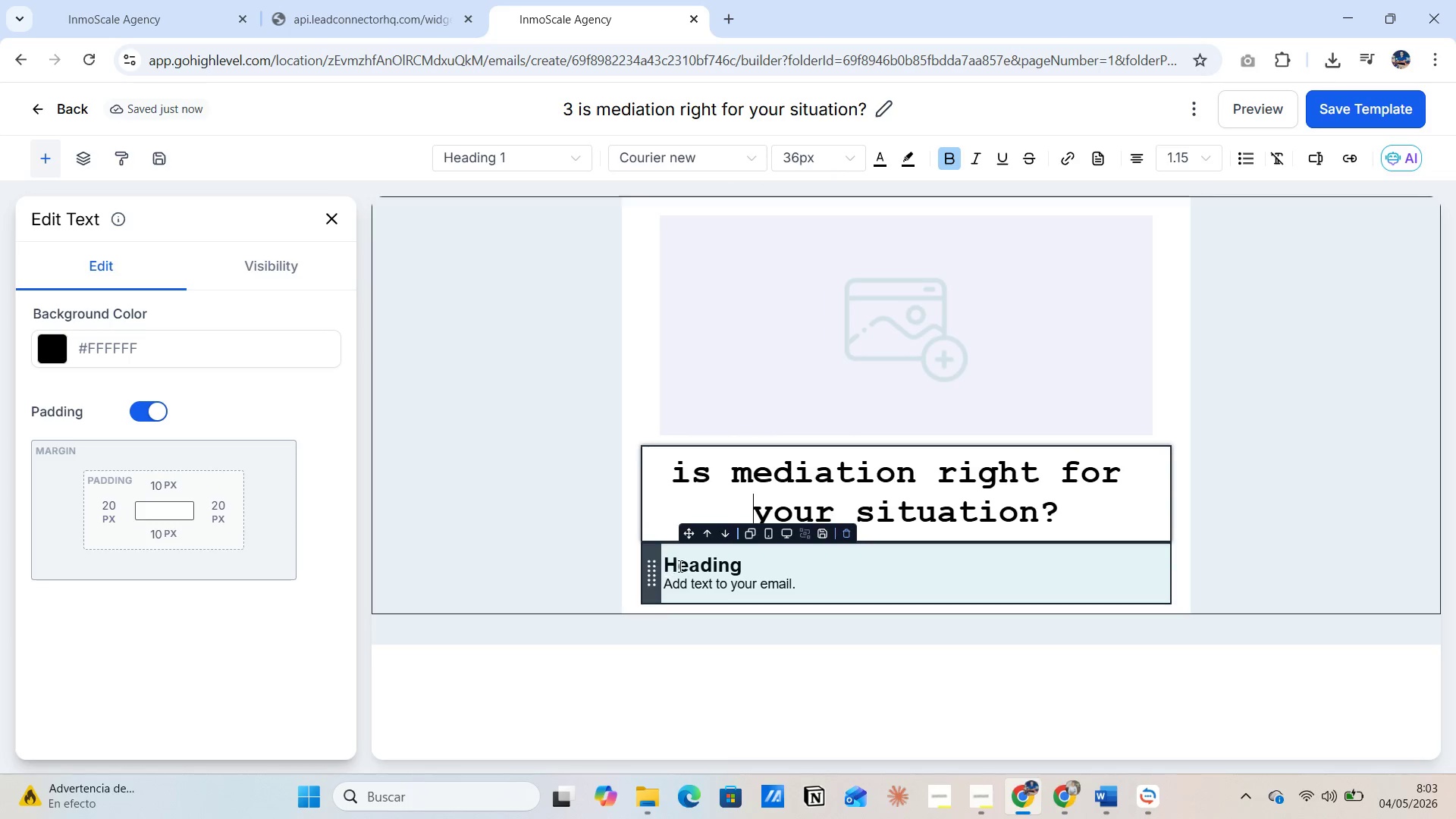 
left_click([679, 566])
 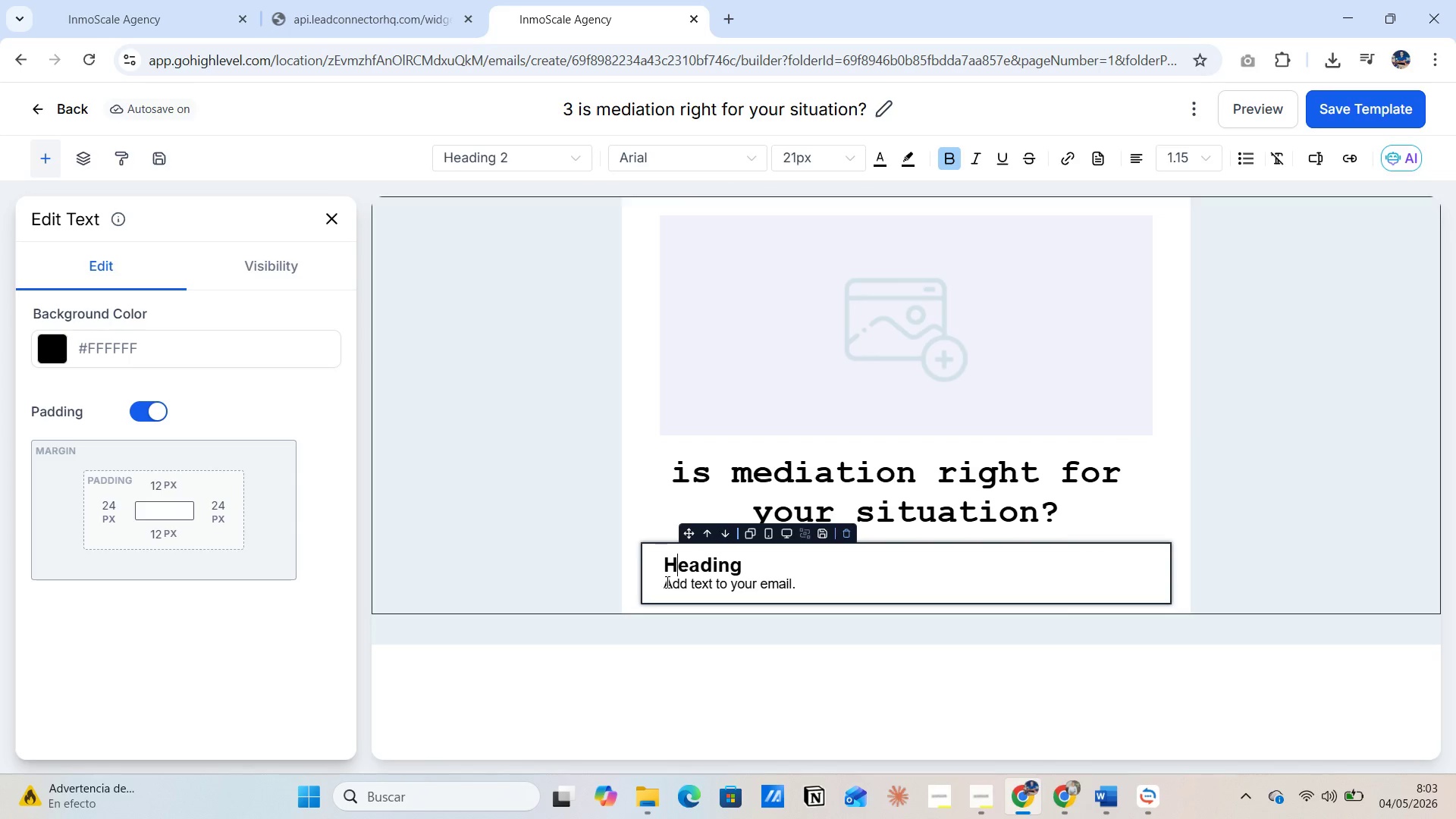 
left_click_drag(start_coordinate=[665, 564], to_coordinate=[814, 582])
 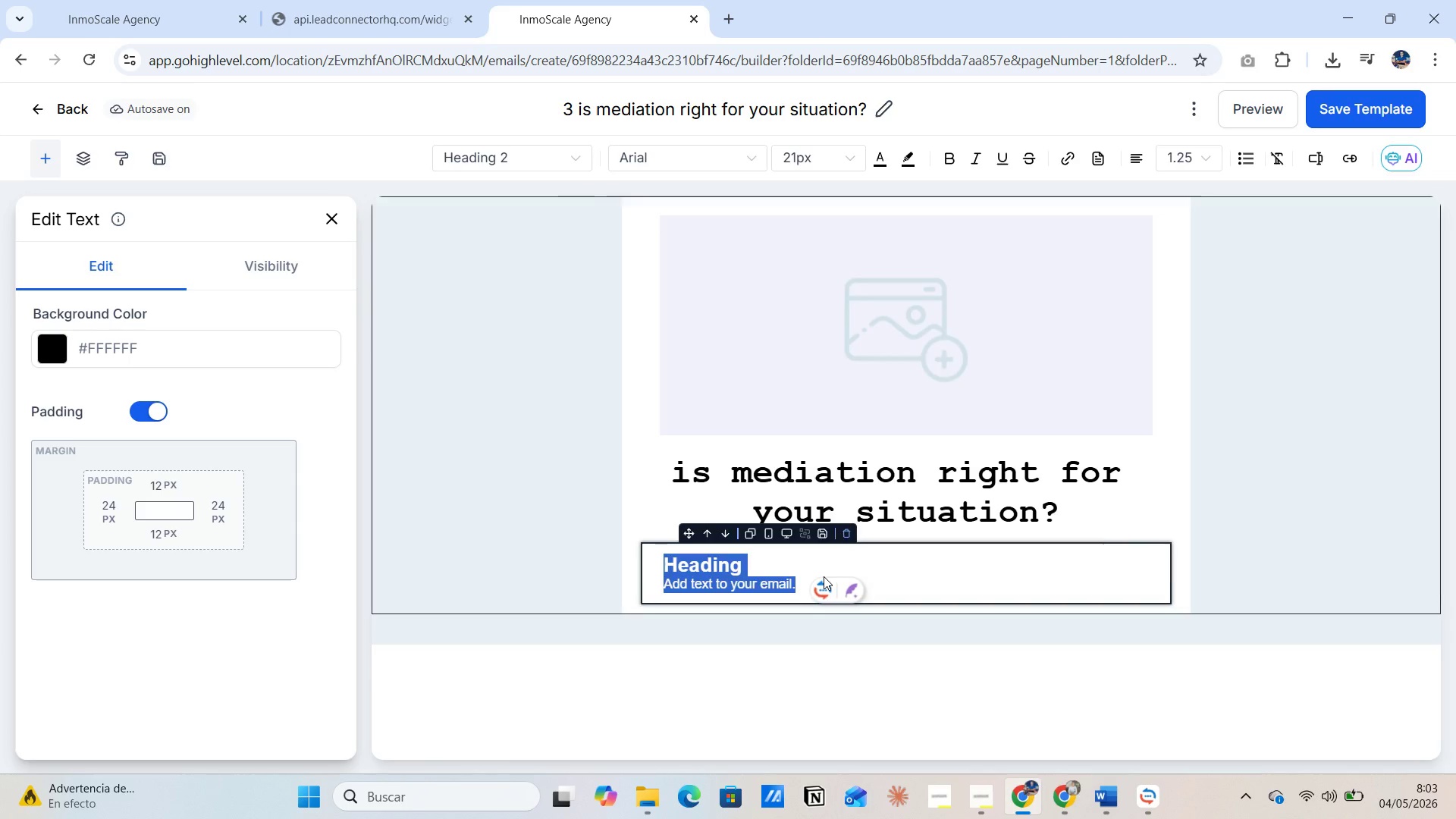 
key(Backspace)
 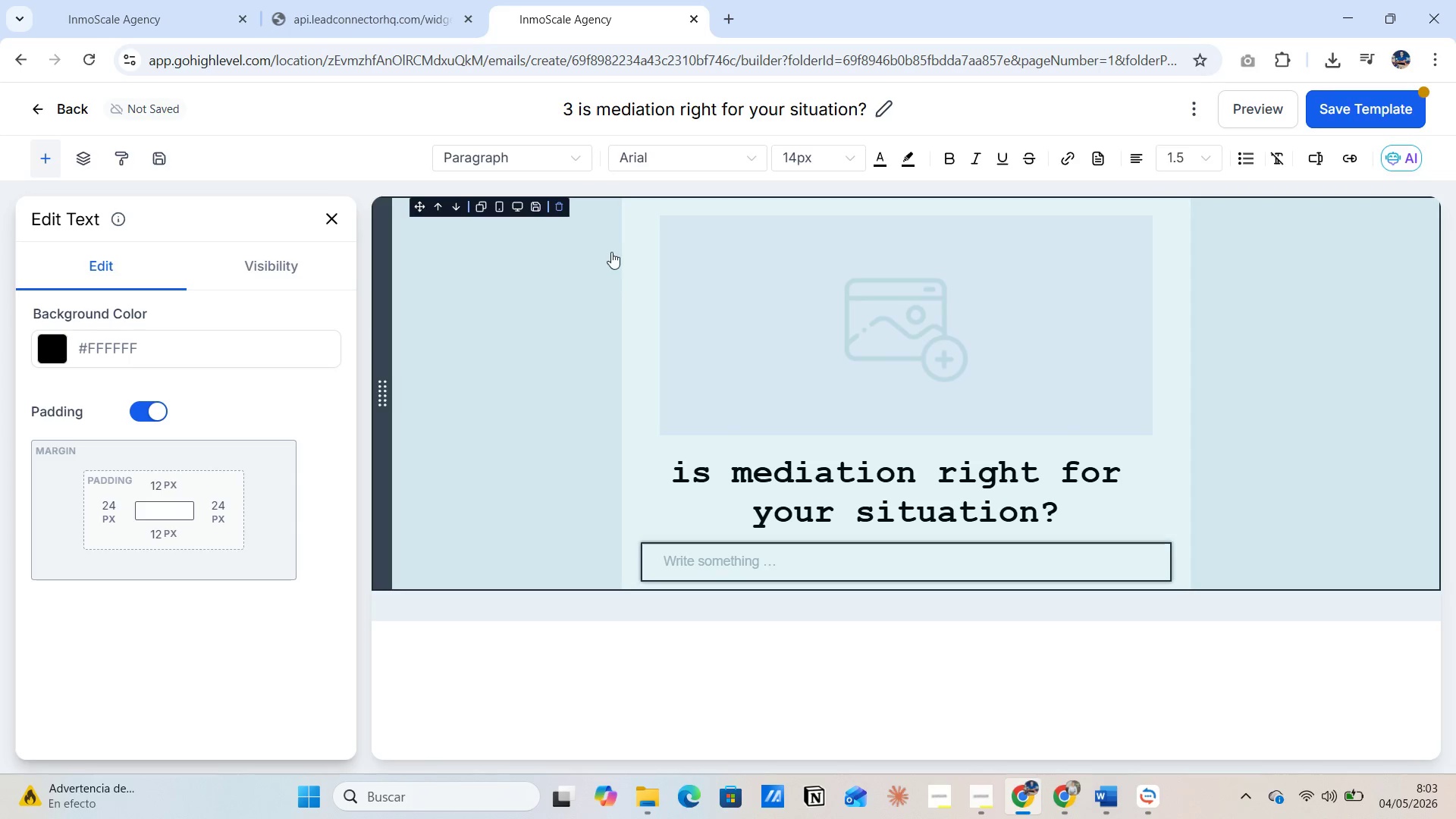 
left_click([571, 152])
 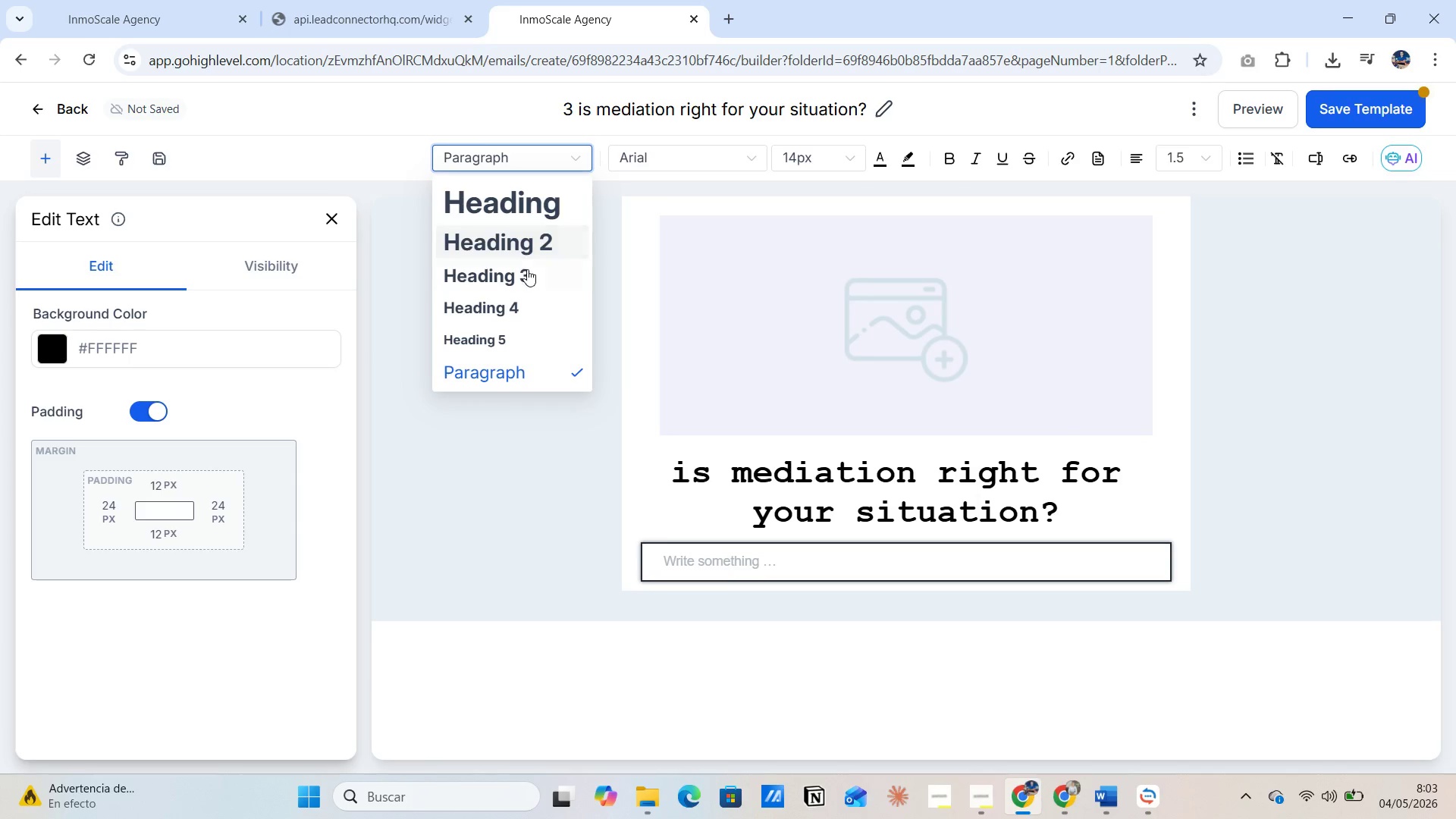 
left_click([526, 271])
 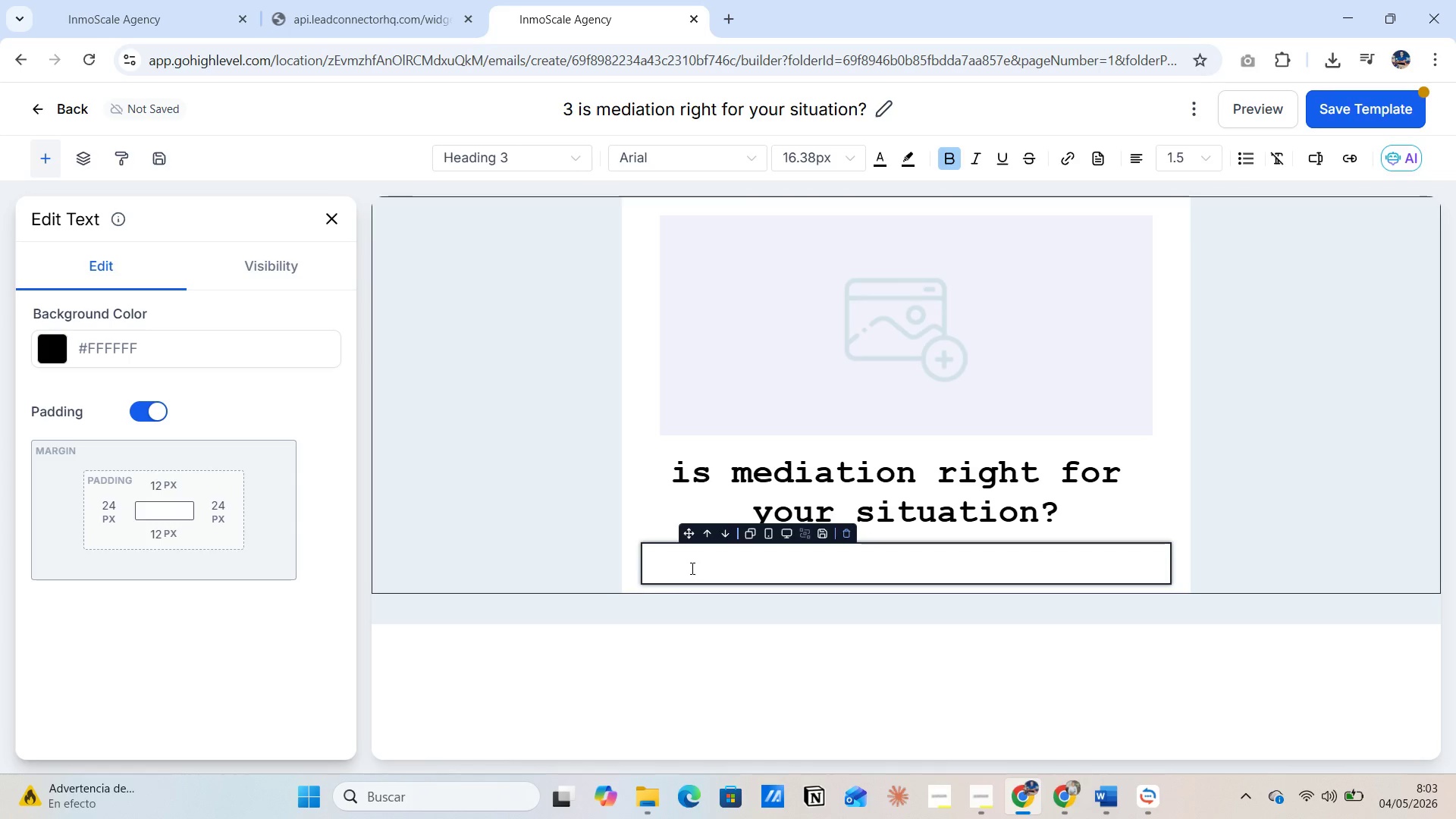 
left_click([691, 568])
 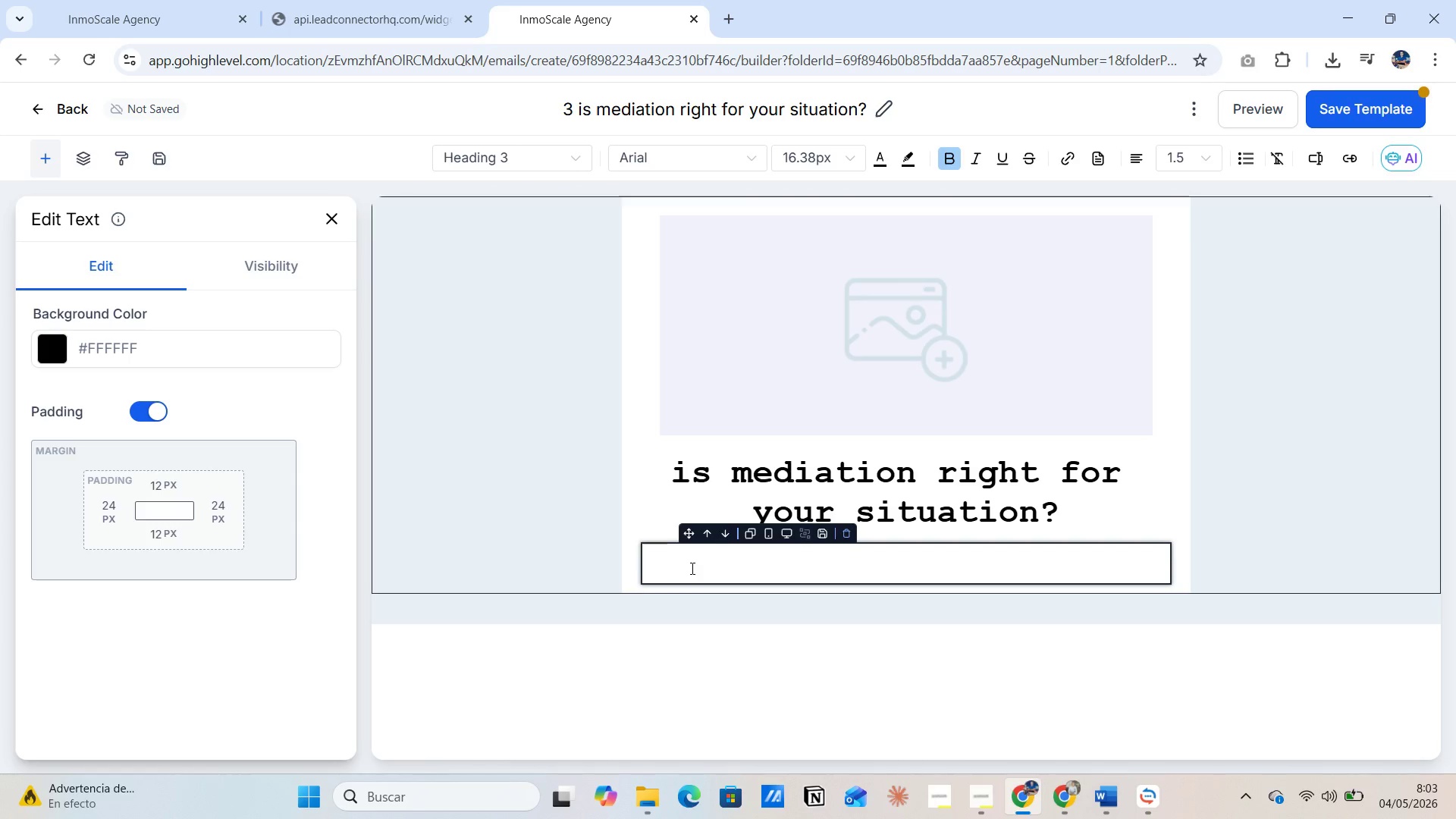 
key(CapsLock)
 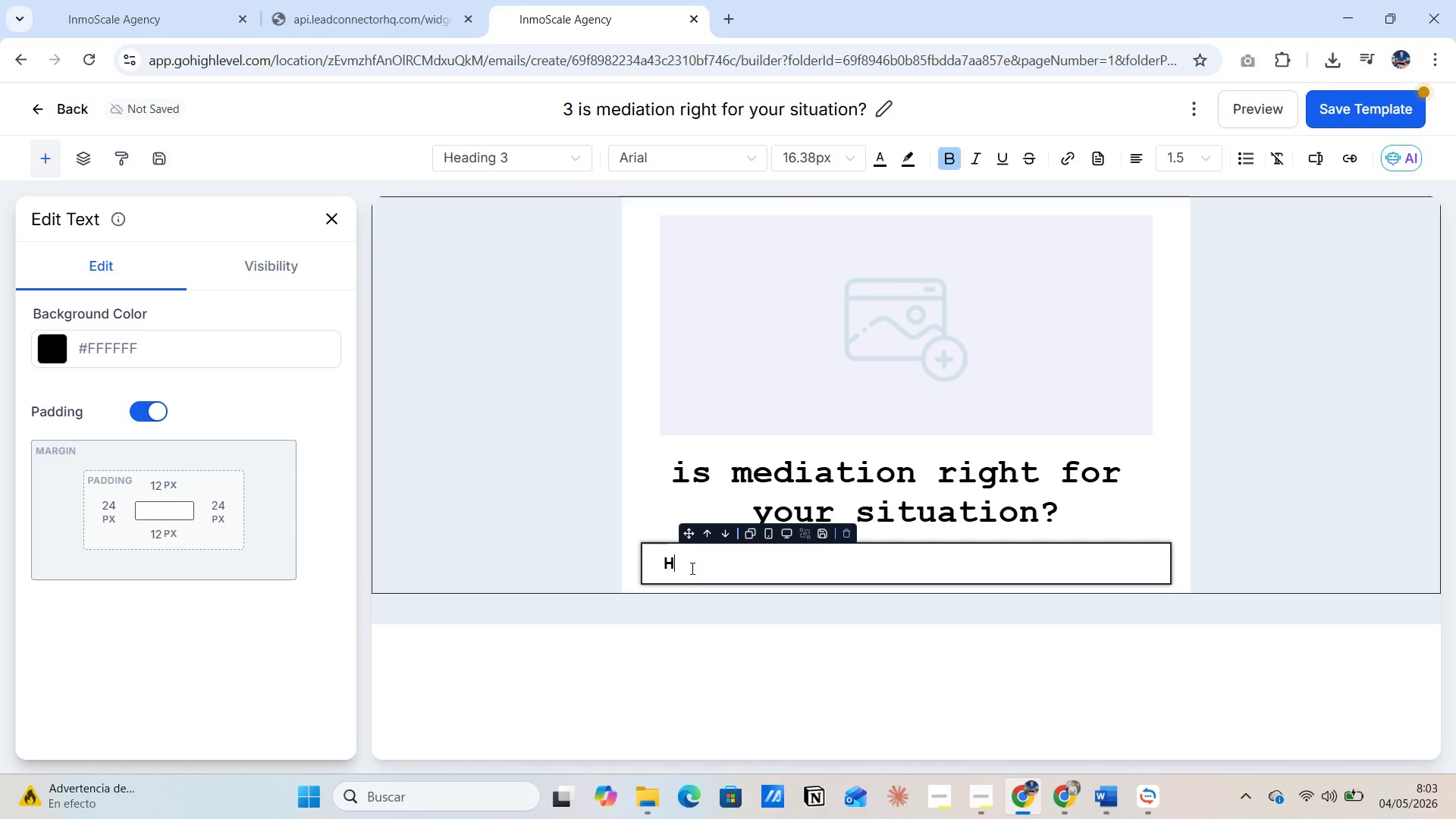 
key(H)
 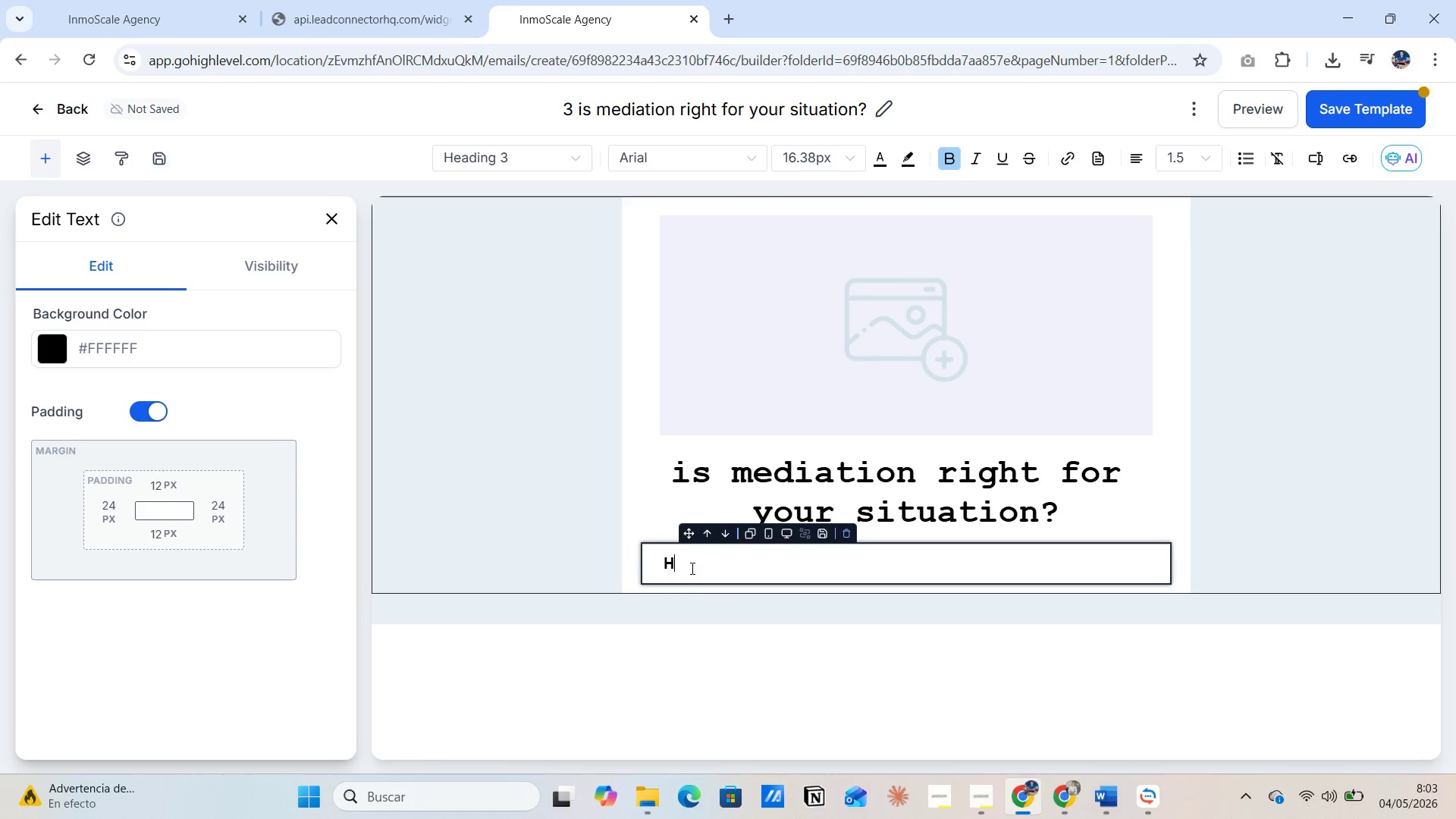 
key(CapsLock)
 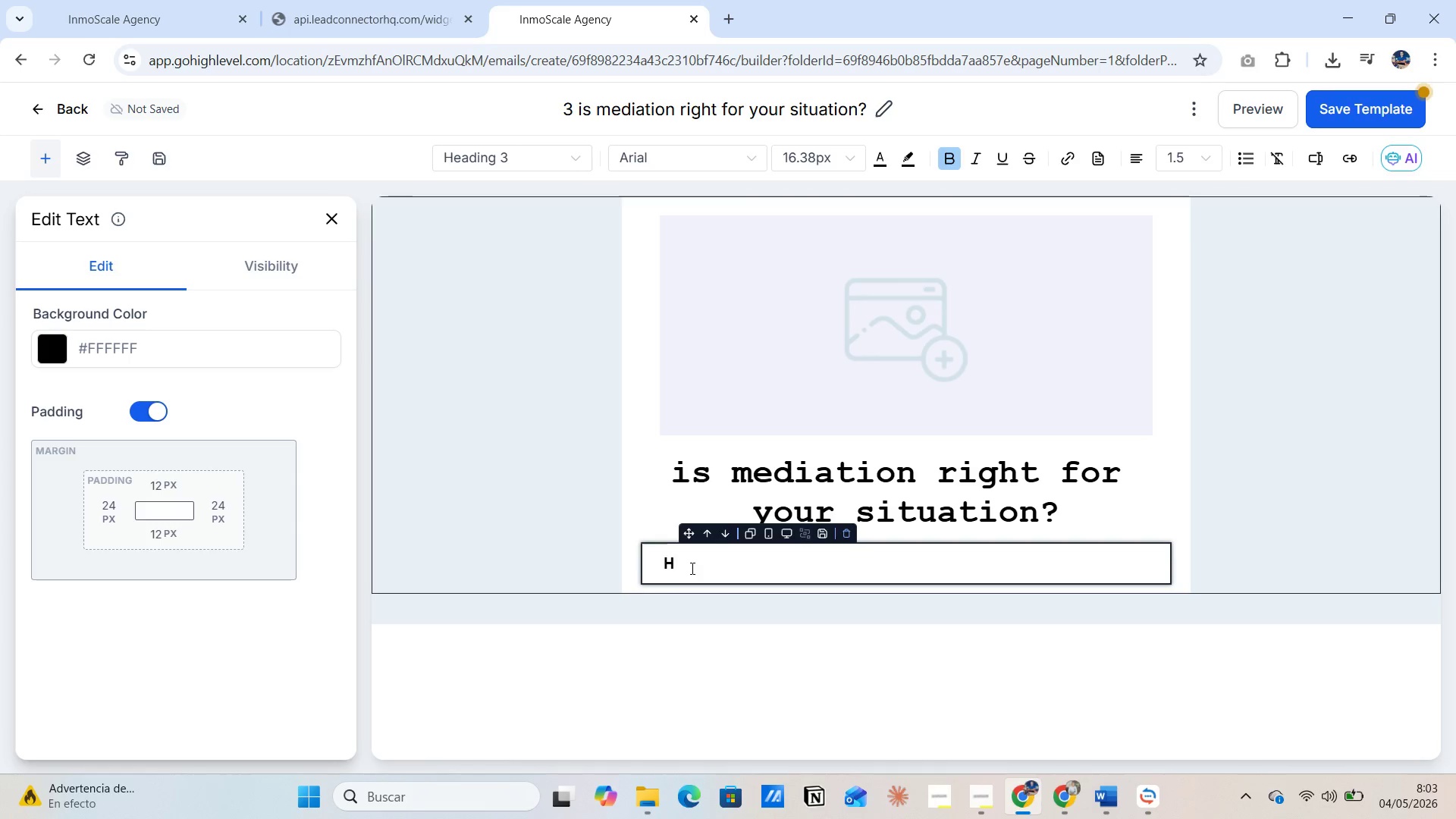 
key(I)
 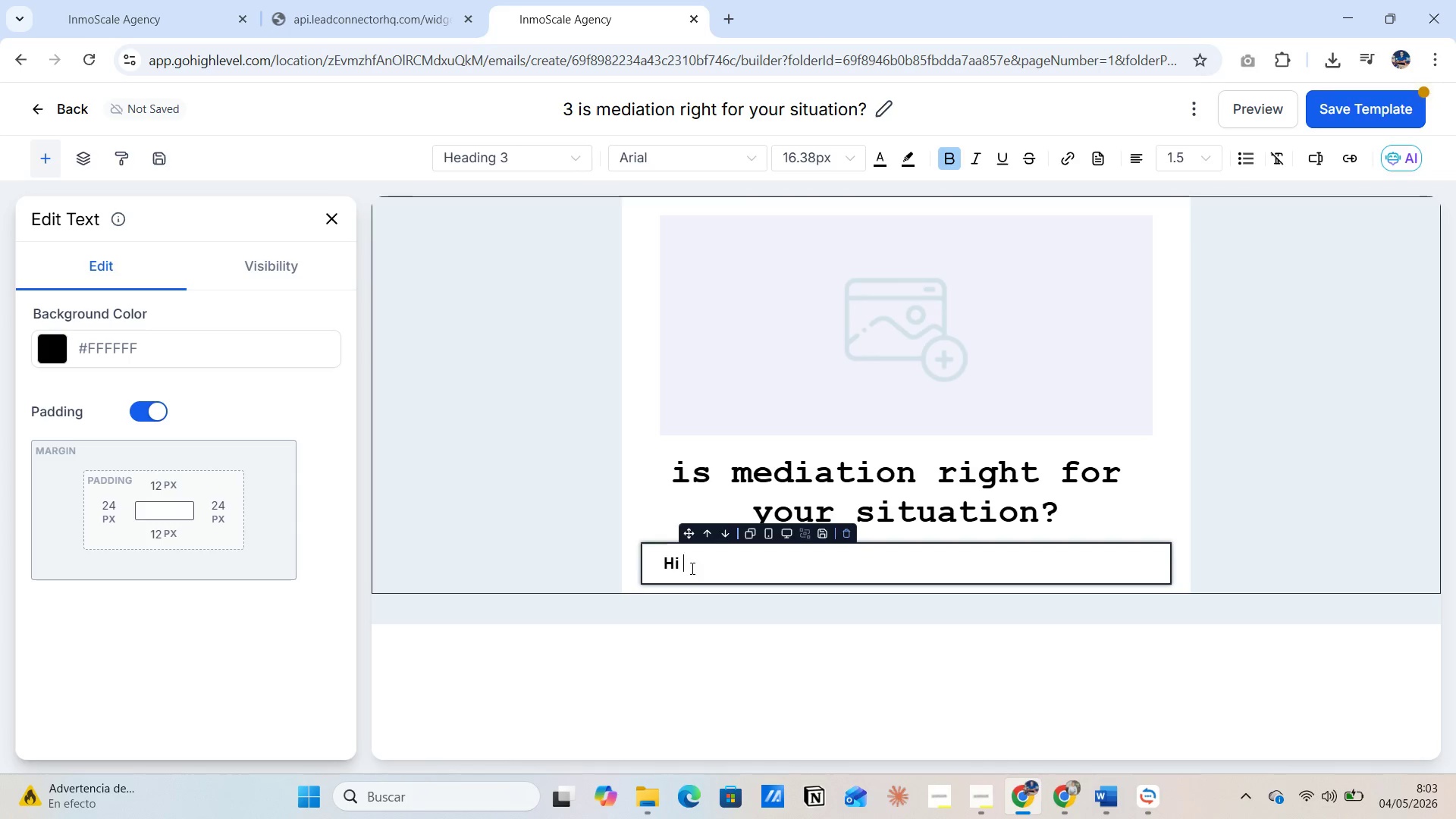 
key(Space)
 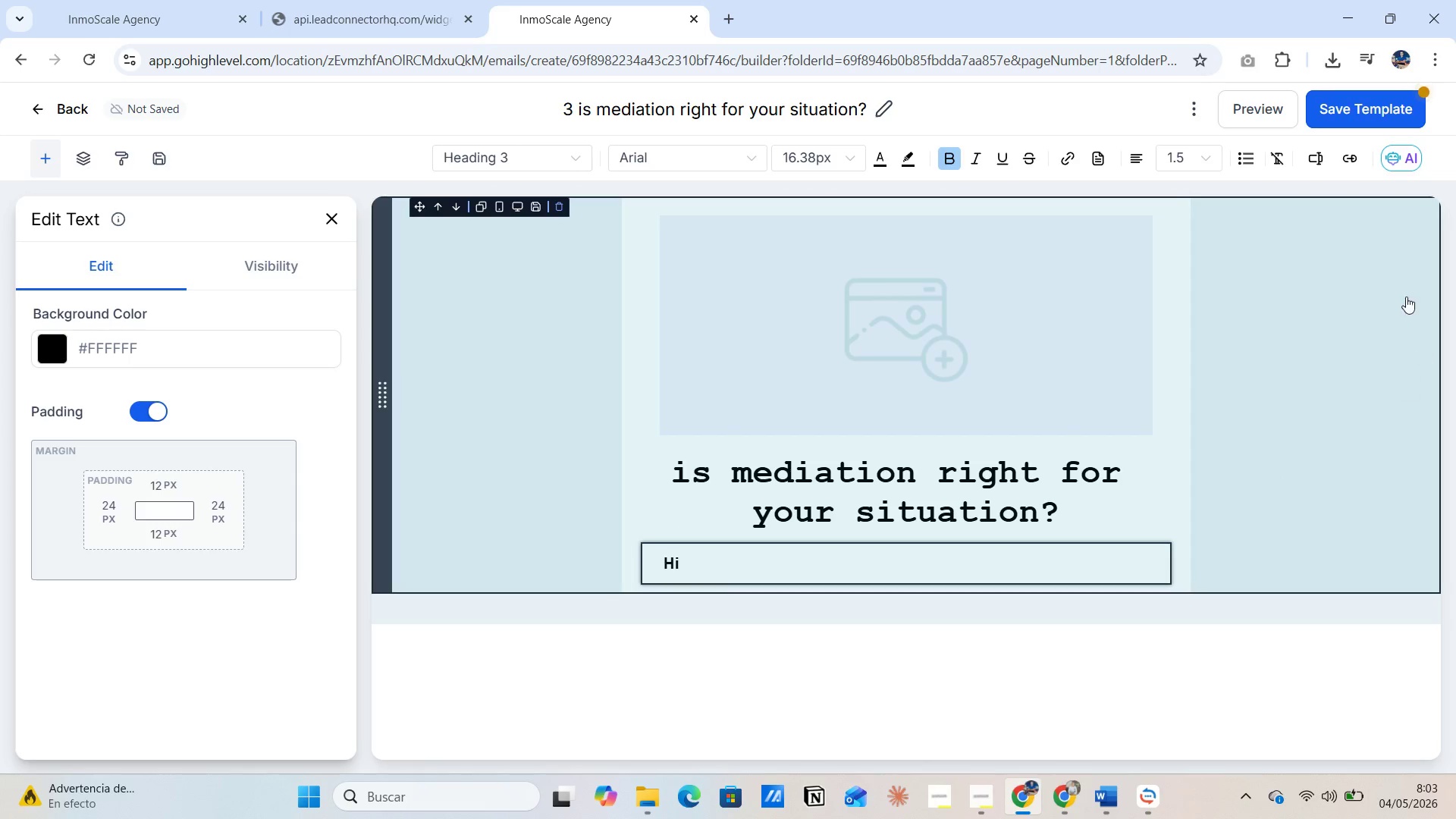 
left_click([1323, 153])
 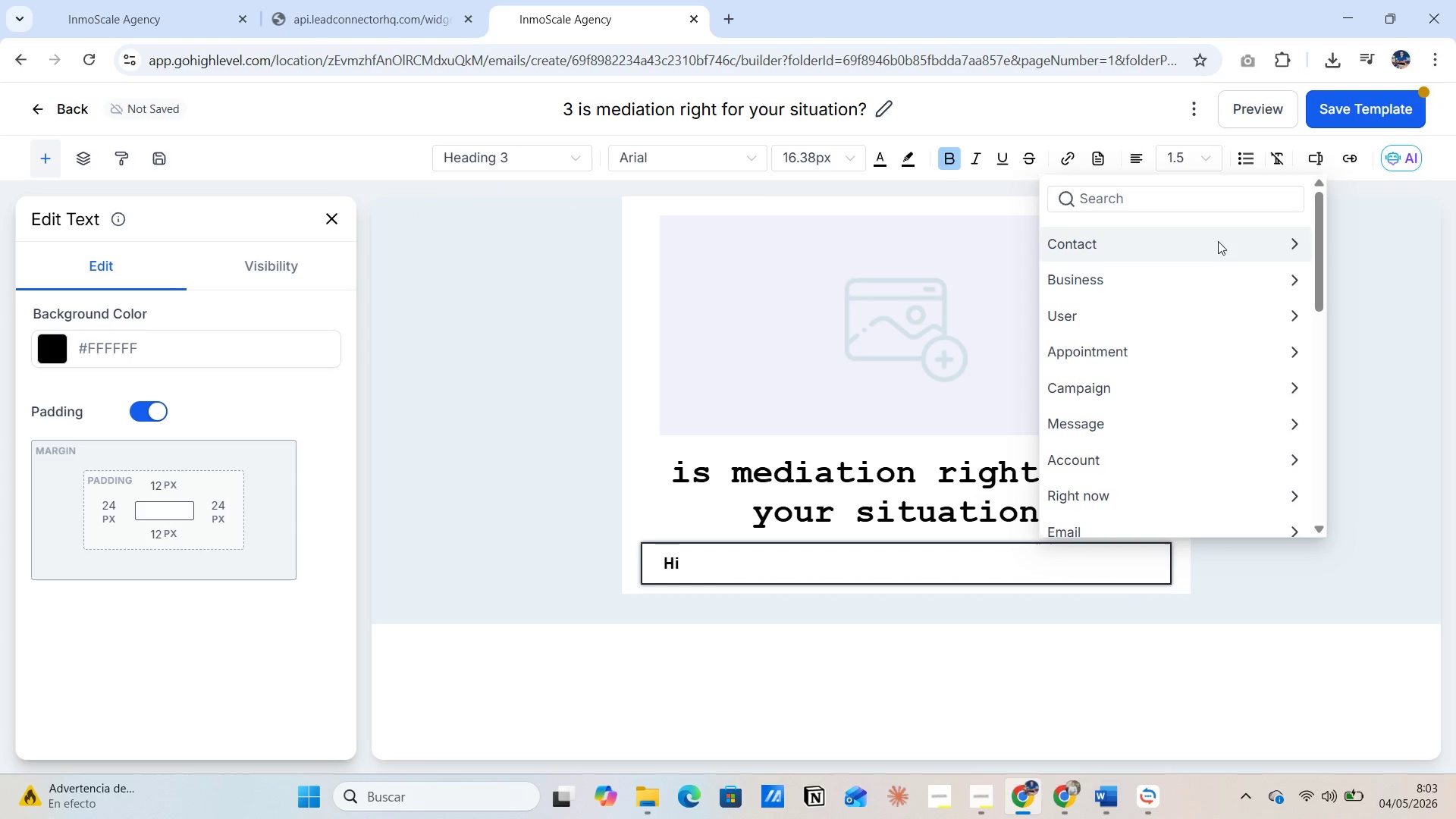 
left_click([1247, 243])
 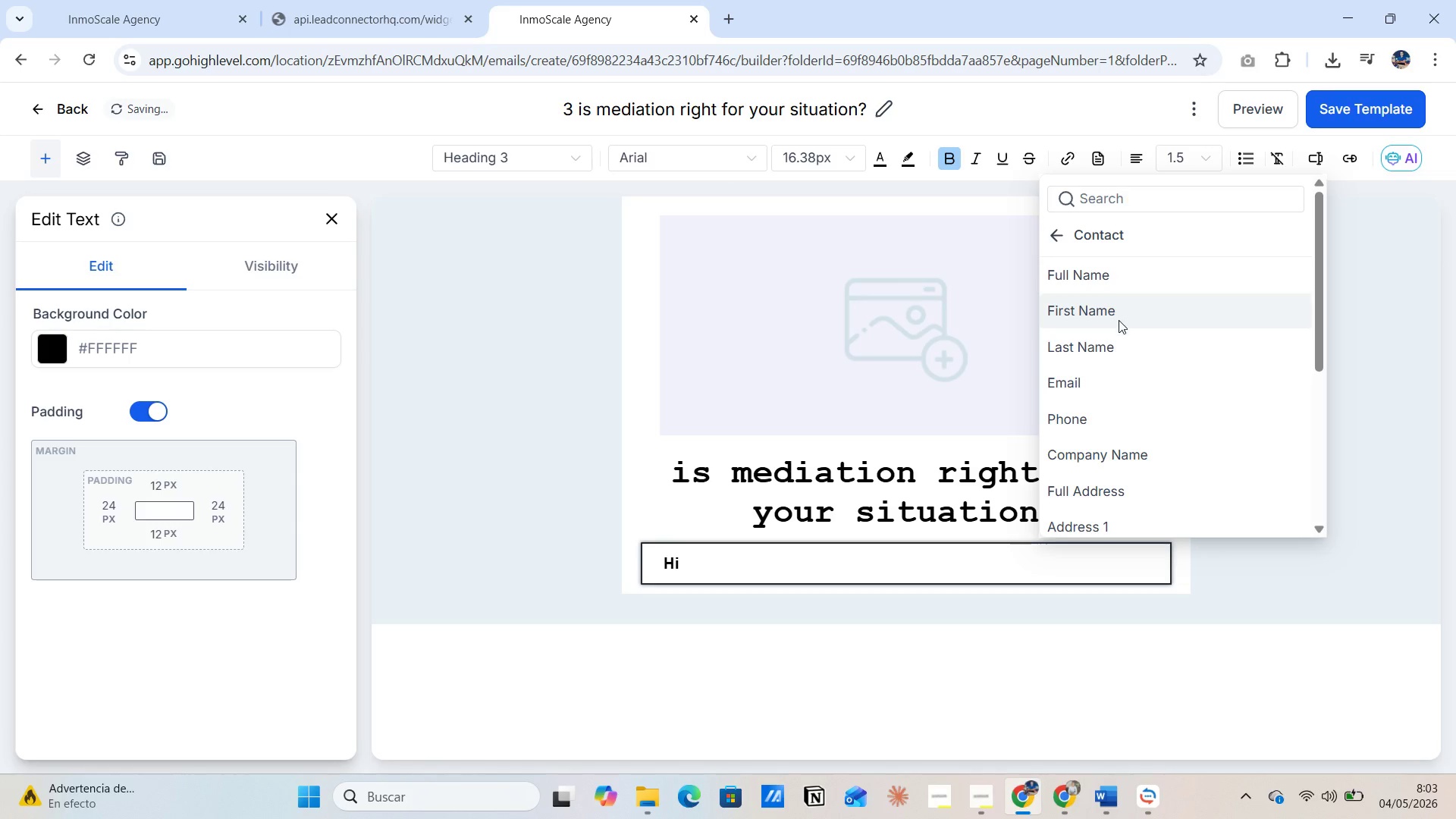 
left_click([1119, 320])
 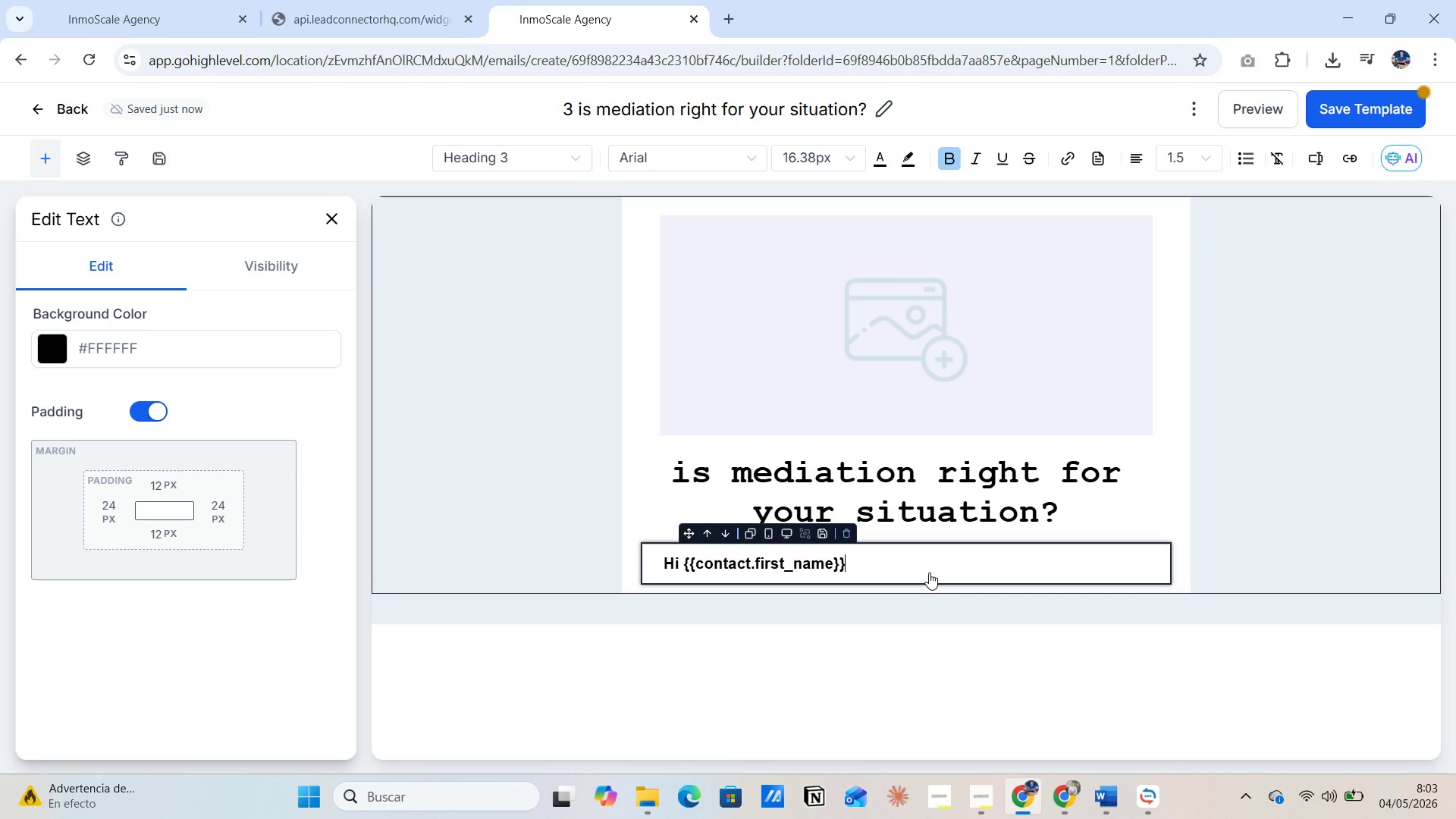 
left_click([928, 571])
 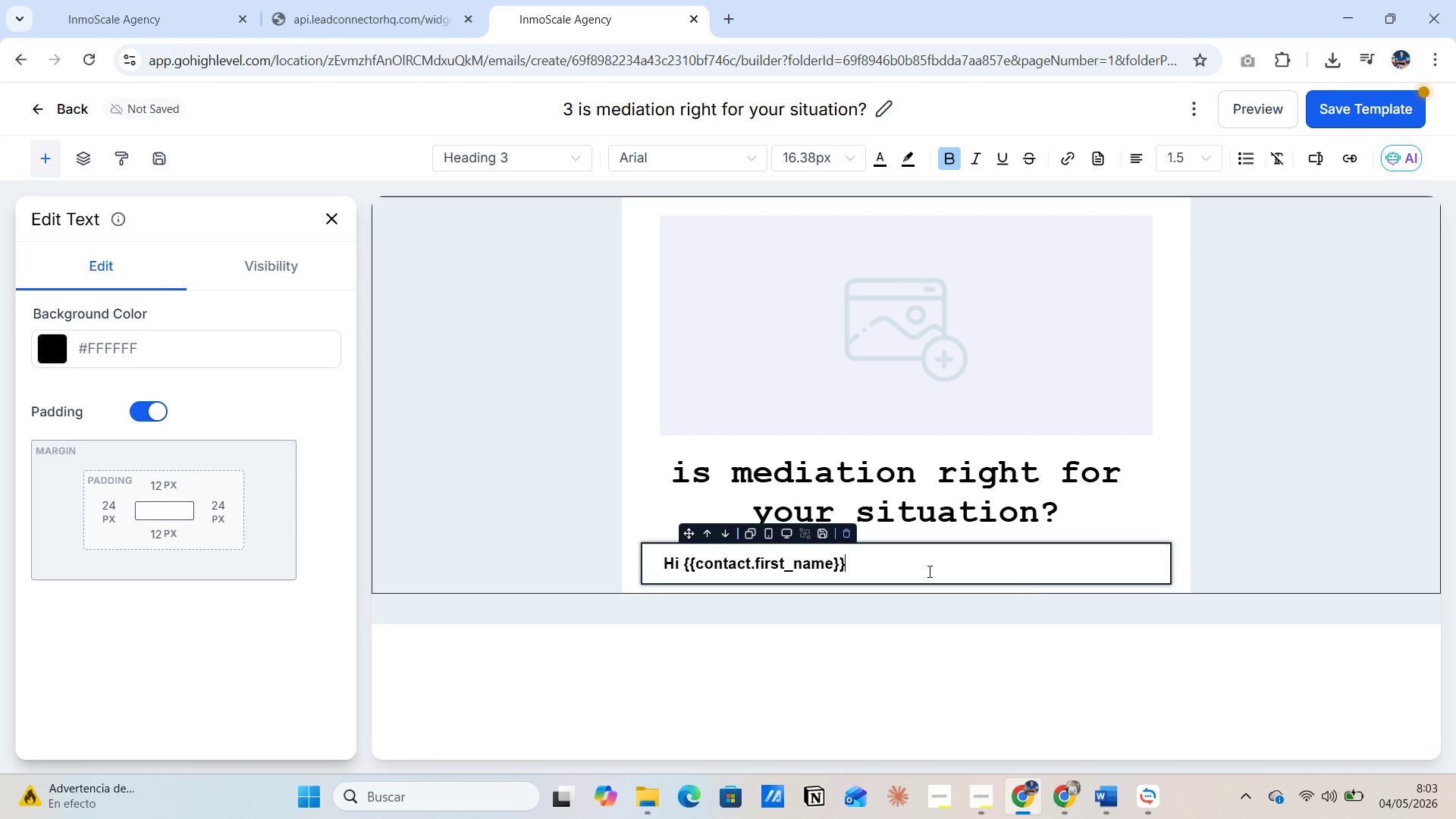 
key(Enter)
 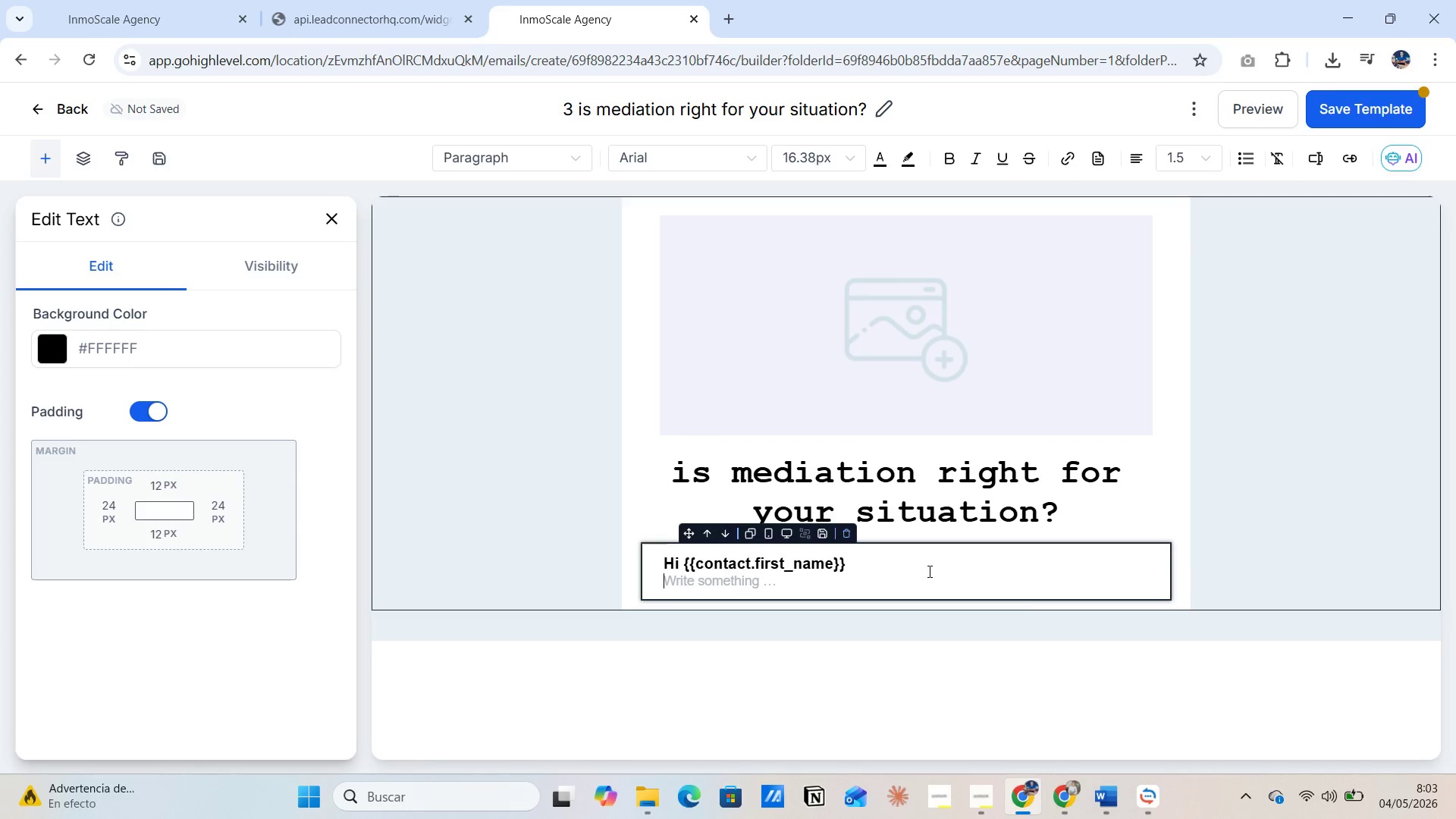 
key(Enter)
 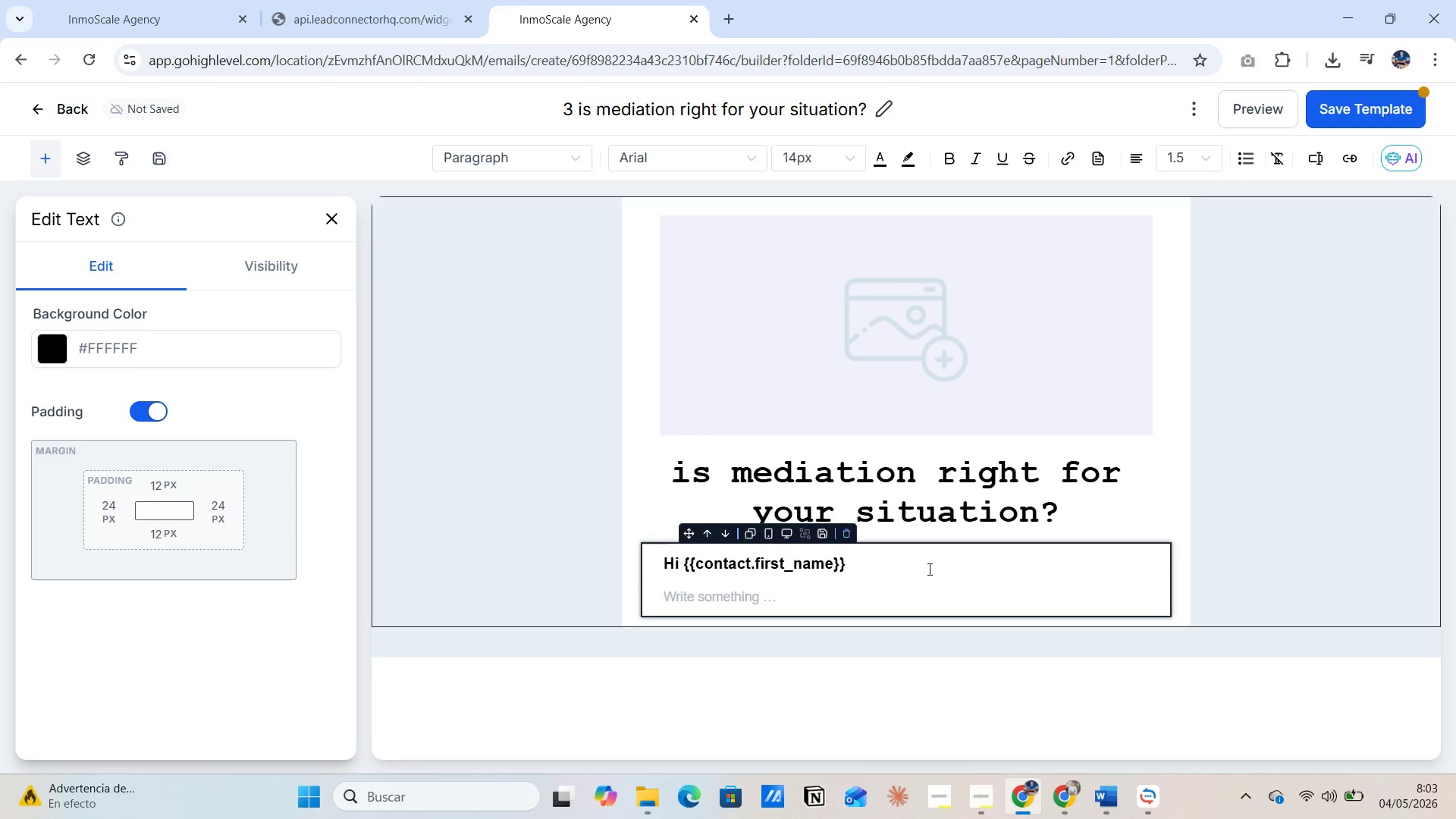 
key(Alt+AltLeft)
 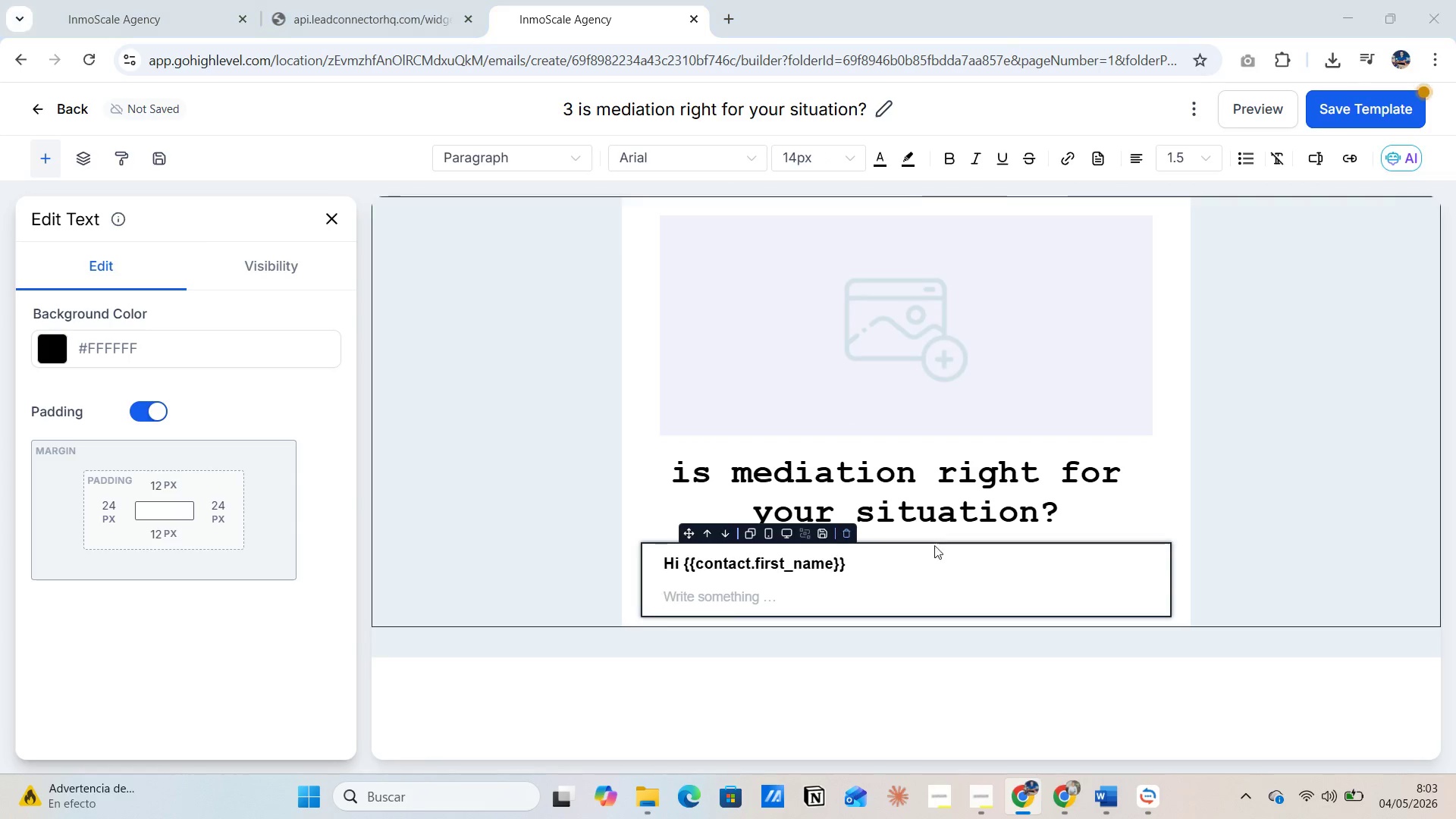 
key(Alt+Tab)
 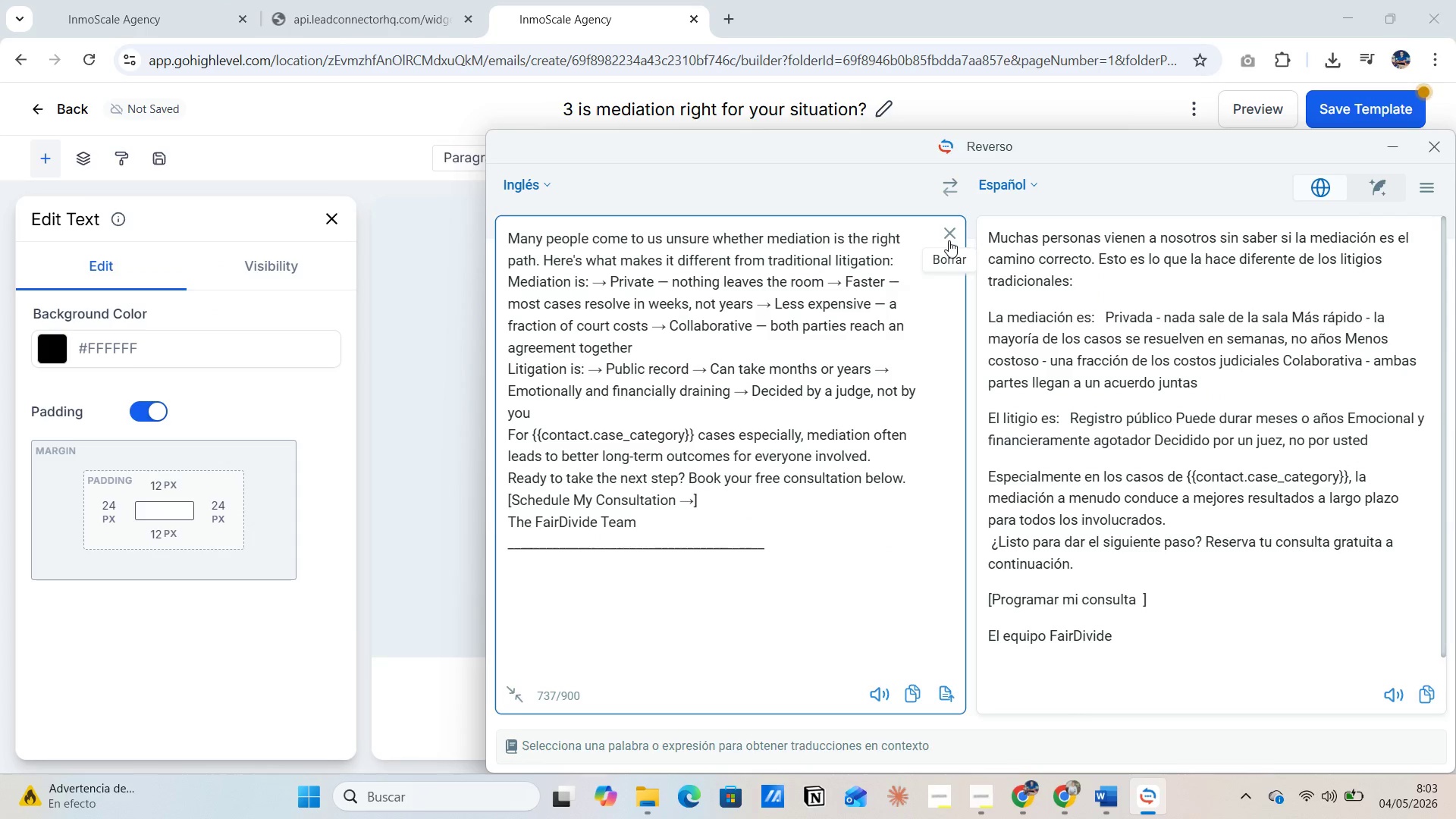 
left_click([1389, 147])
 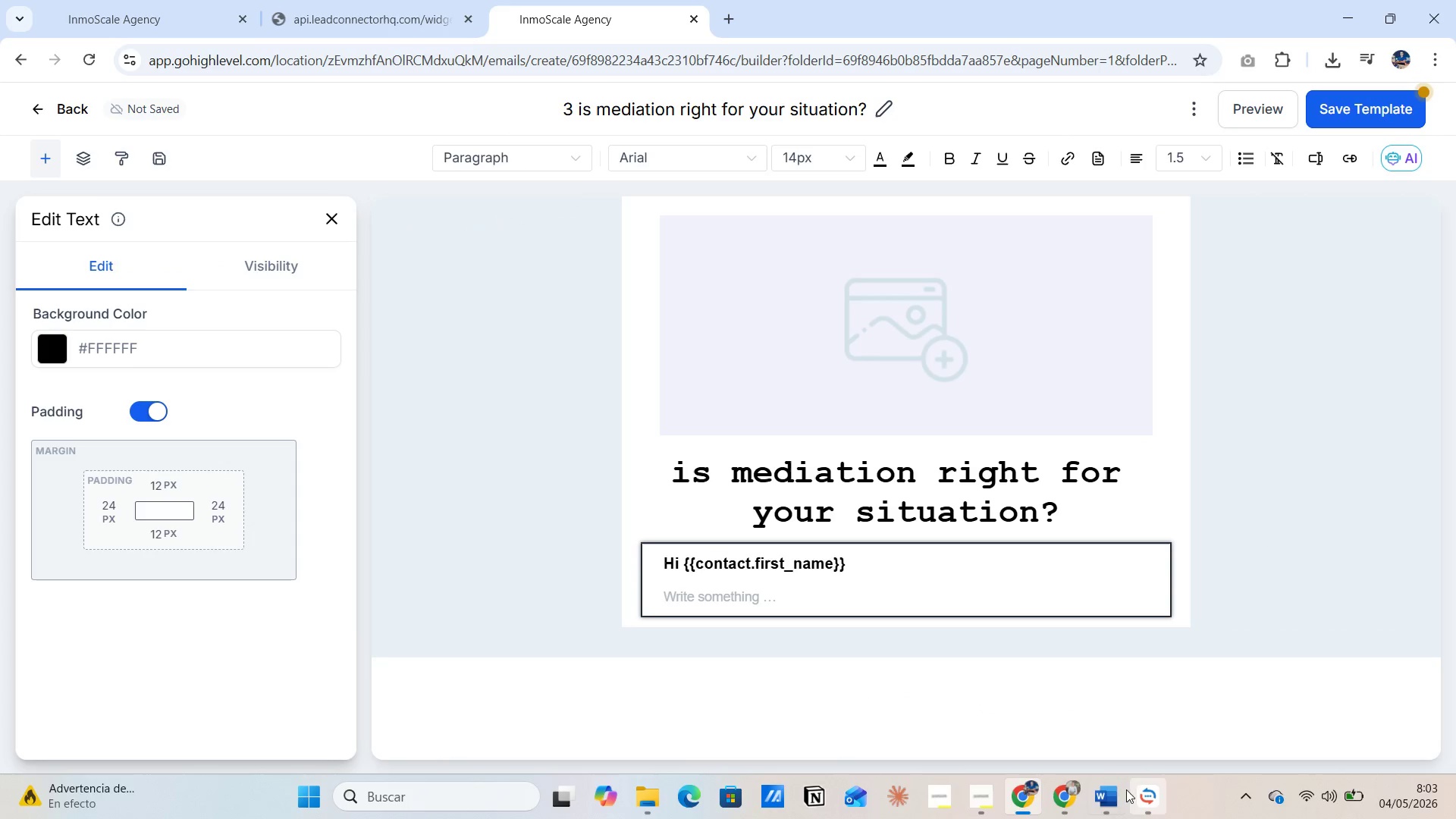 
left_click([1112, 791])
 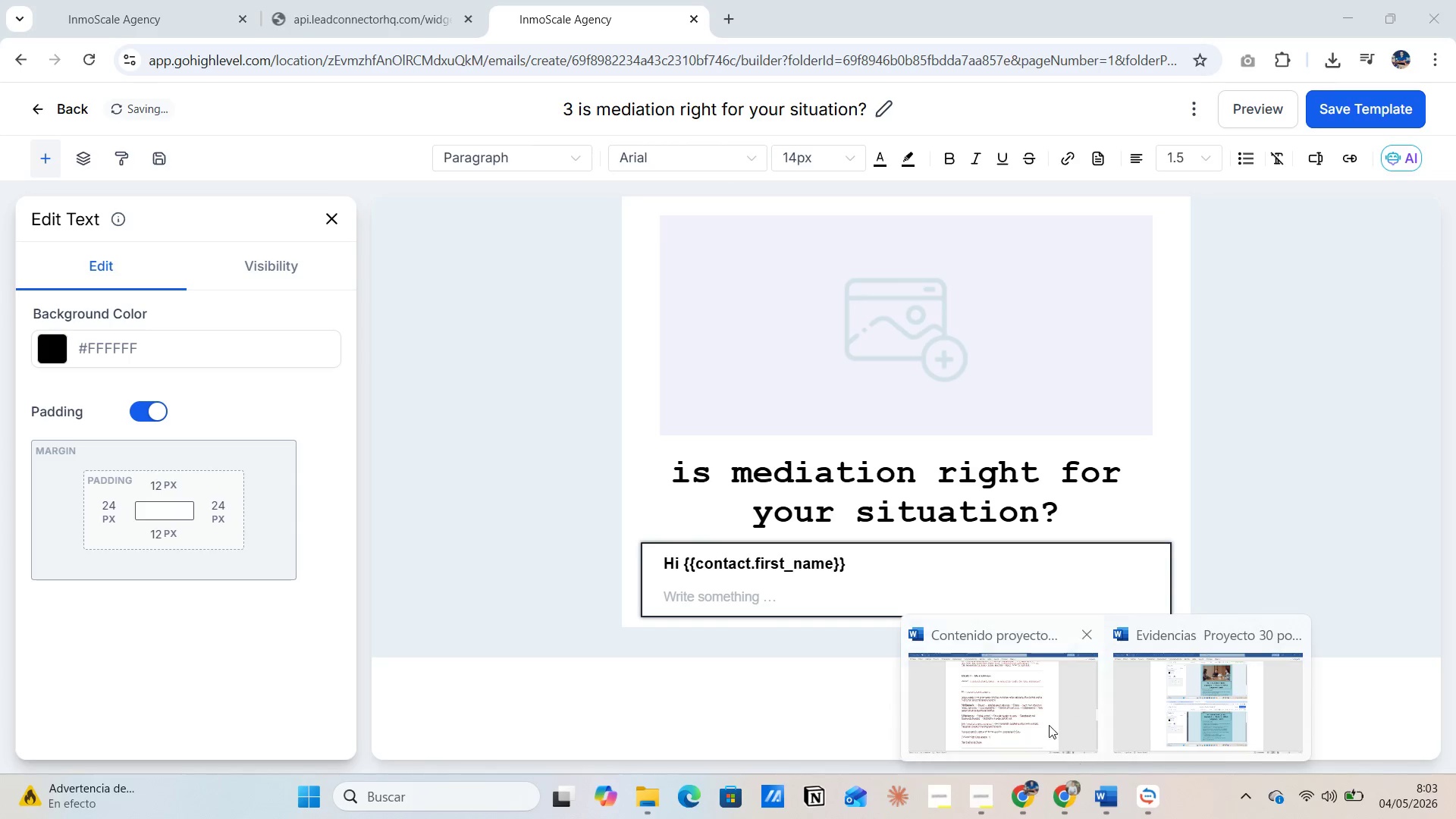 
left_click([1048, 717])
 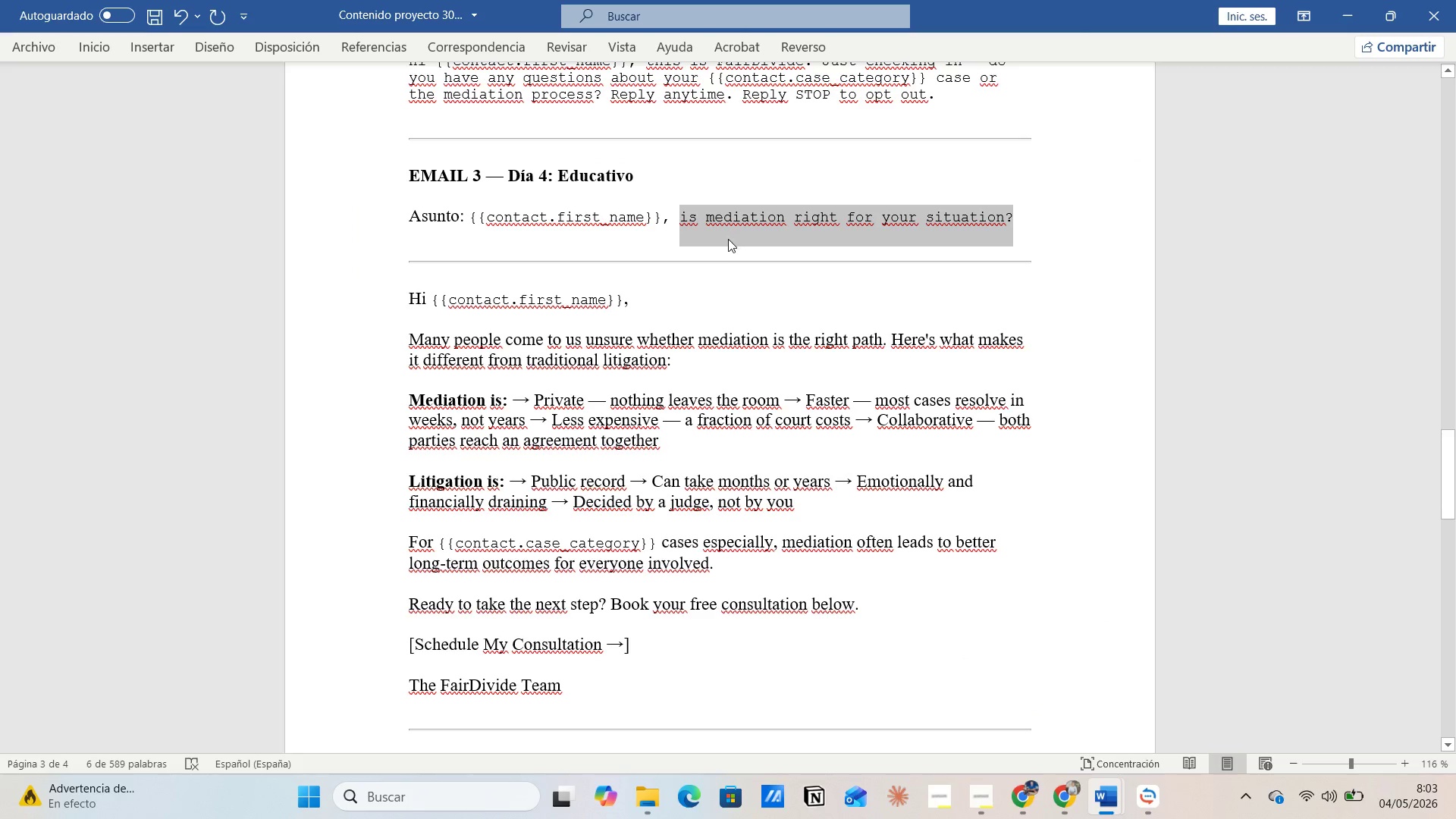 
left_click([725, 272])
 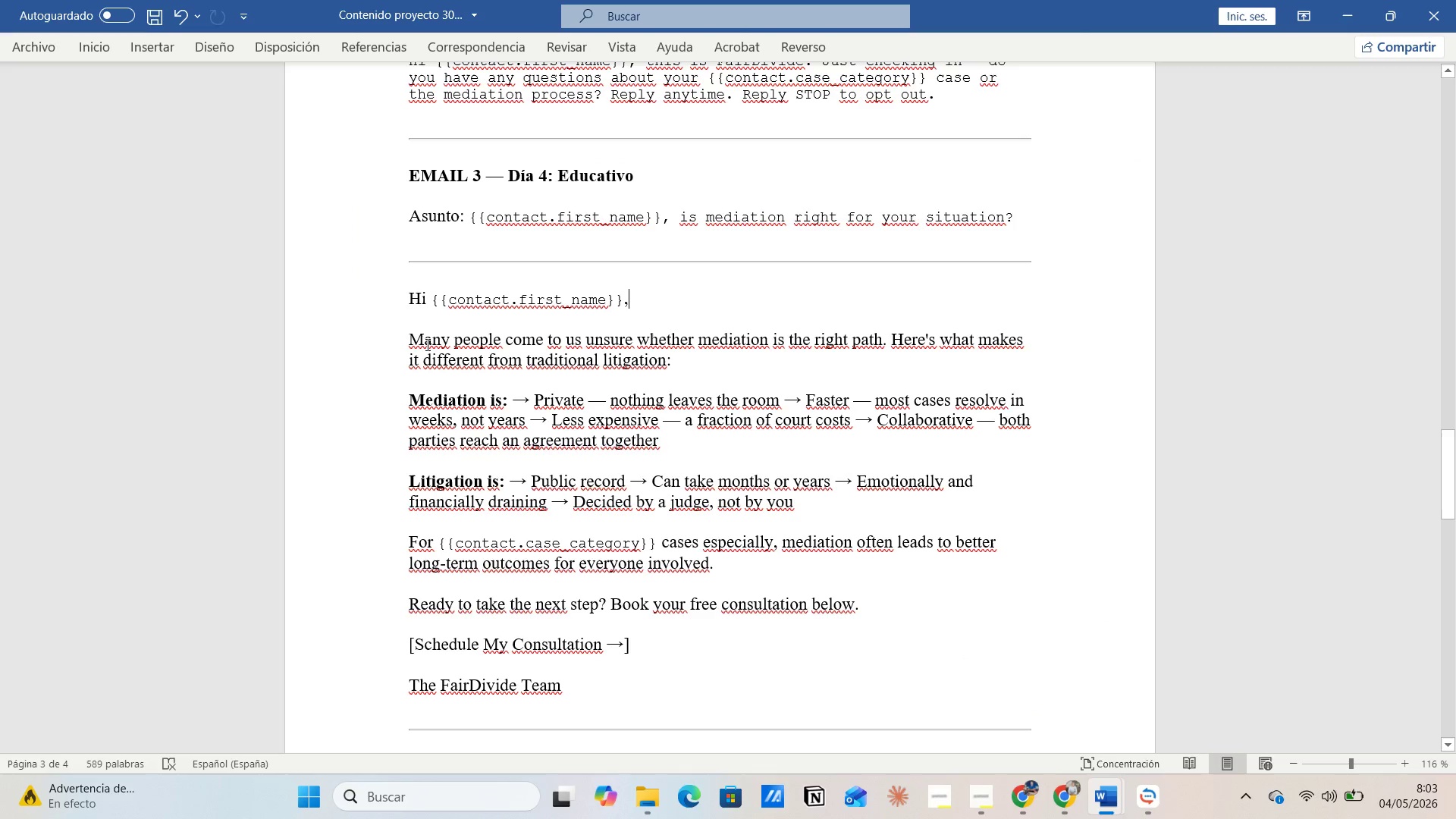 
left_click_drag(start_coordinate=[413, 337], to_coordinate=[677, 365])
 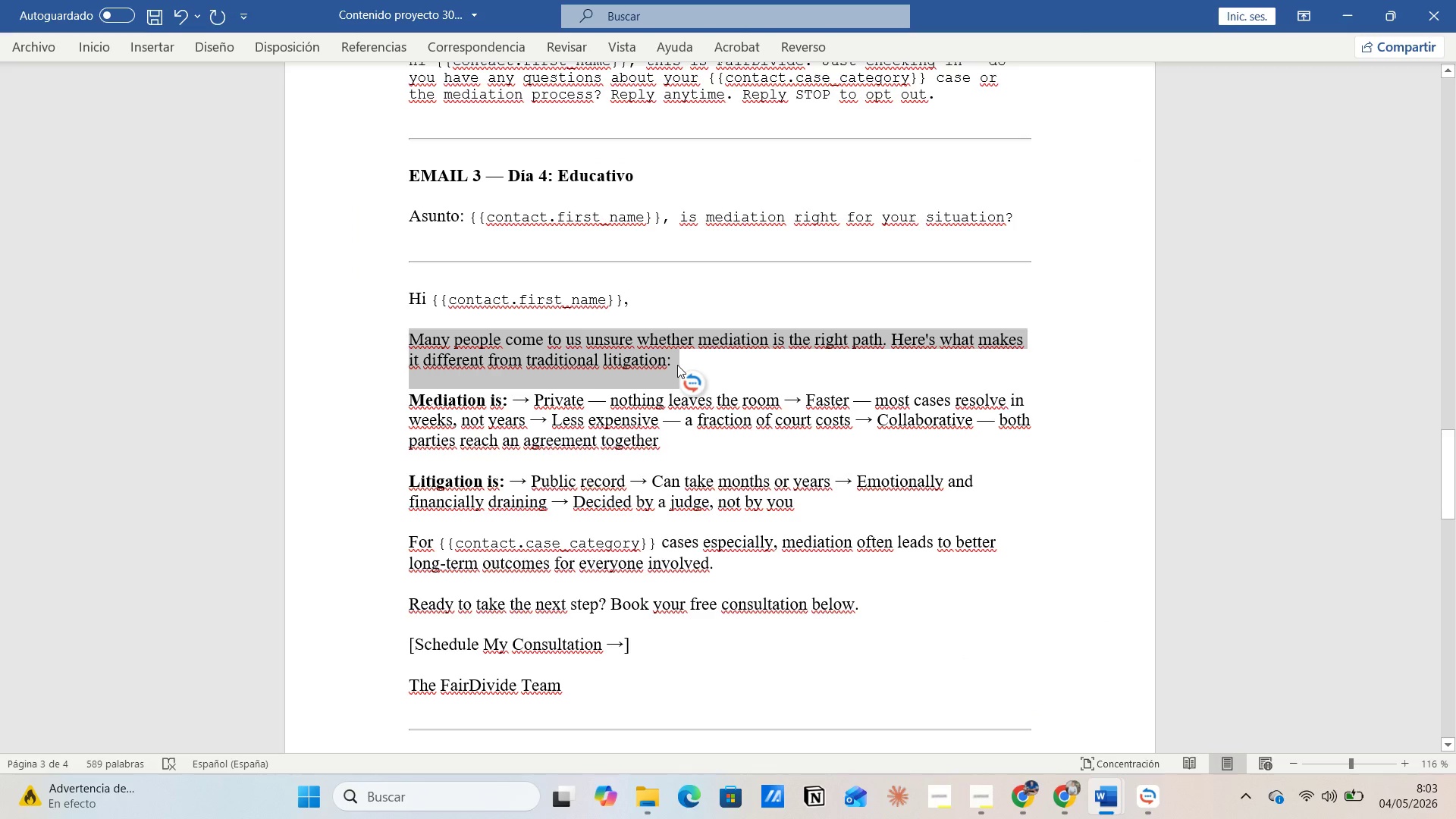 
key(Control+C)
 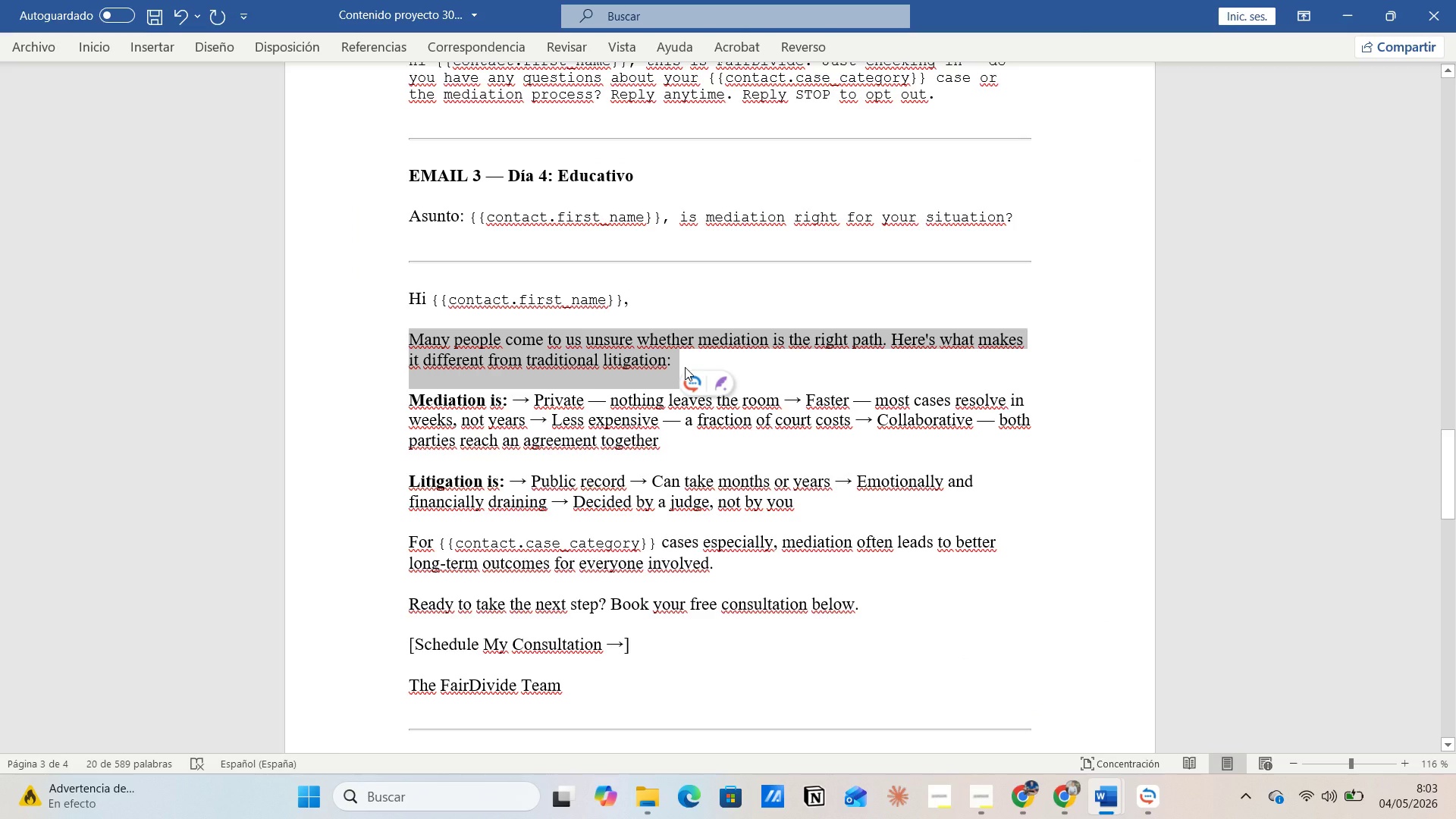 
key(Alt+Tab)
 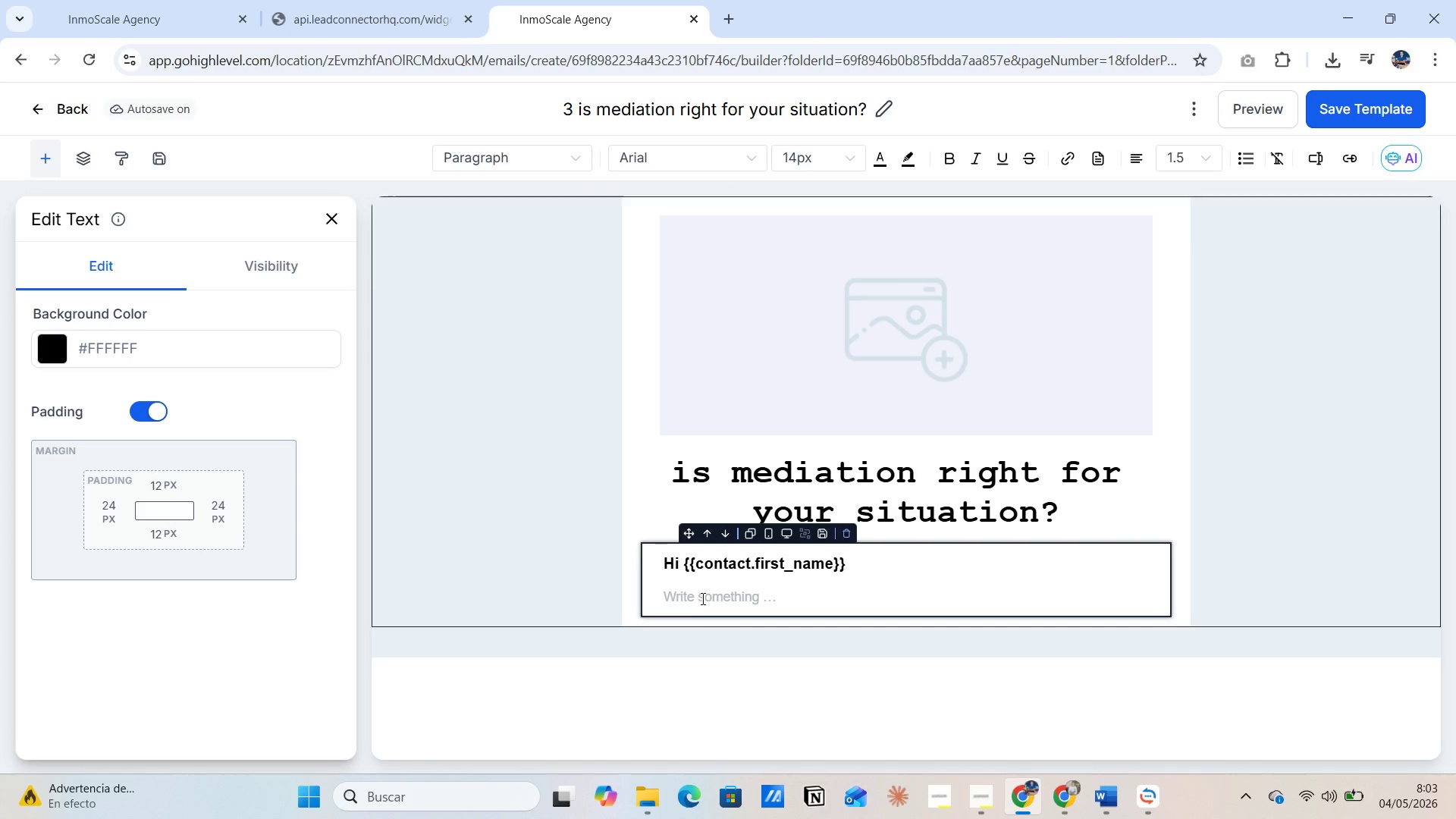 
left_click([701, 598])
 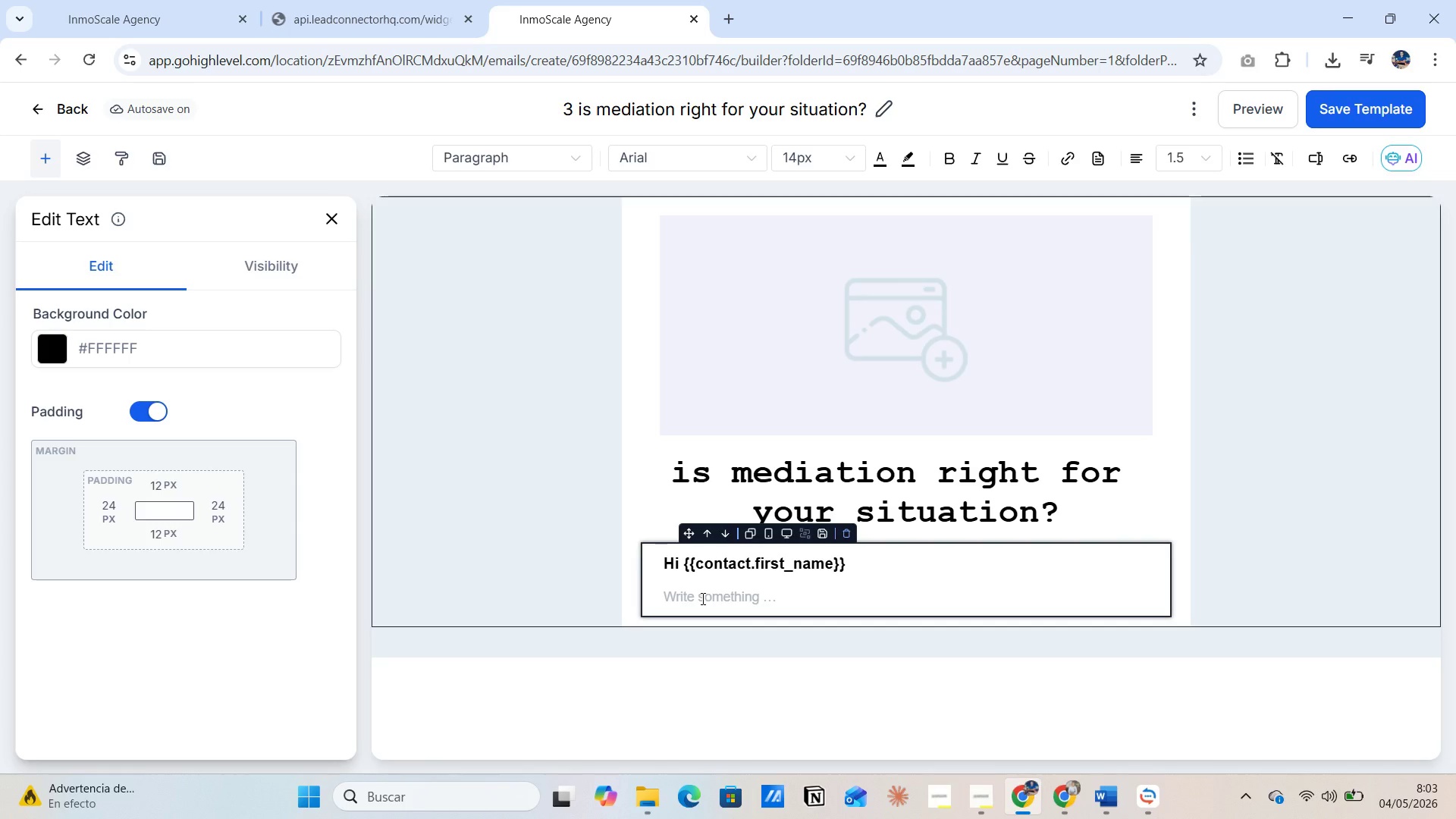 
key(Control+V)
 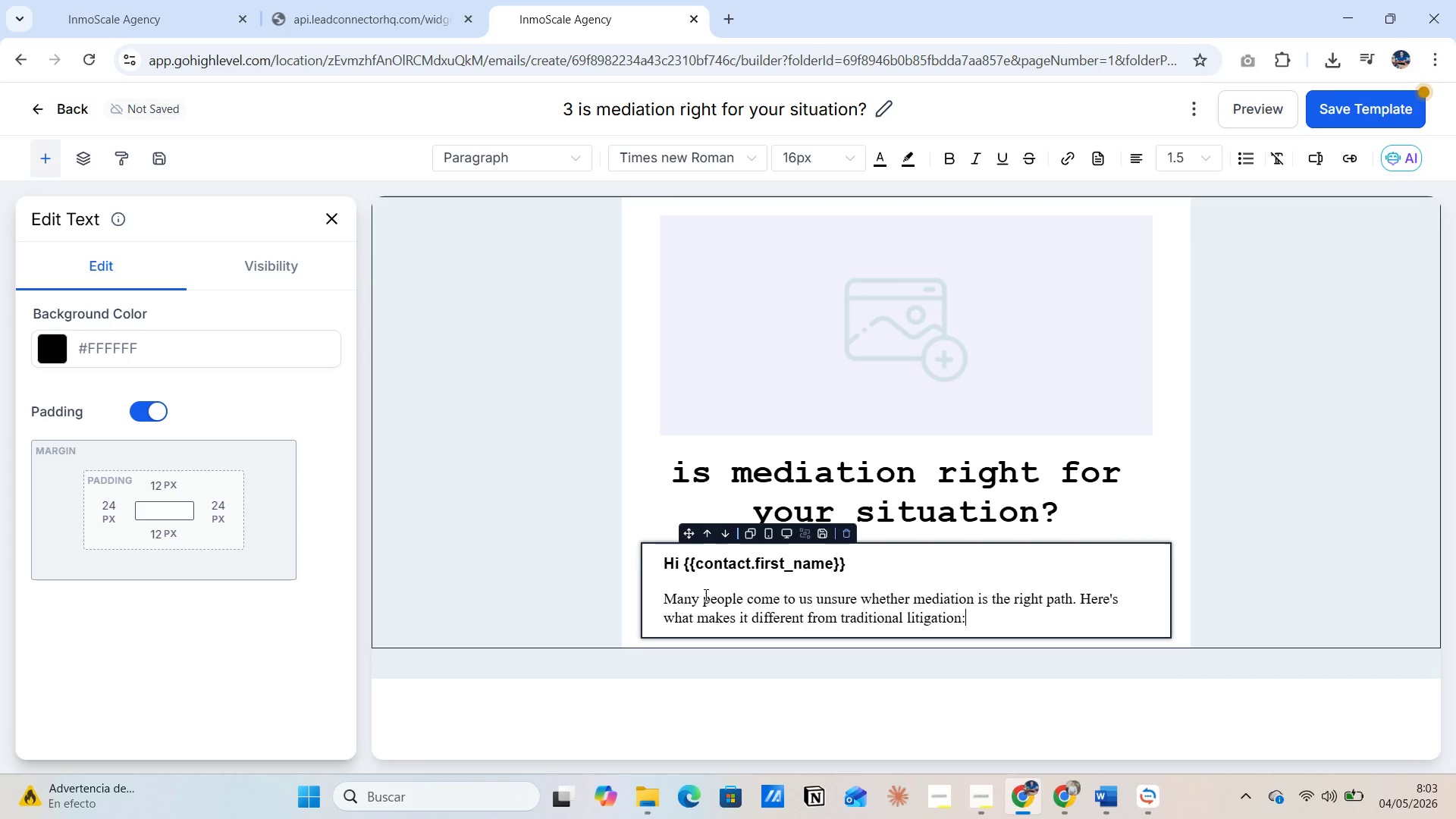 
key(Enter)
 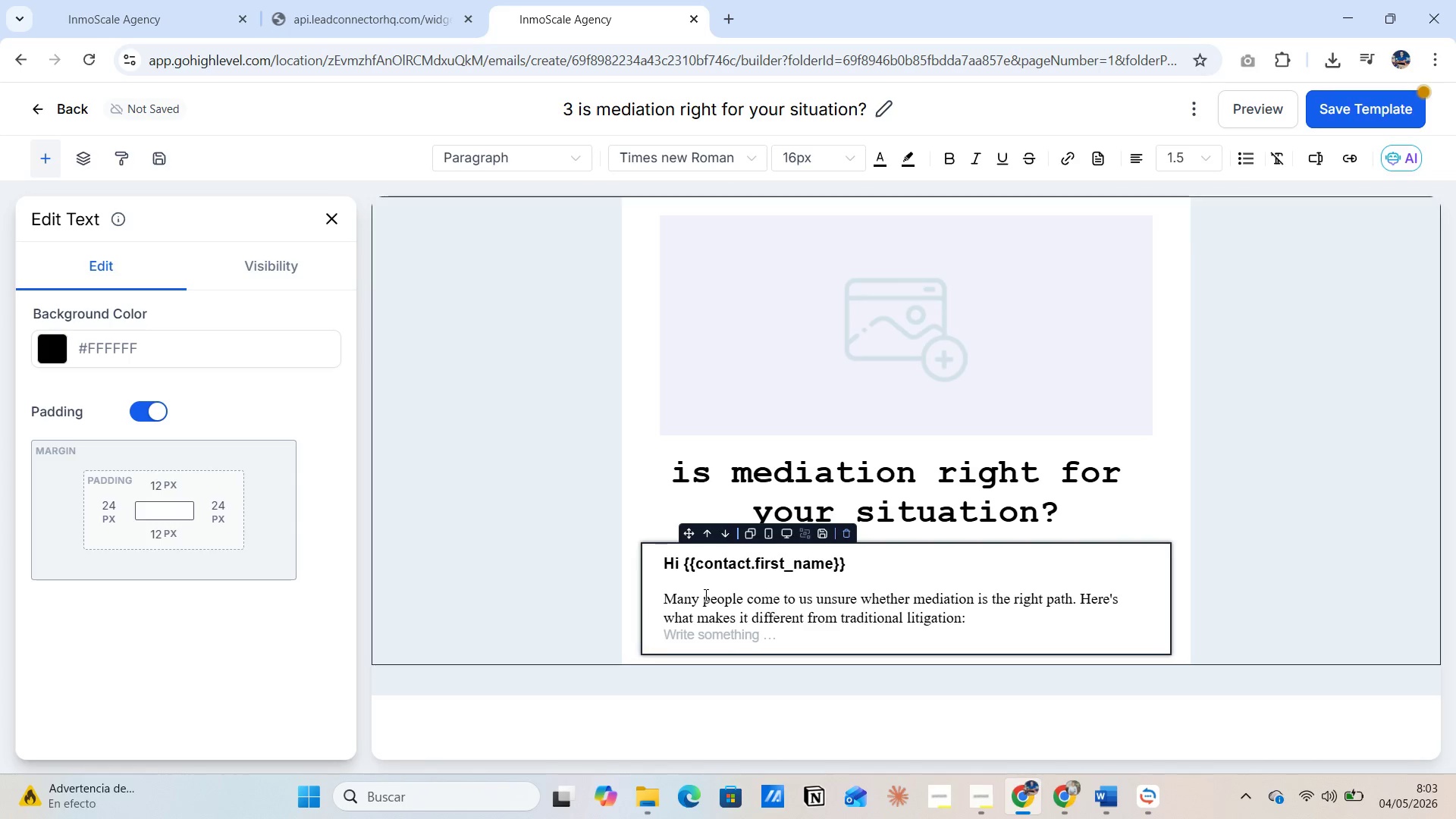 
key(Enter)
 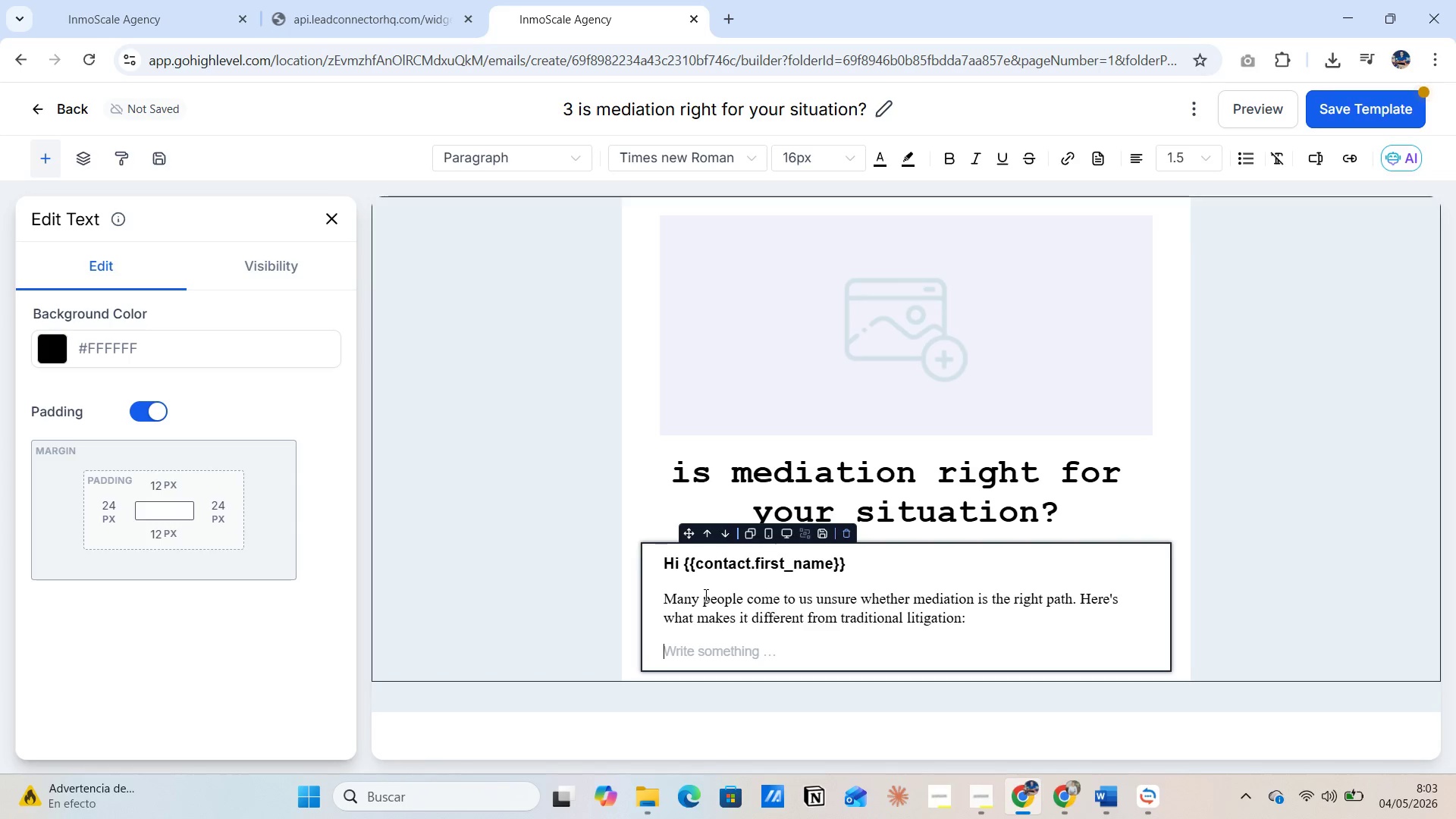 
key(Alt+AltLeft)
 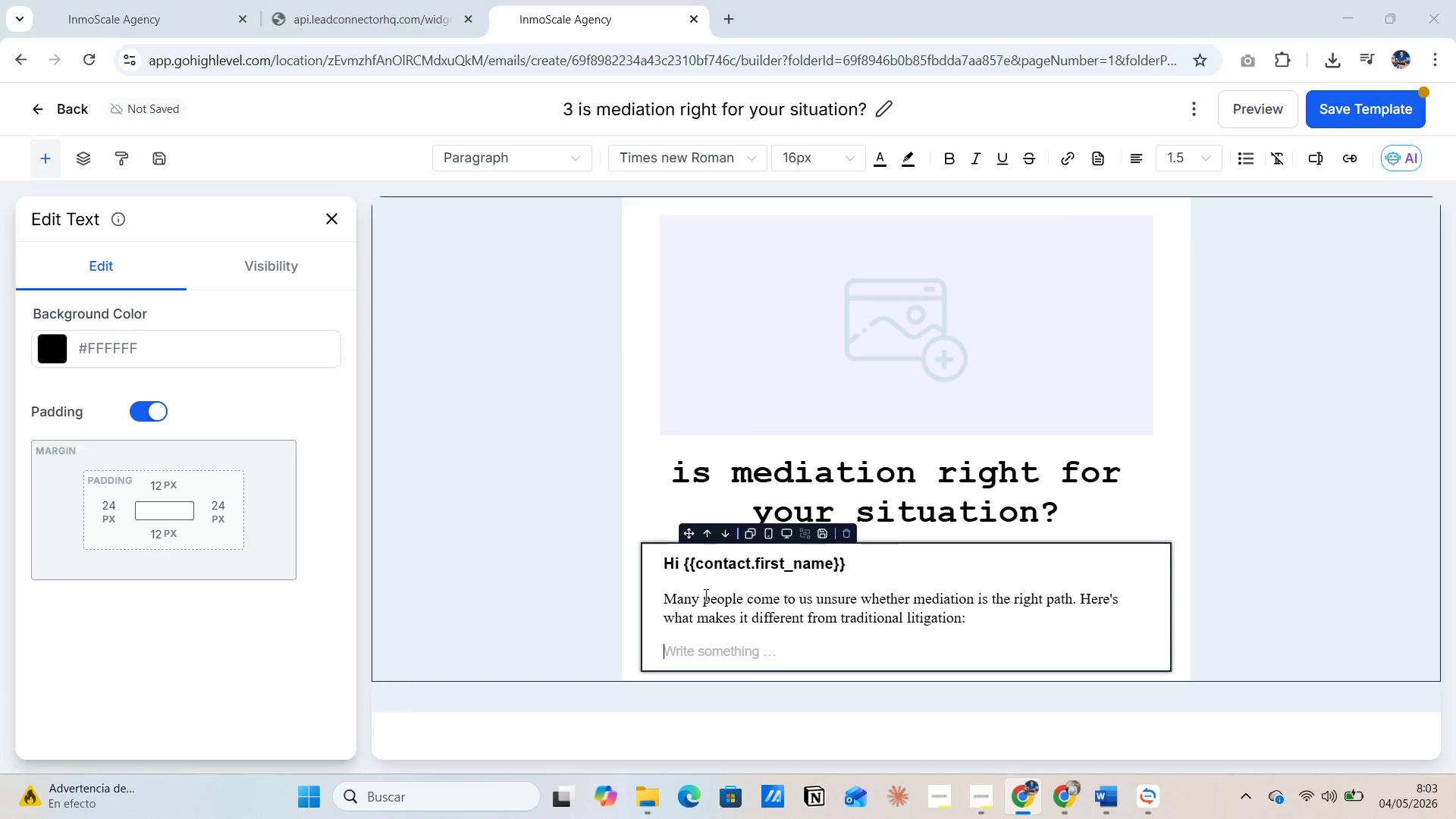 
key(Alt+Tab)
 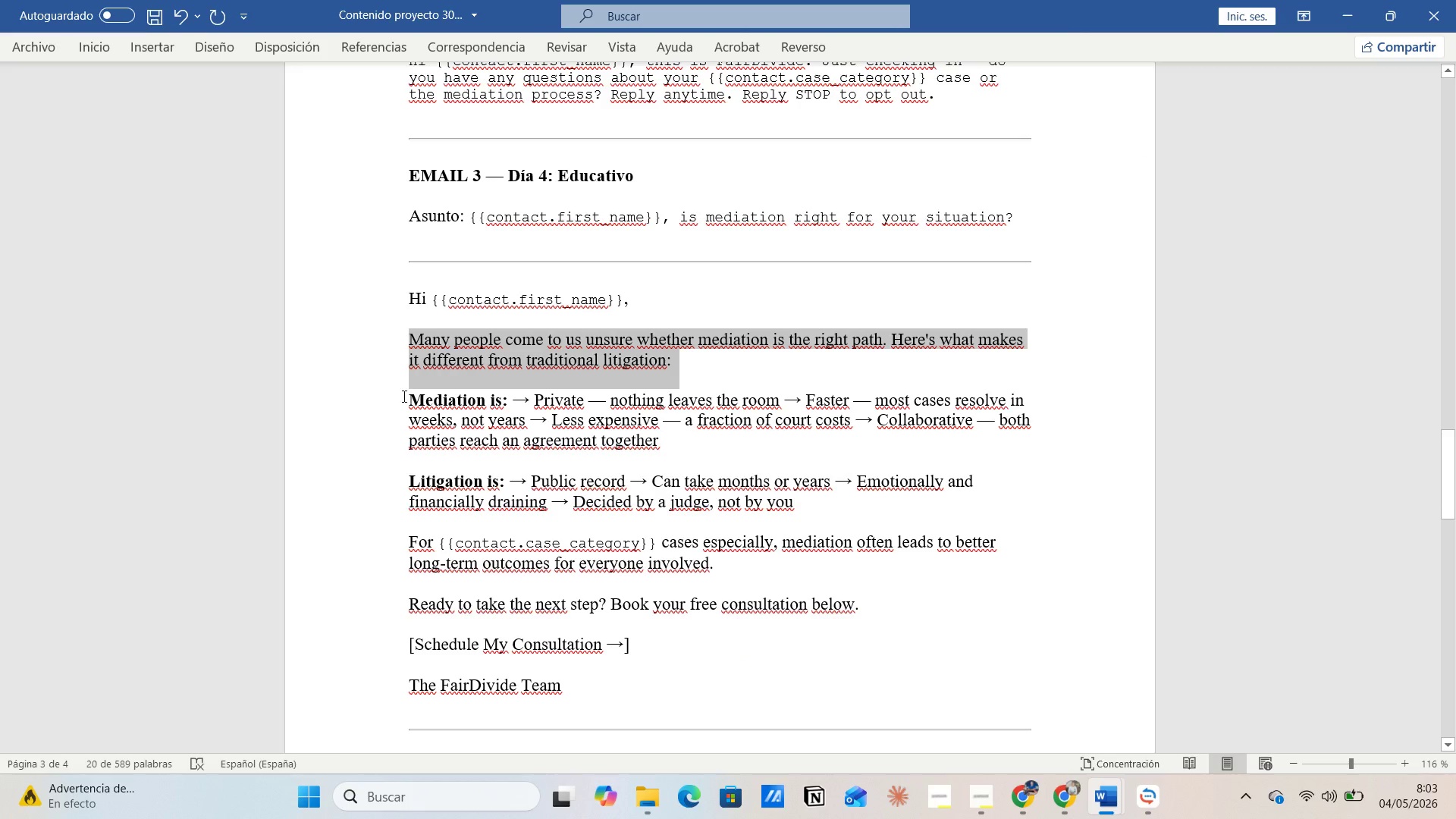 
left_click_drag(start_coordinate=[403, 397], to_coordinate=[680, 435])
 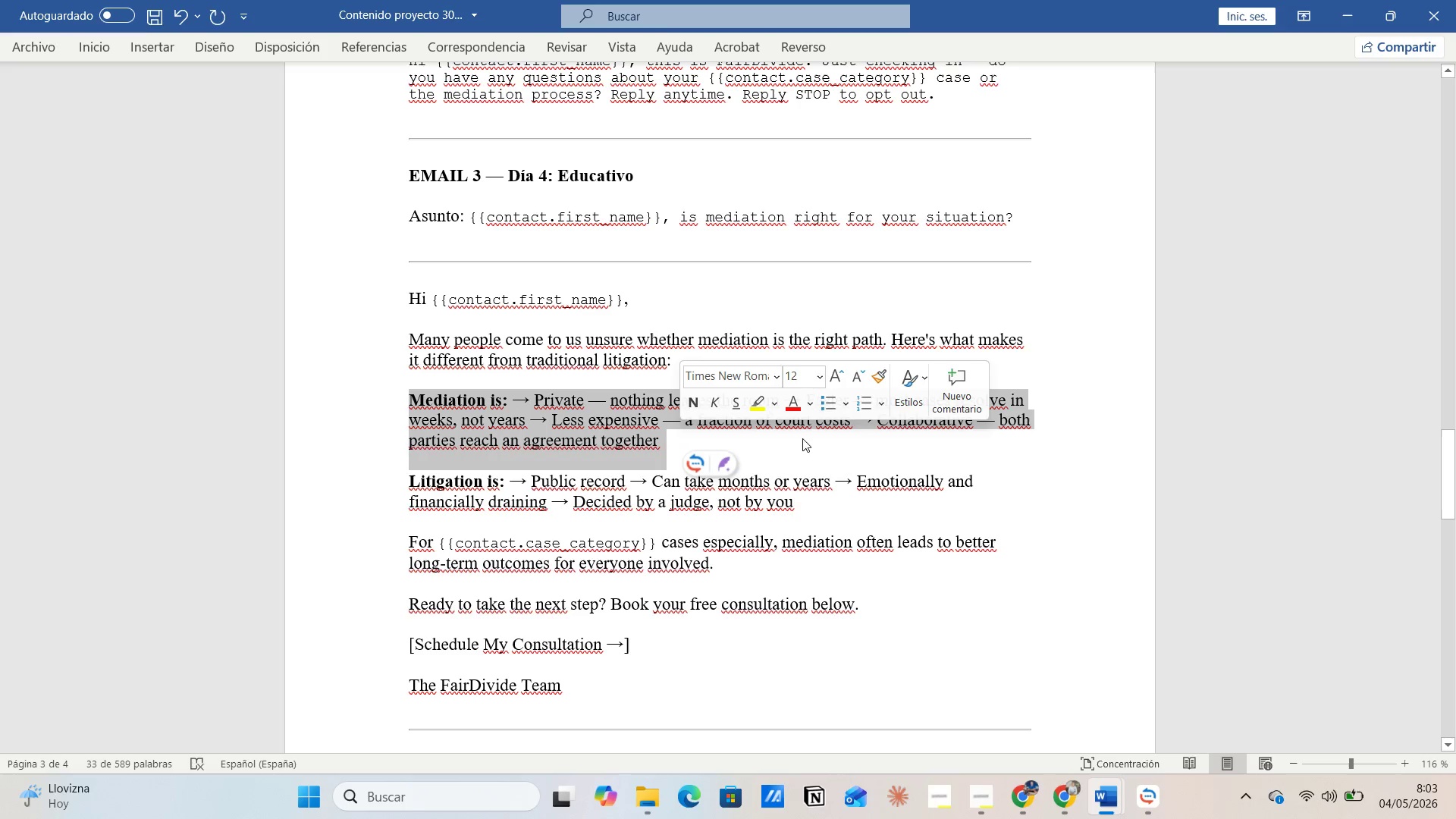 
left_click([820, 441])
 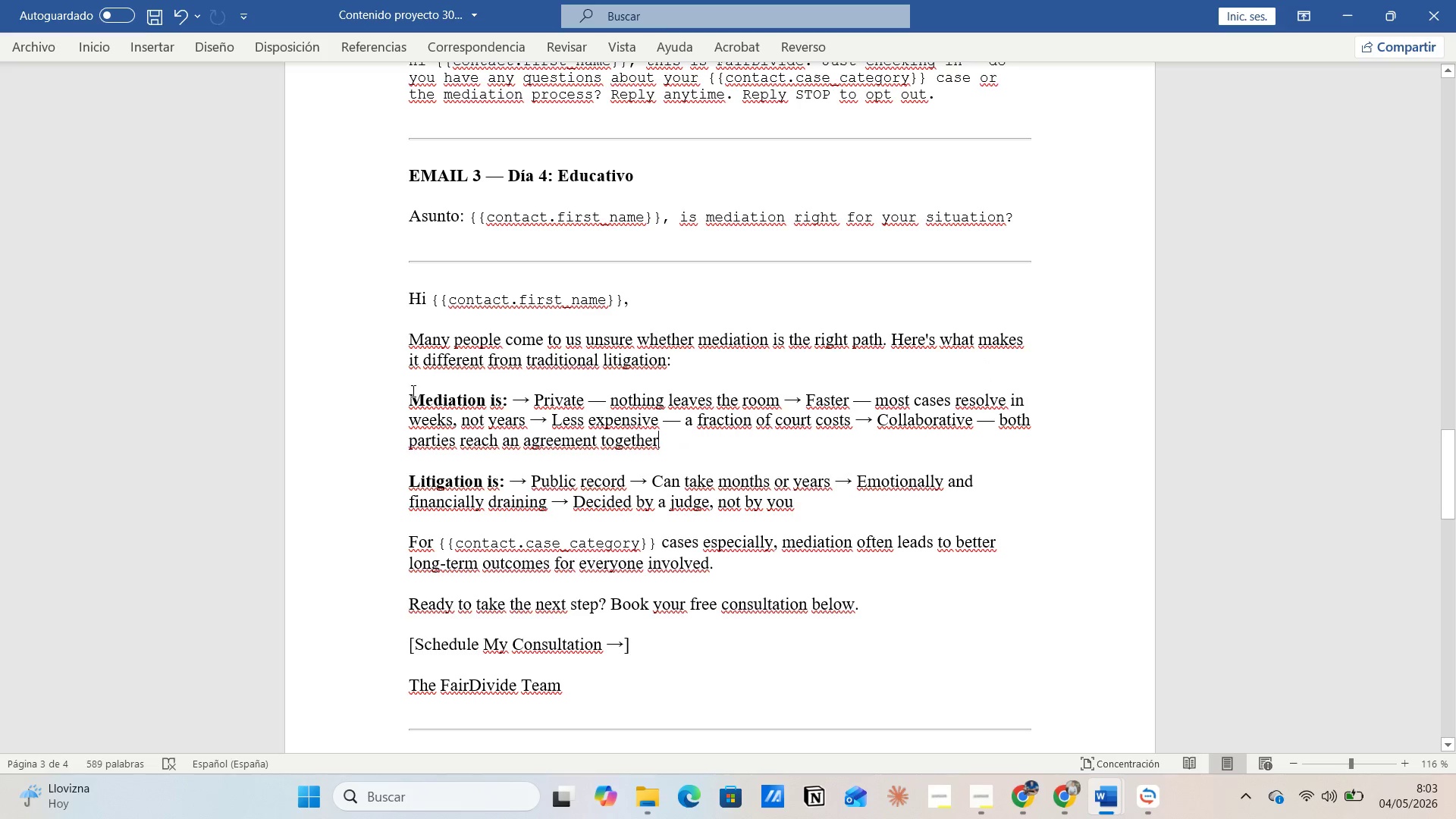 
left_click_drag(start_coordinate=[409, 396], to_coordinate=[802, 498])
 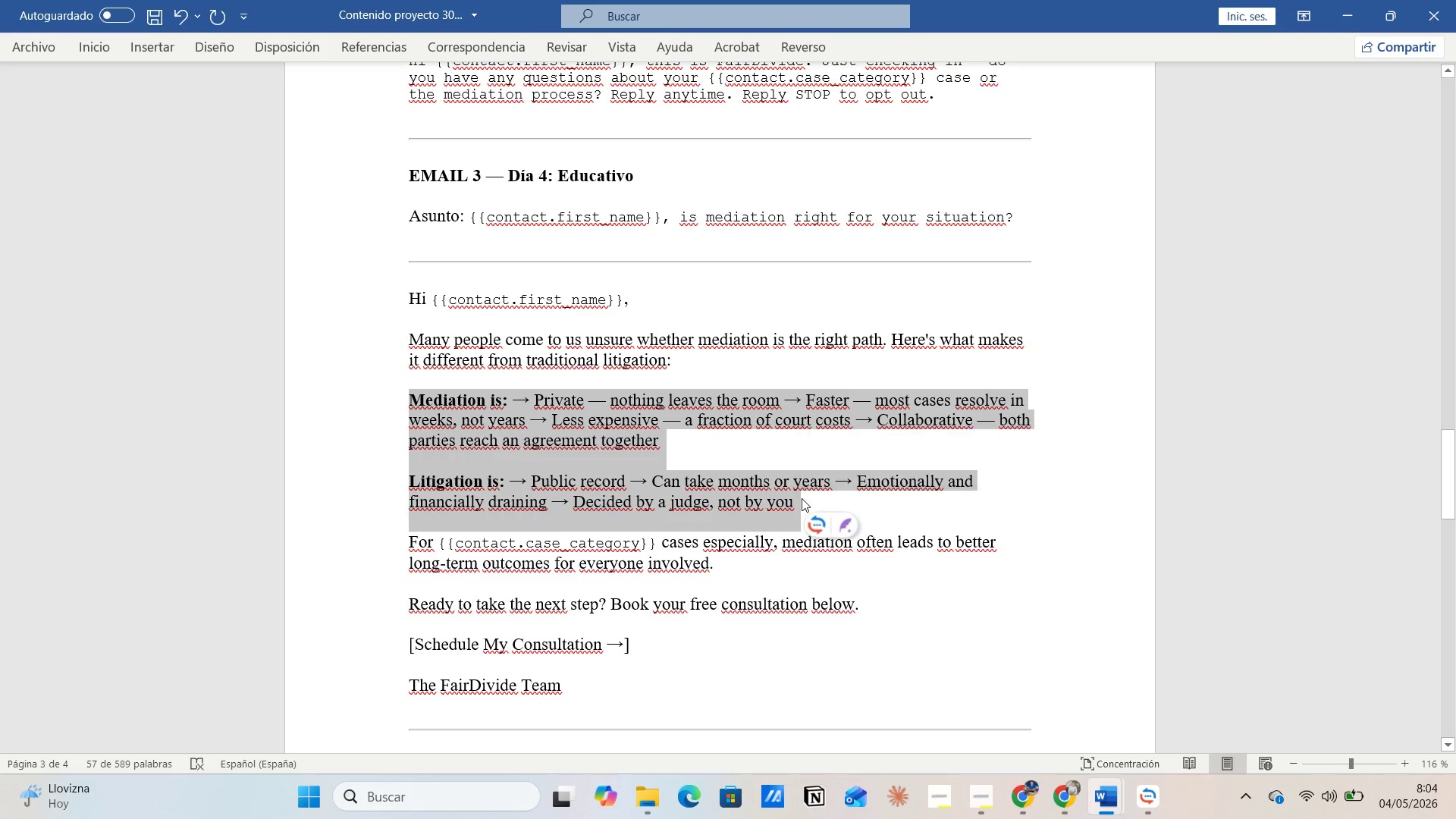 
key(Control+C)
 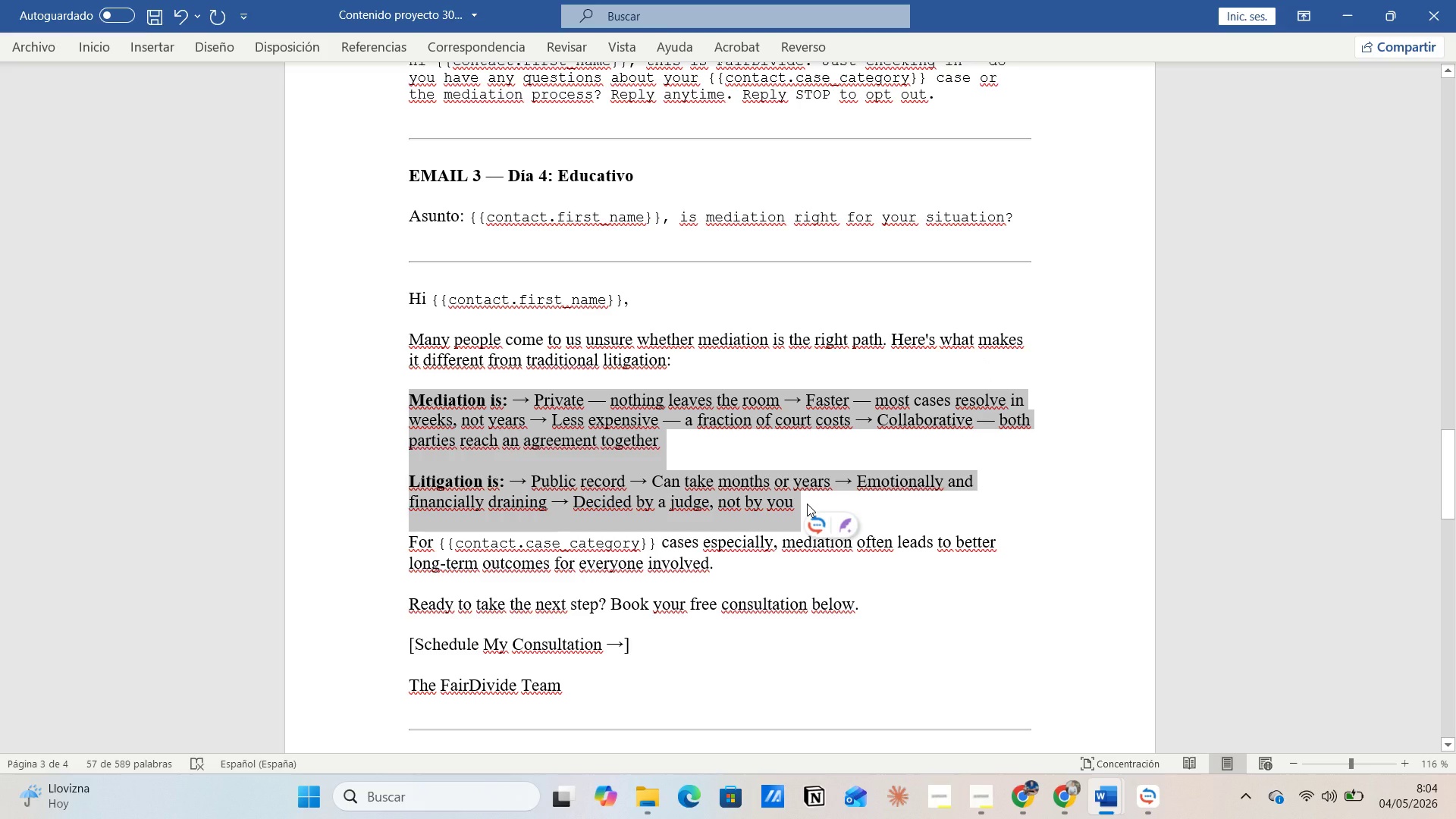 
key(Alt+Tab)
 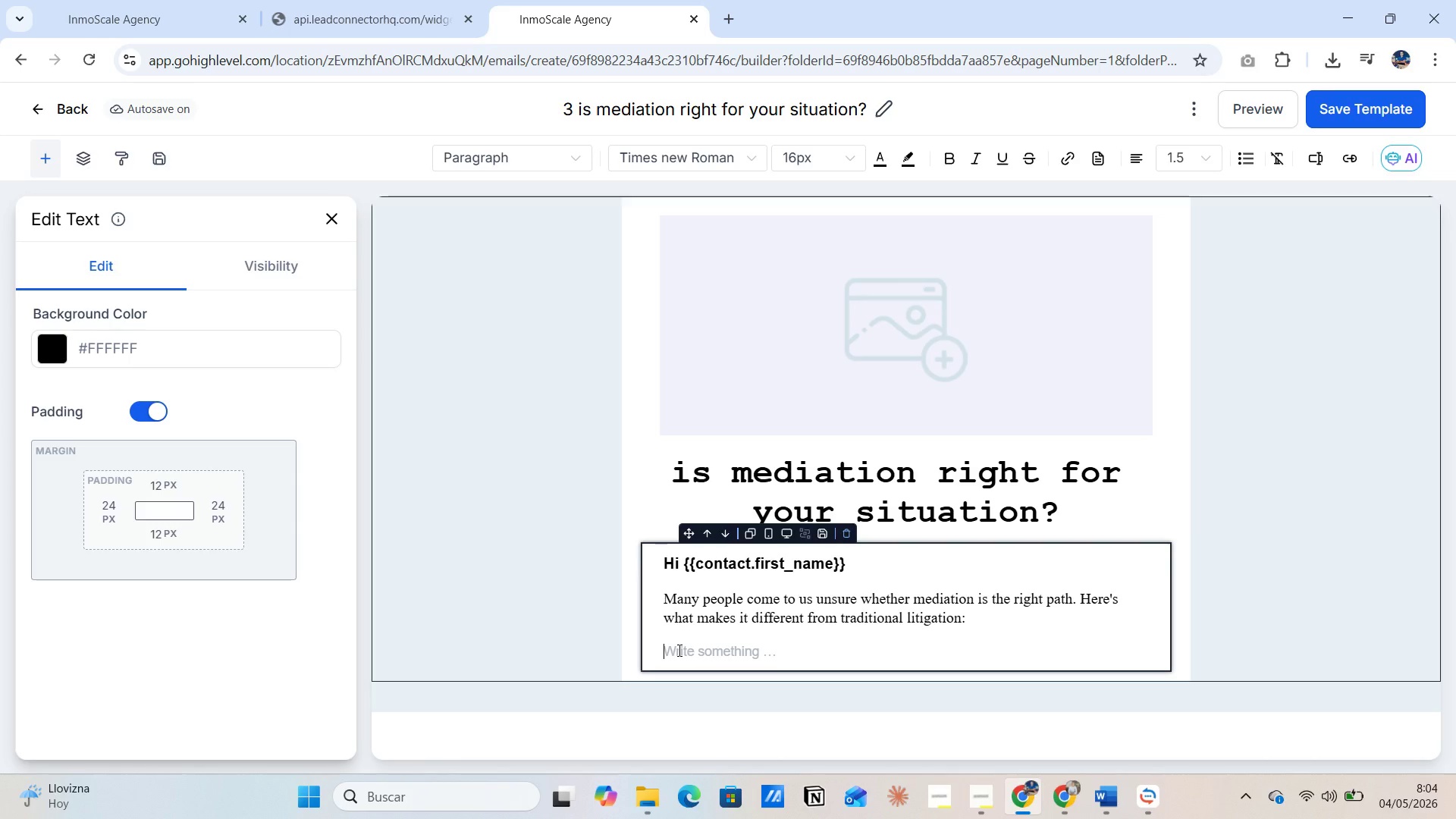 
key(Control+V)
 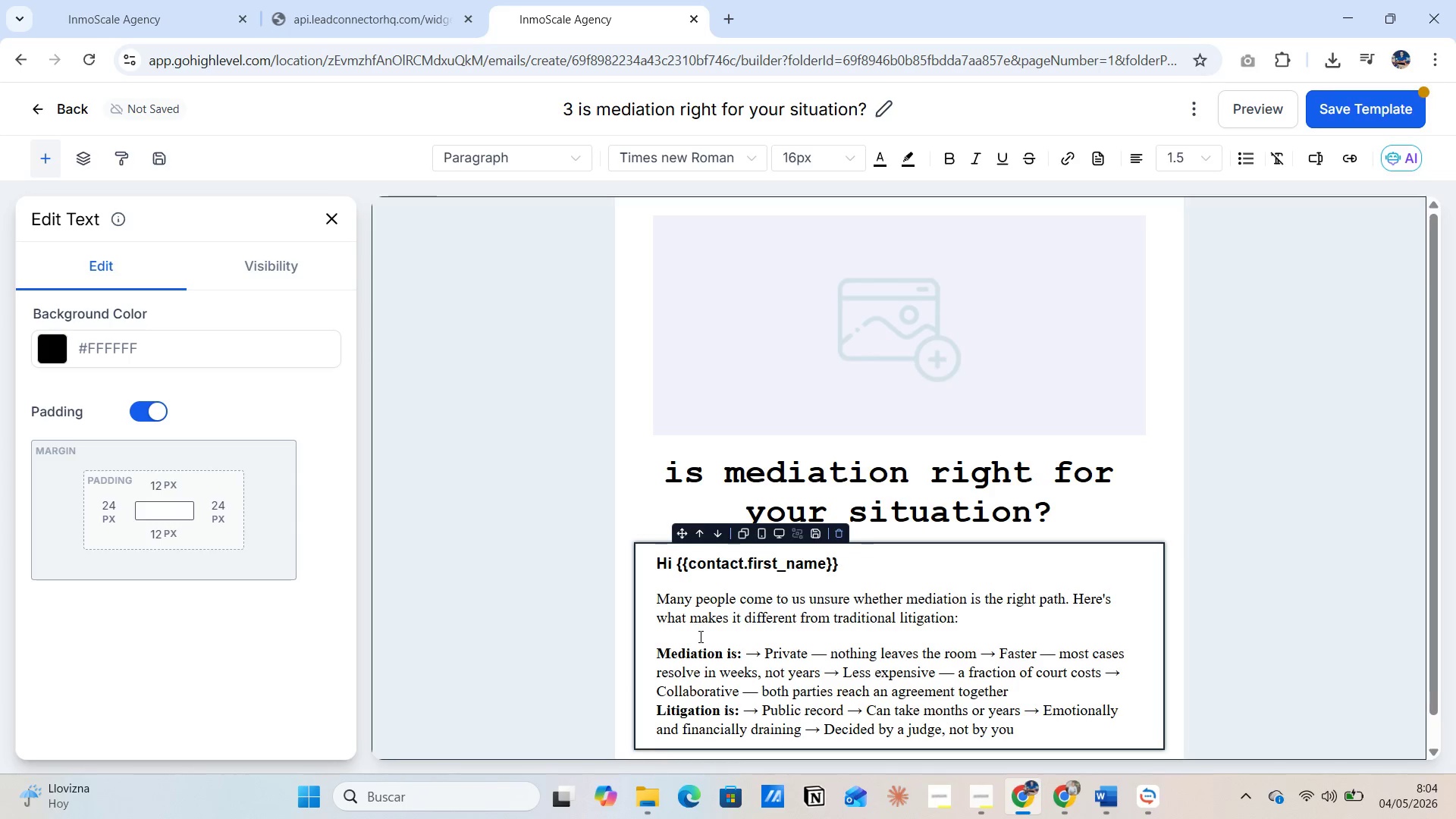 
scroll: coordinate [726, 654], scroll_direction: down, amount: 2.0
 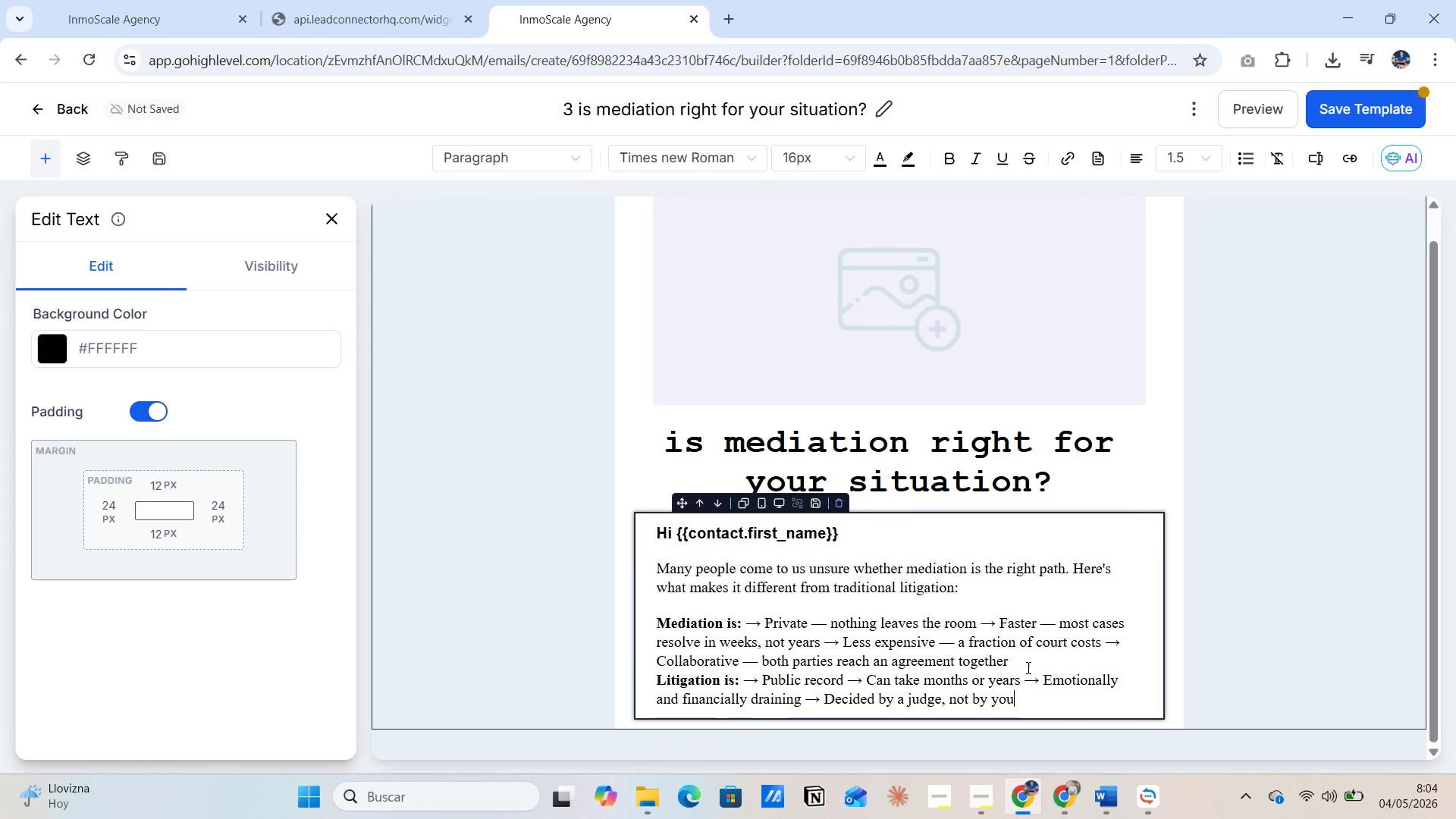 
left_click([1027, 667])
 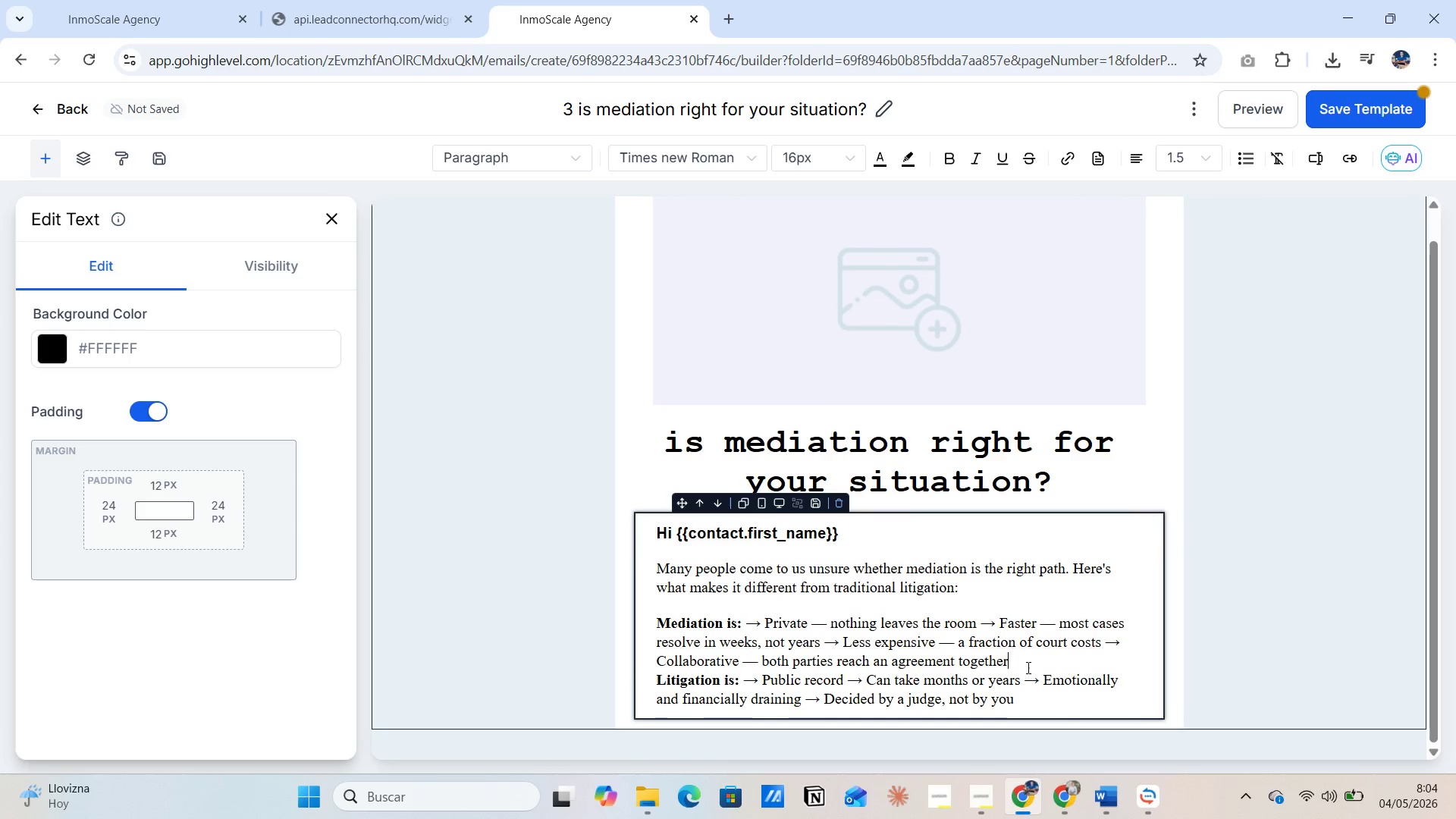 
key(Enter)
 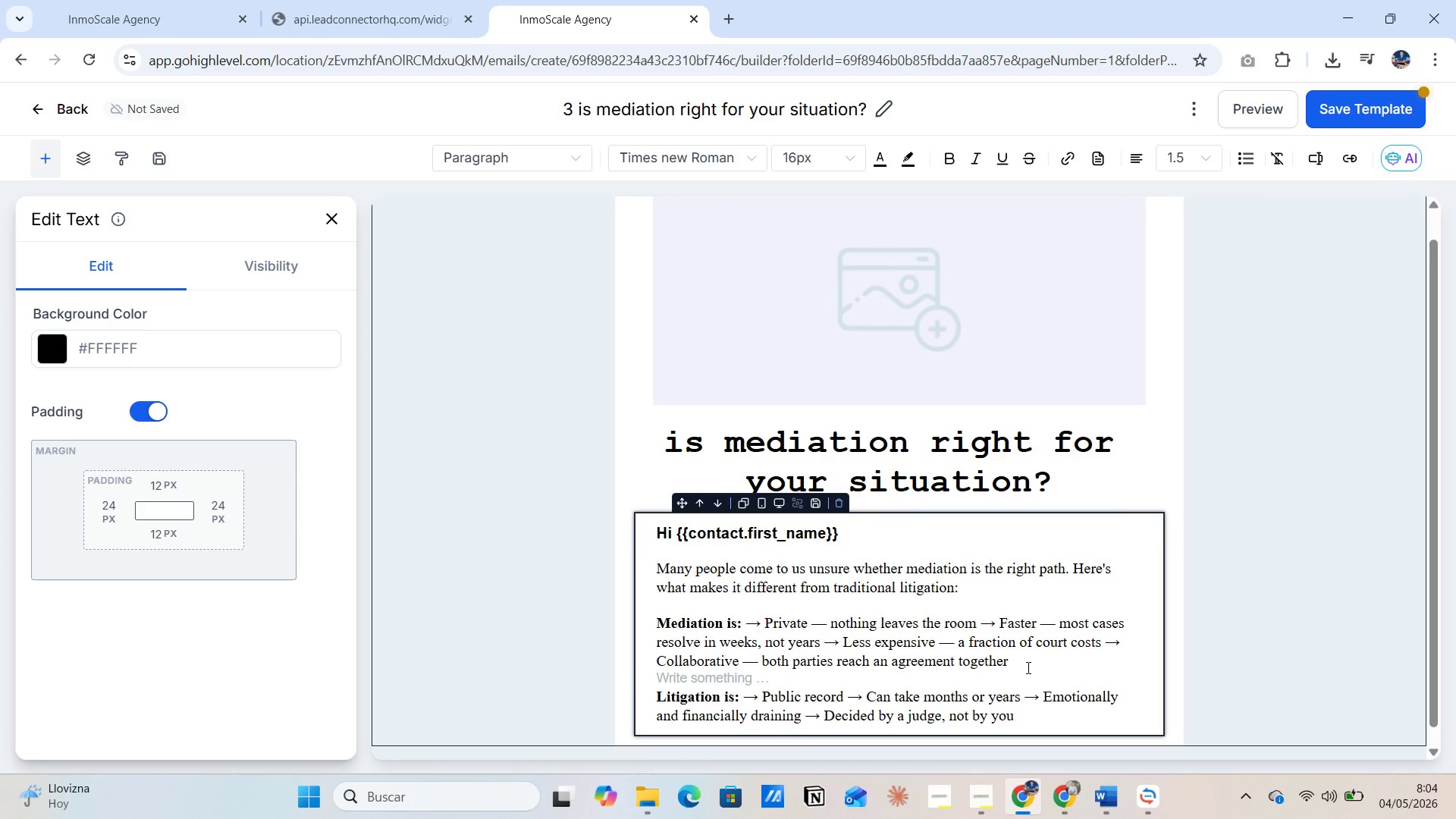 
scroll: coordinate [1018, 670], scroll_direction: down, amount: 2.0
 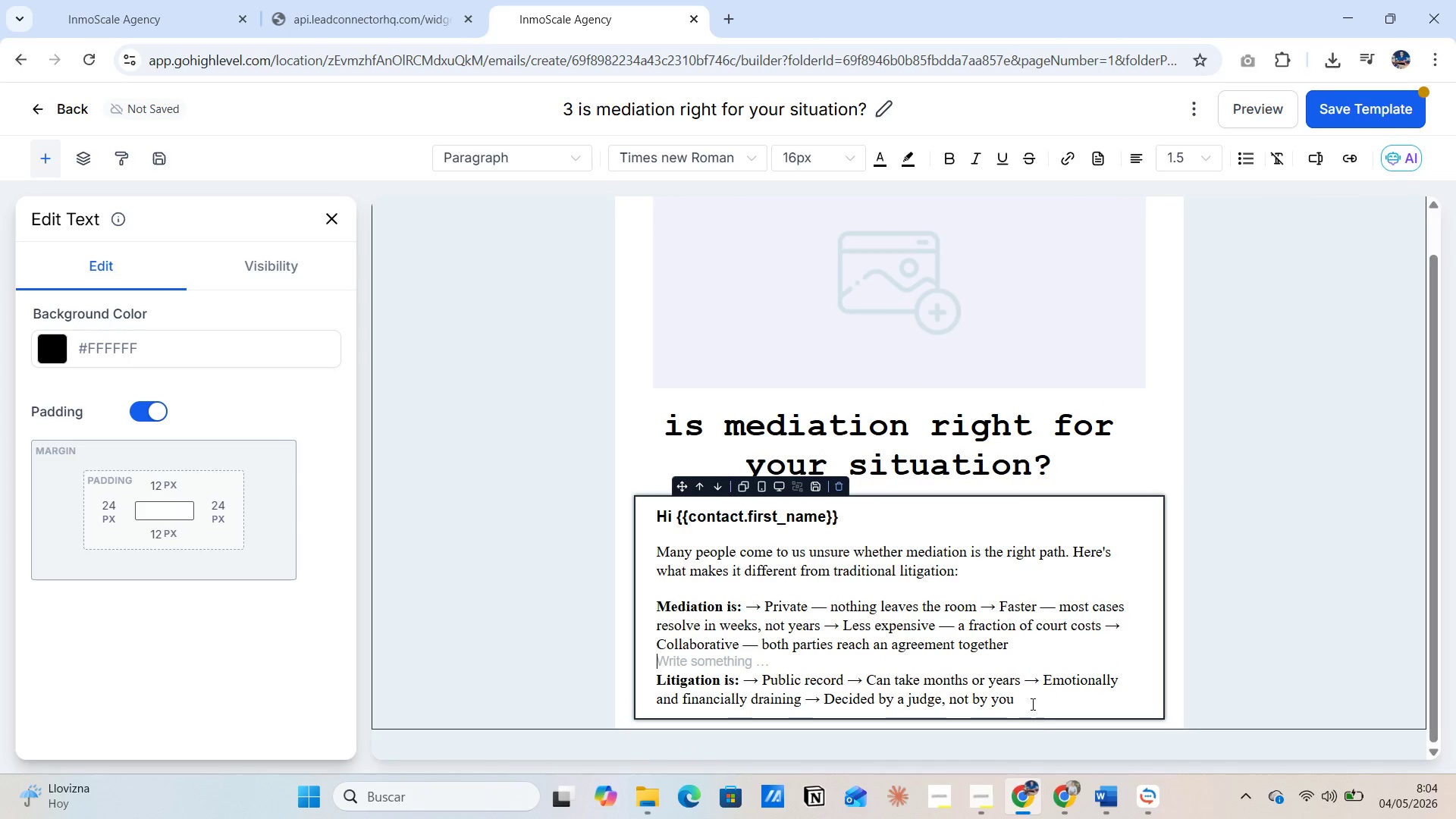 
left_click([1031, 704])
 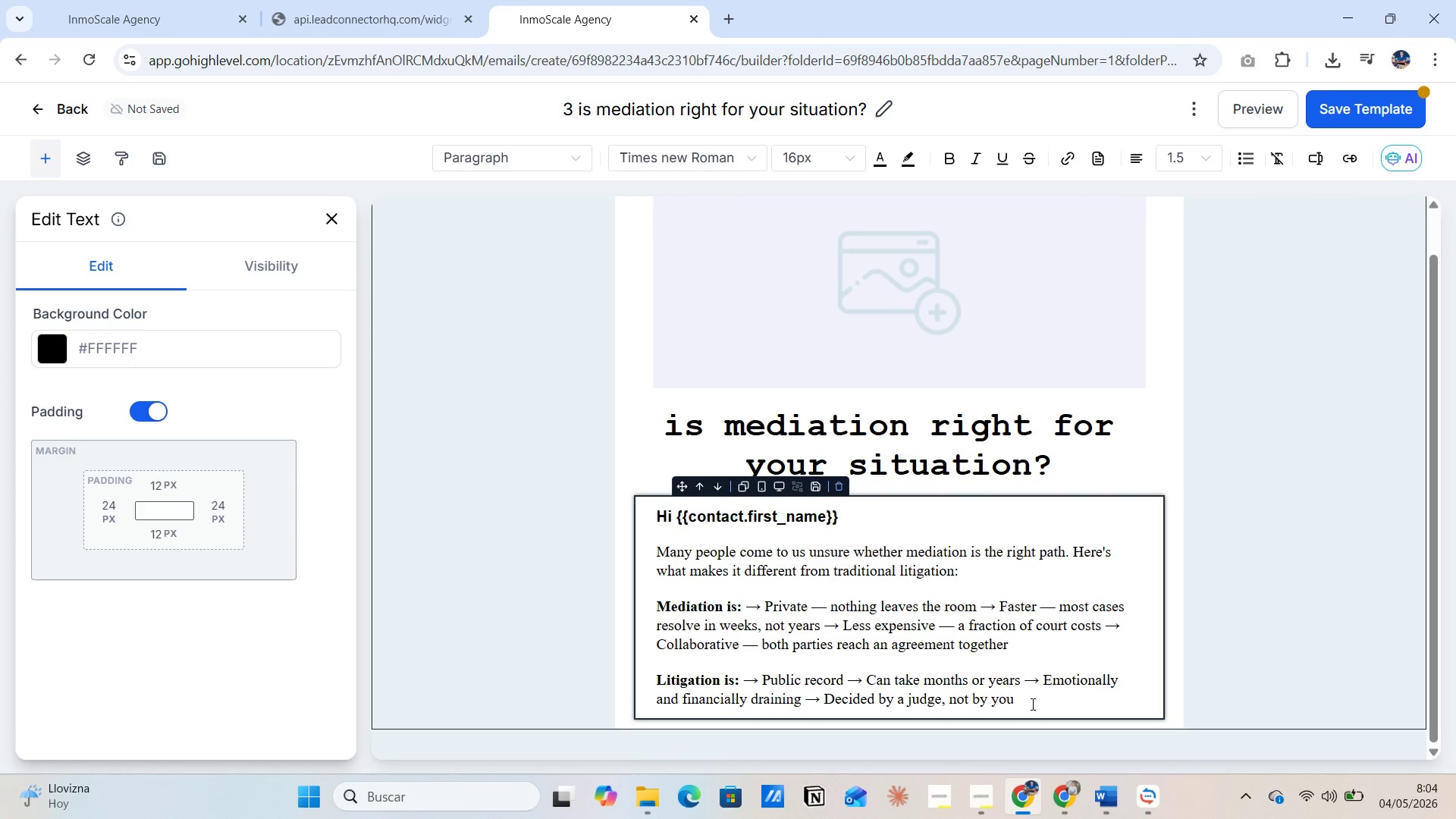 
key(Enter)
 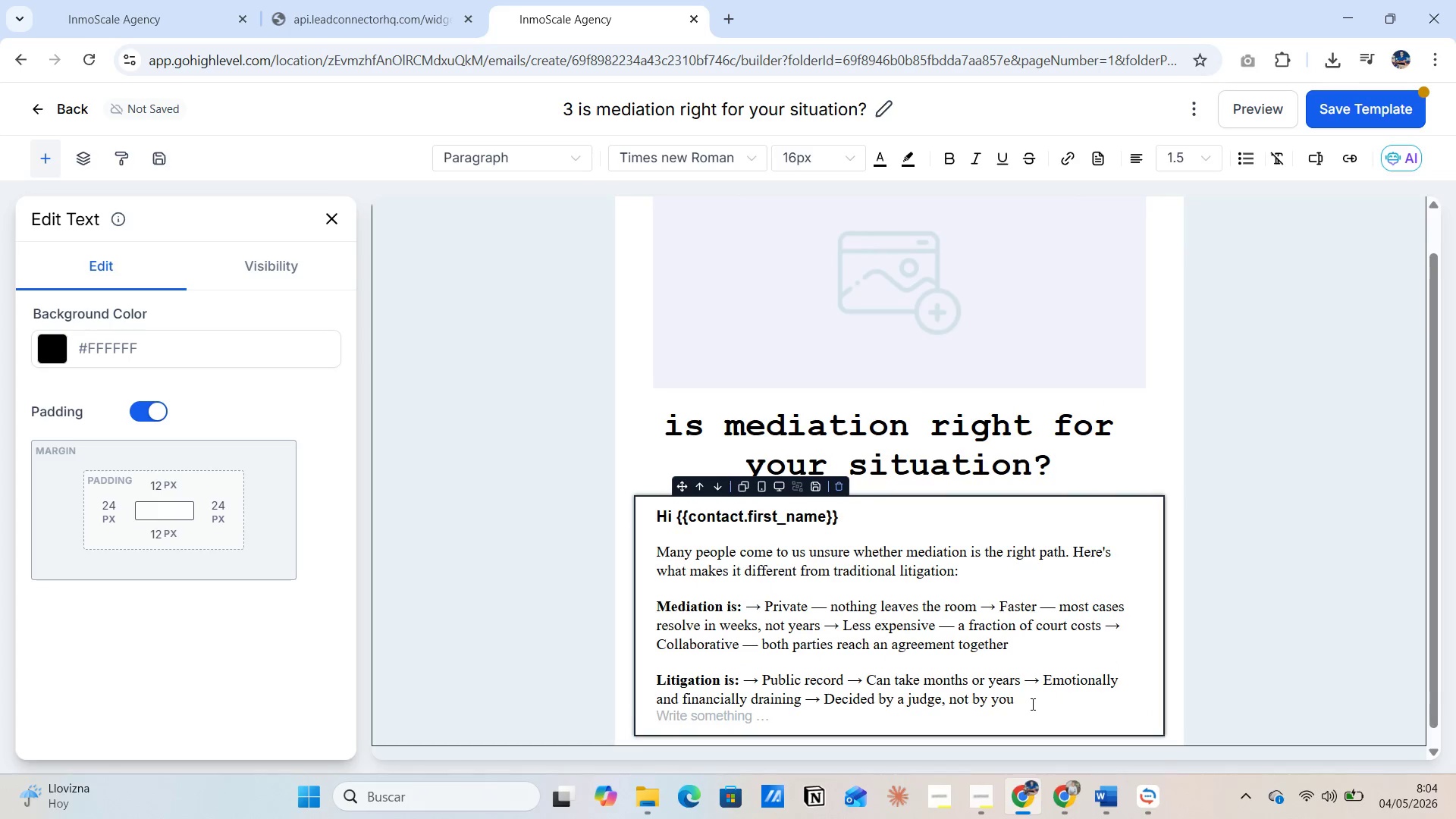 
key(Enter)
 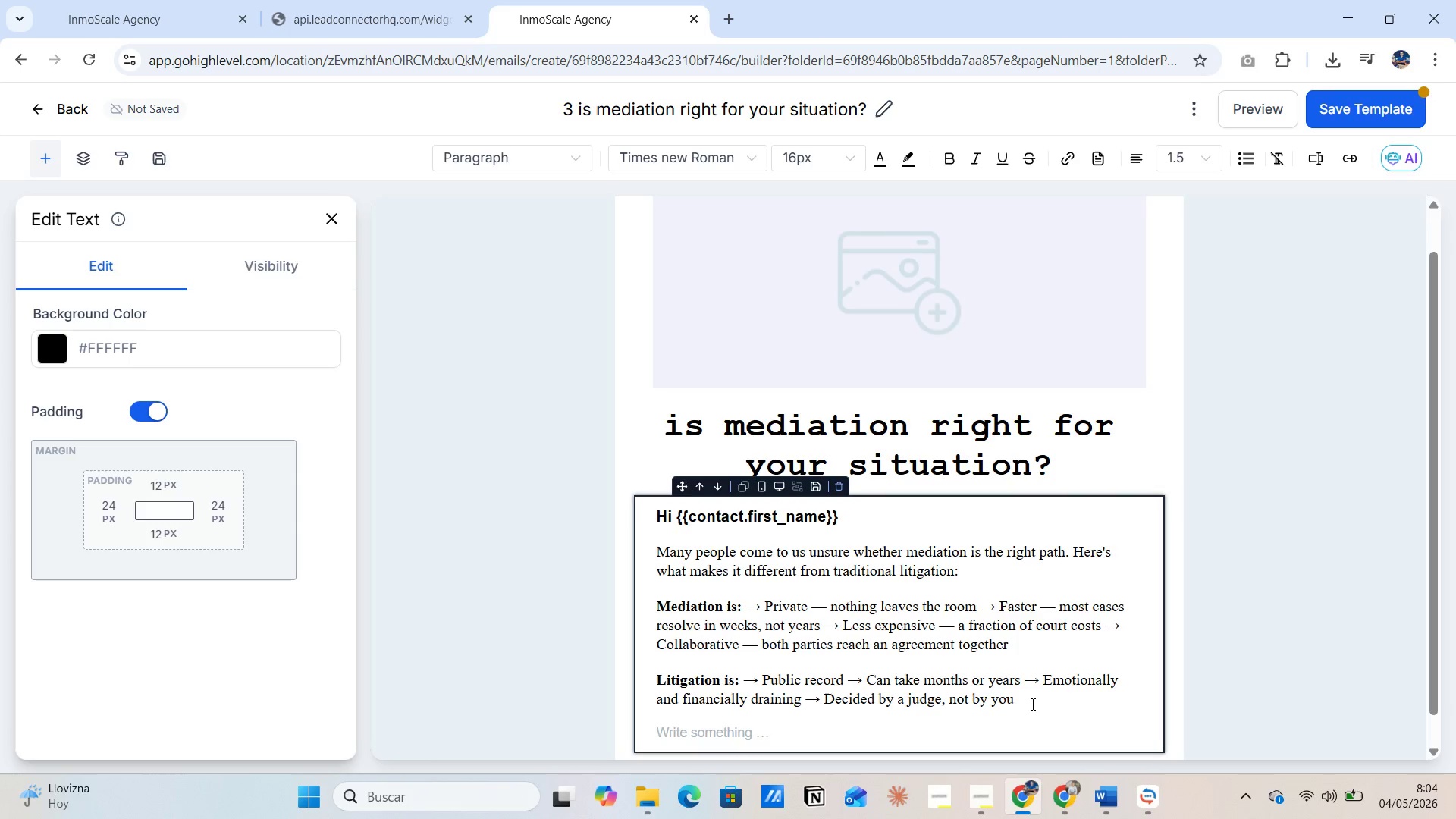 
key(Alt+AltLeft)
 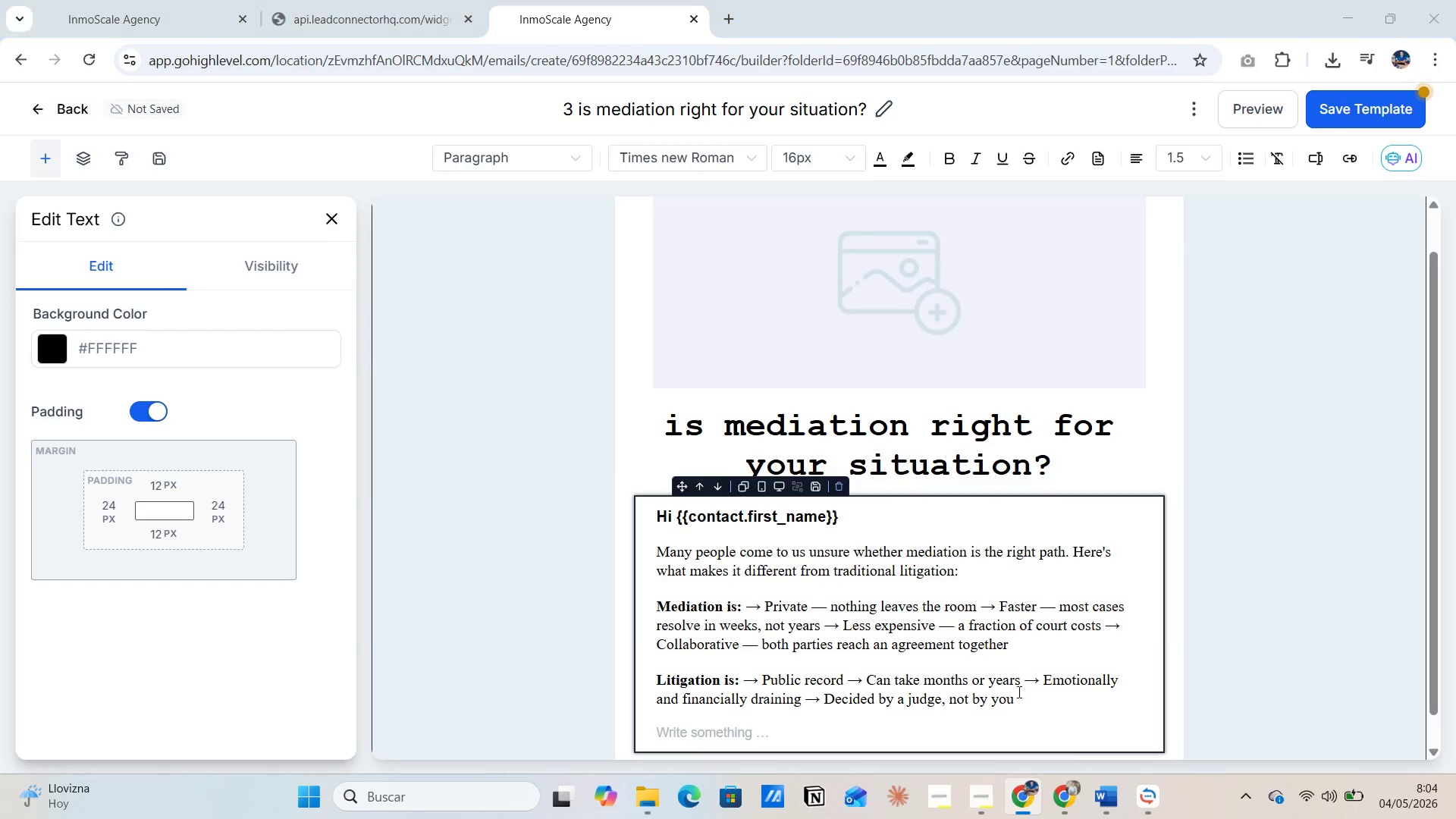 
key(Alt+Tab)
 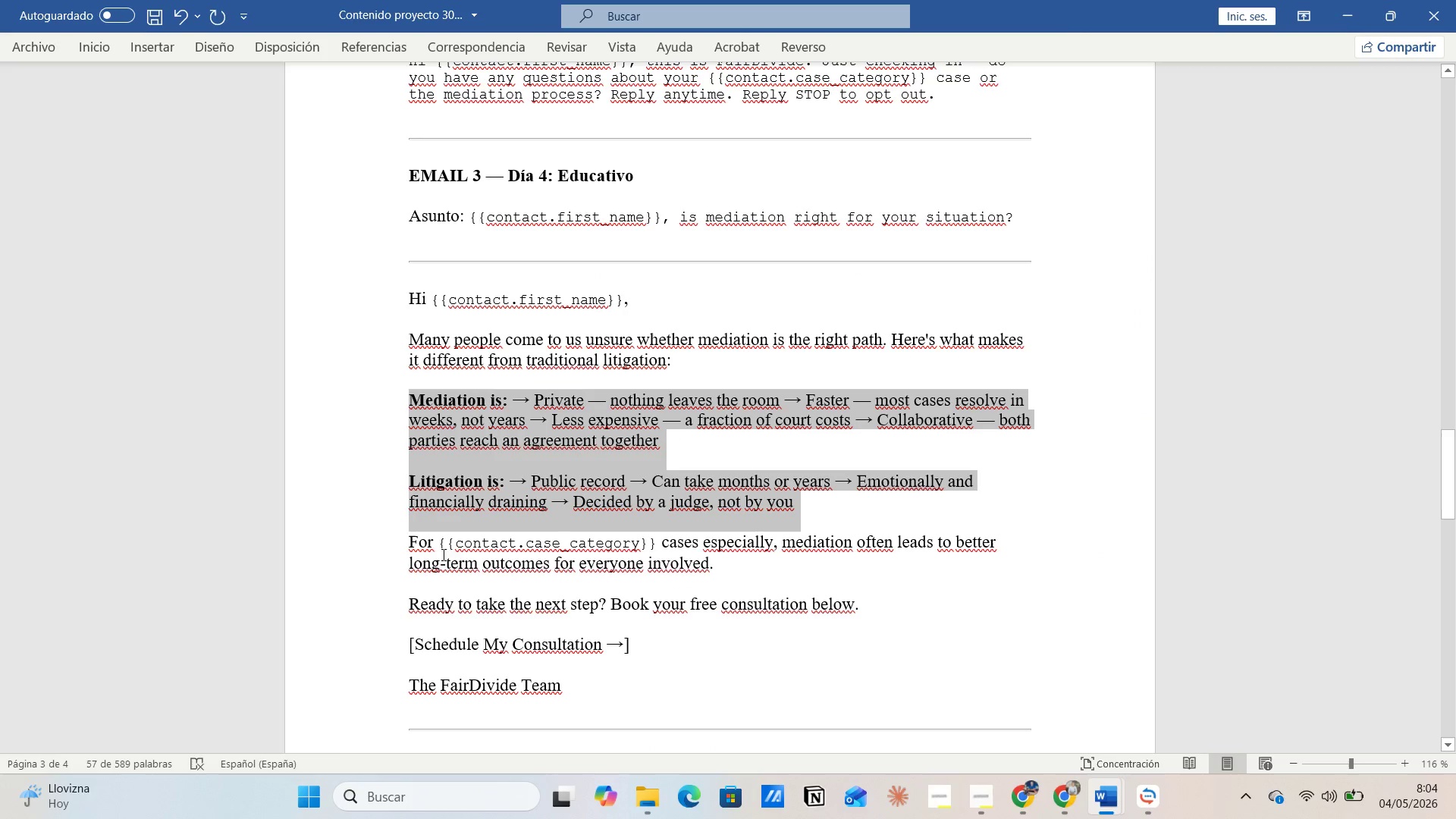 
key(Alt+AltLeft)
 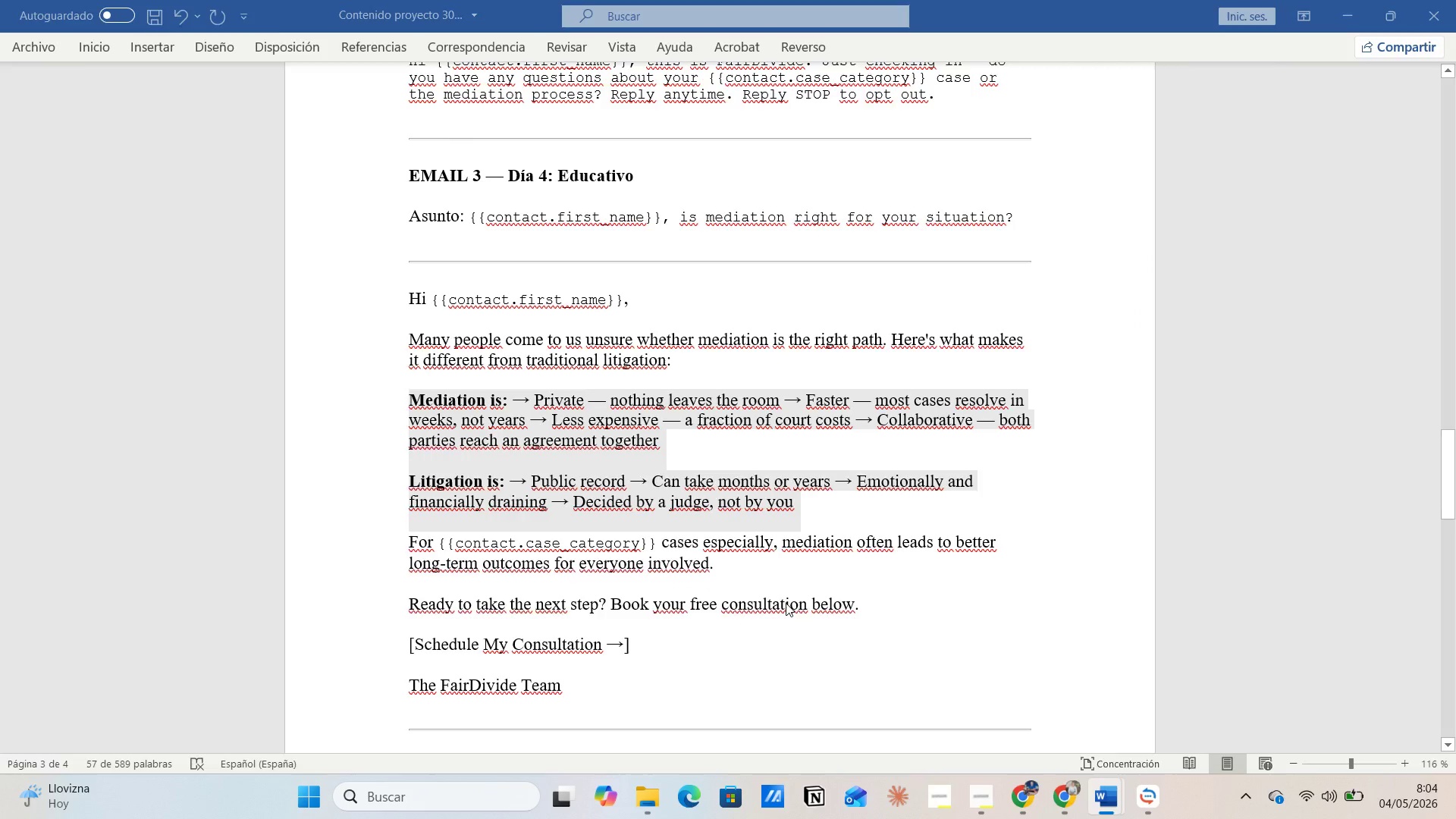 
key(Tab)
type(For )
 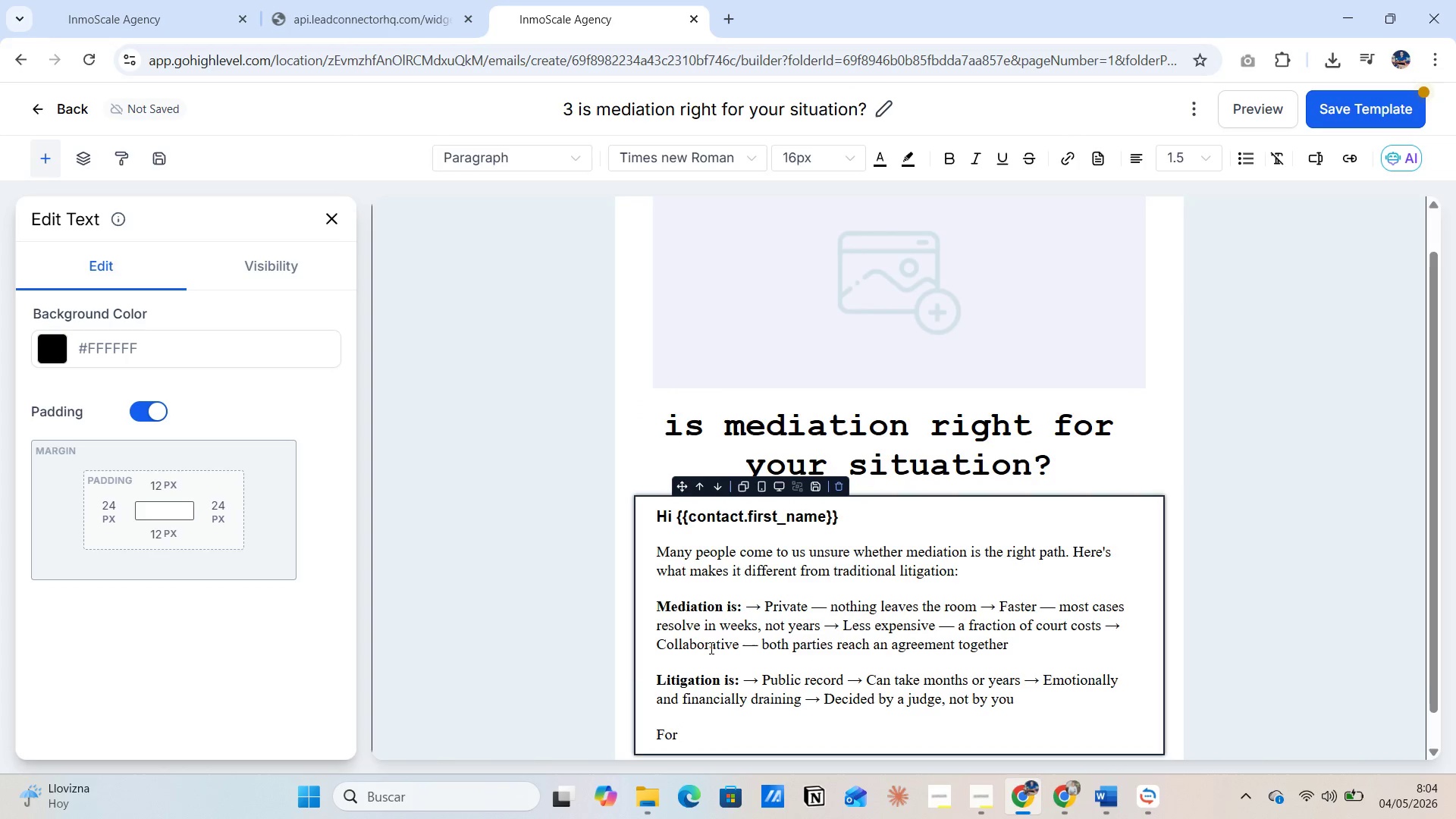 
key(Alt+AltLeft)
 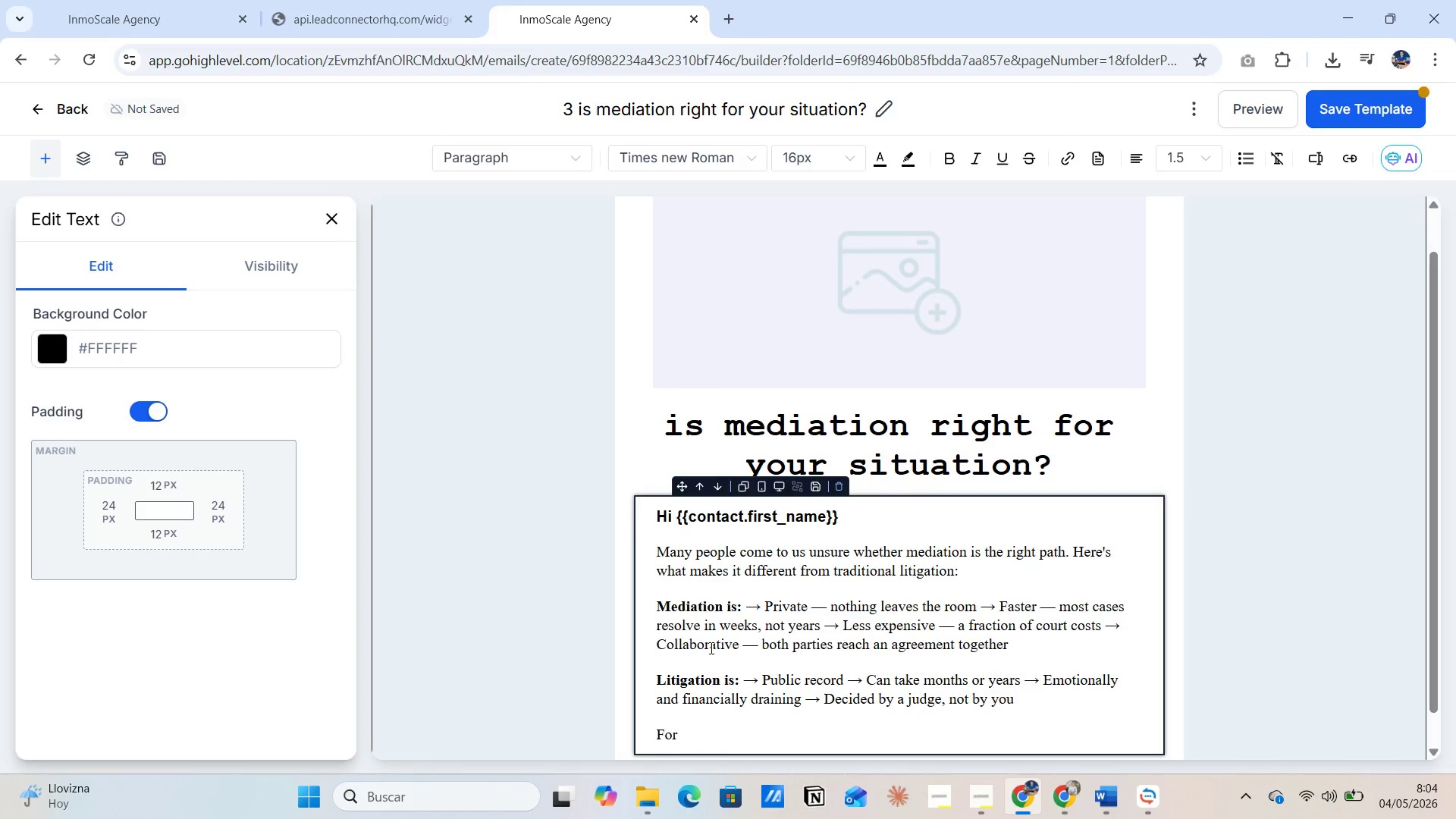 
key(Alt+Tab)
 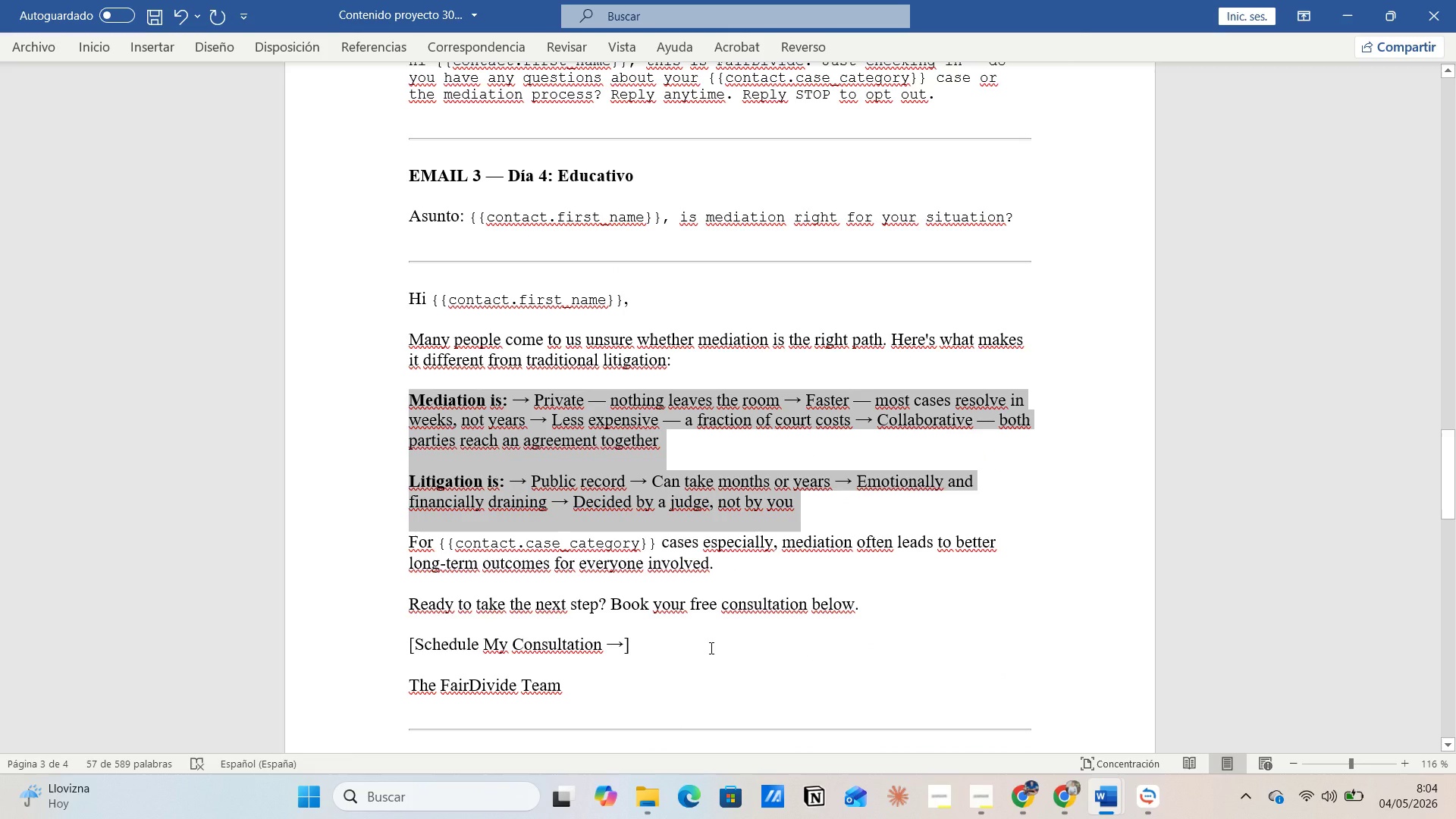 
key(Alt+AltLeft)
 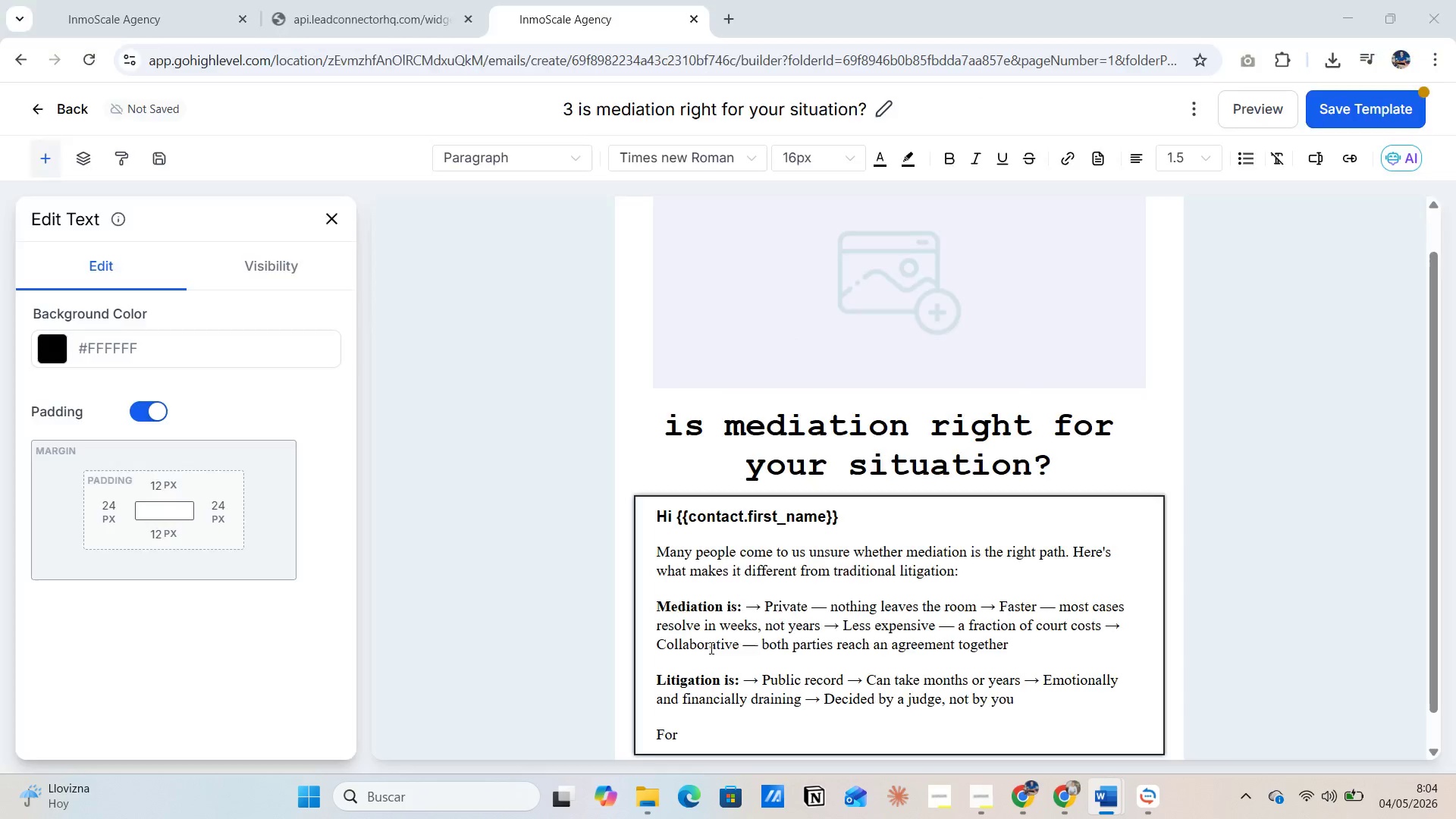 
key(Alt+Tab)
 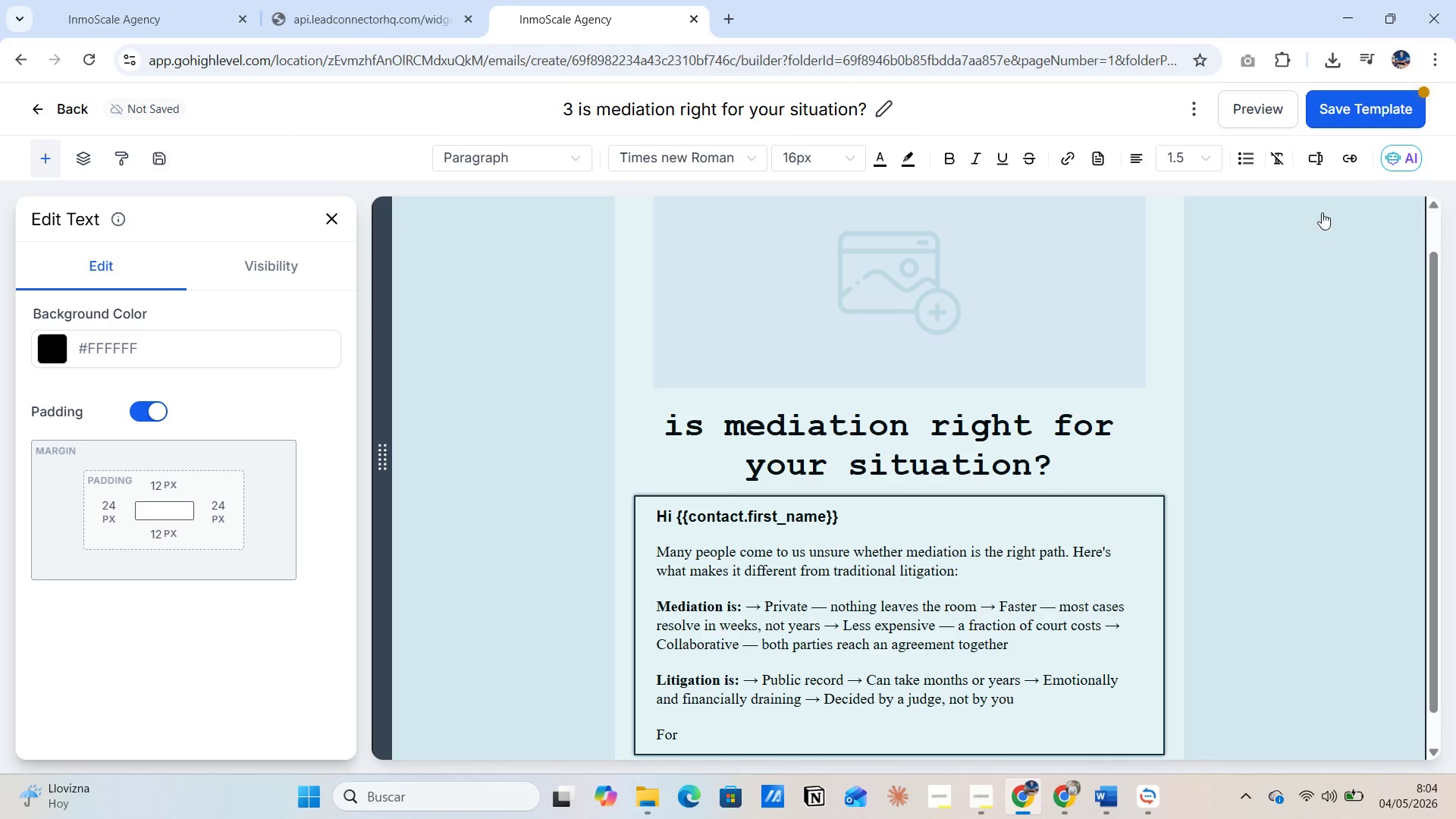 
left_click([1323, 156])
 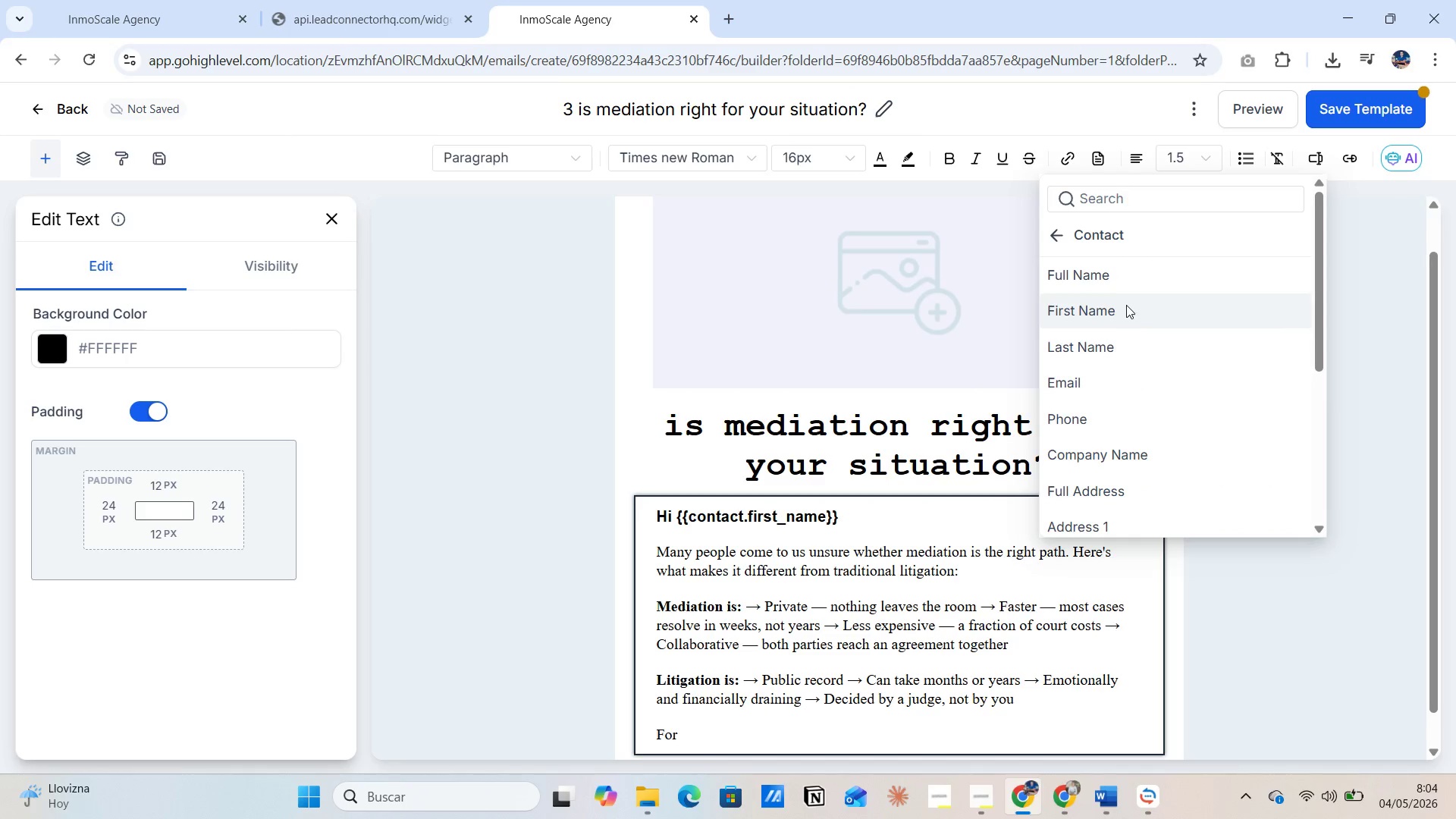 
scroll: coordinate [1159, 497], scroll_direction: down, amount: 8.0
 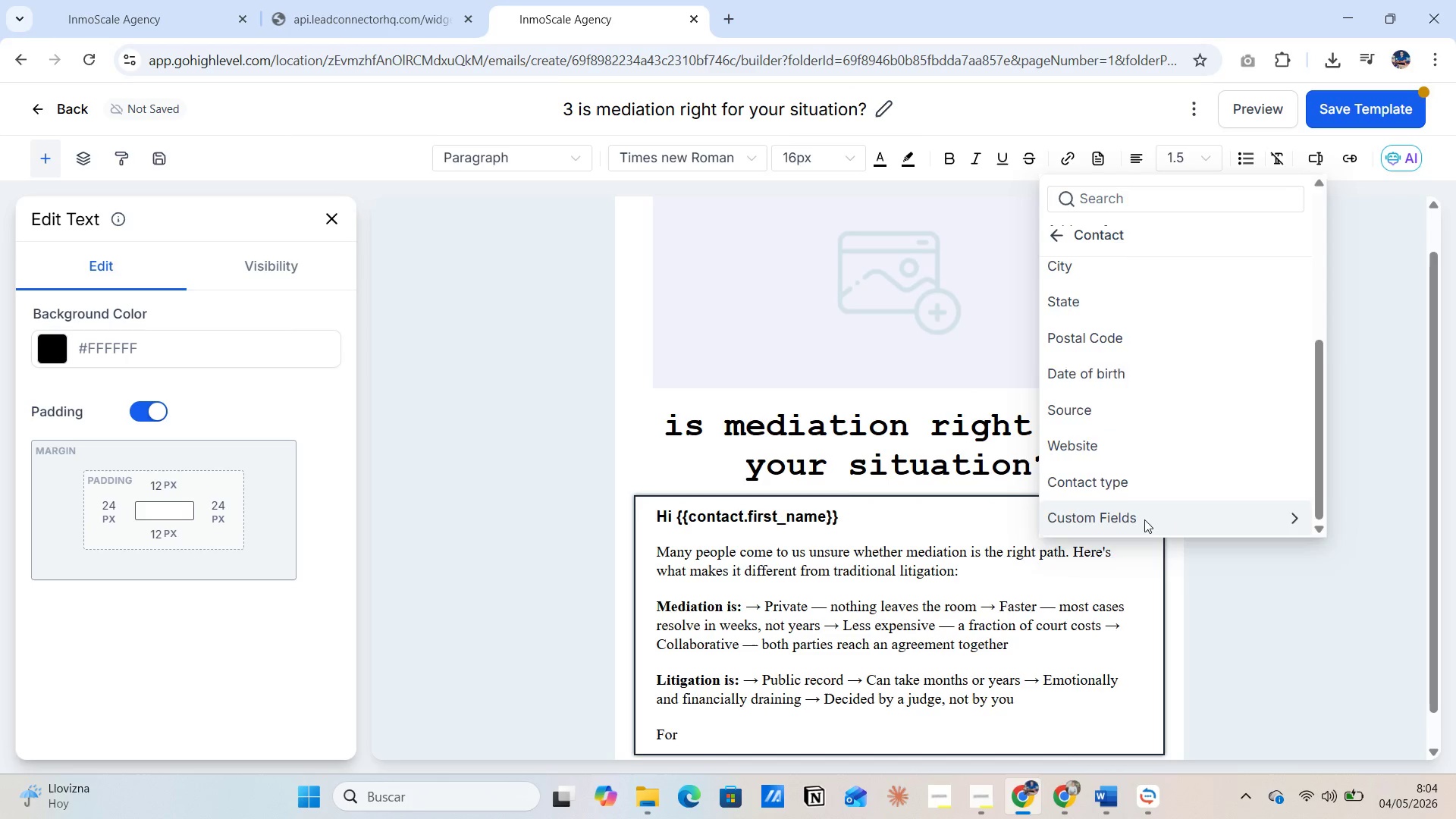 
left_click([1144, 519])
 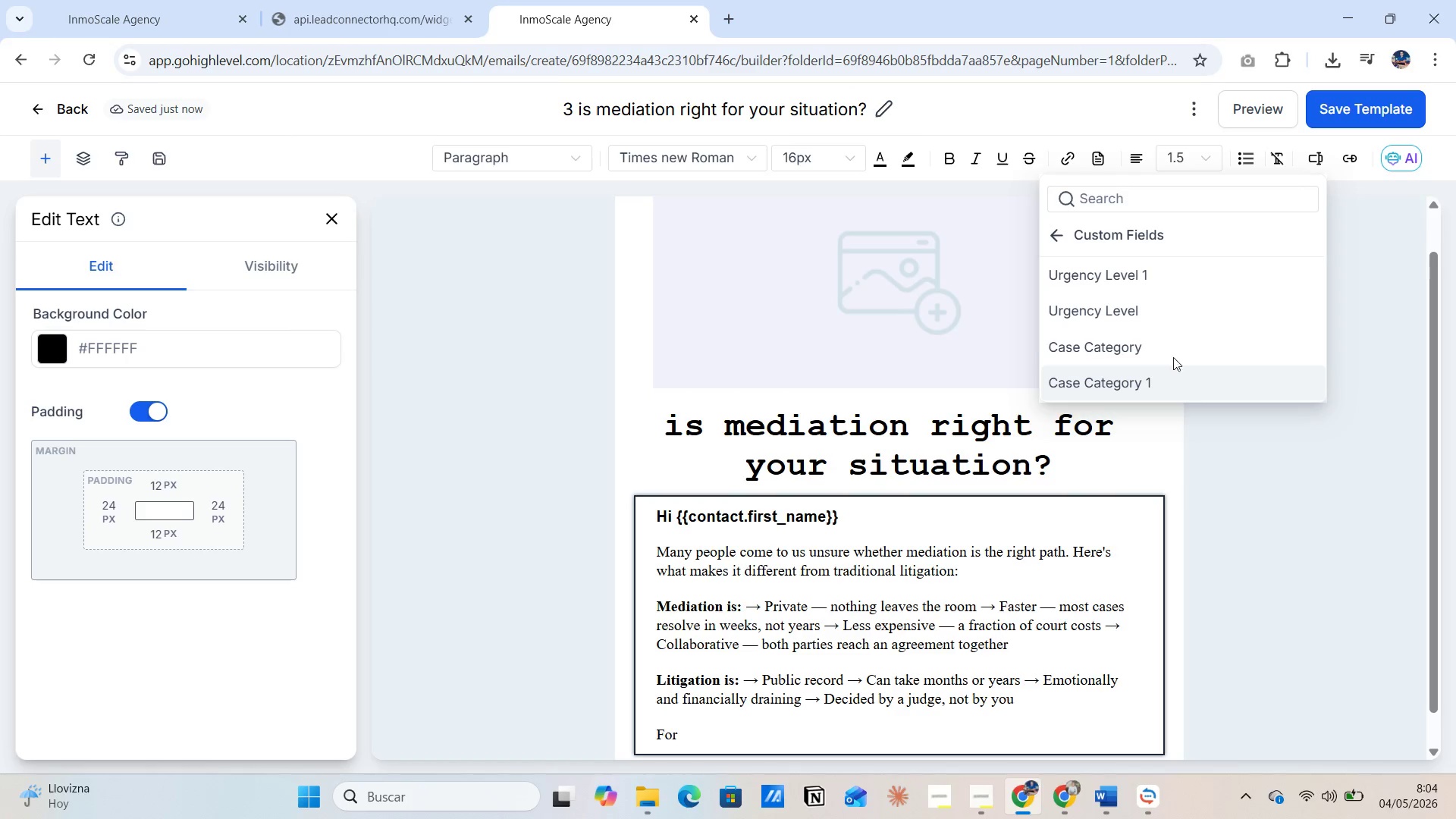 
left_click([1125, 346])
 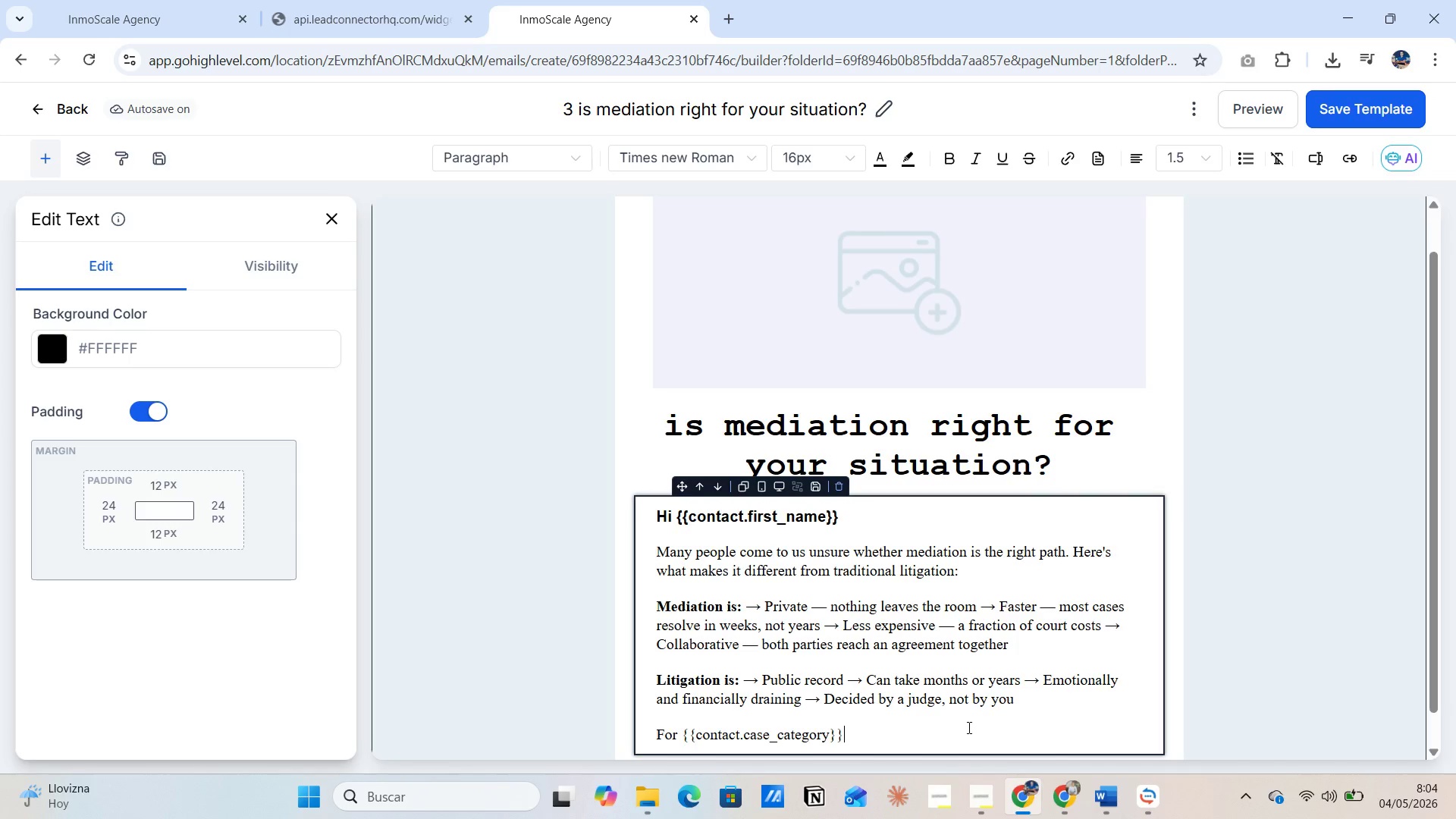 
wait(15.69)
 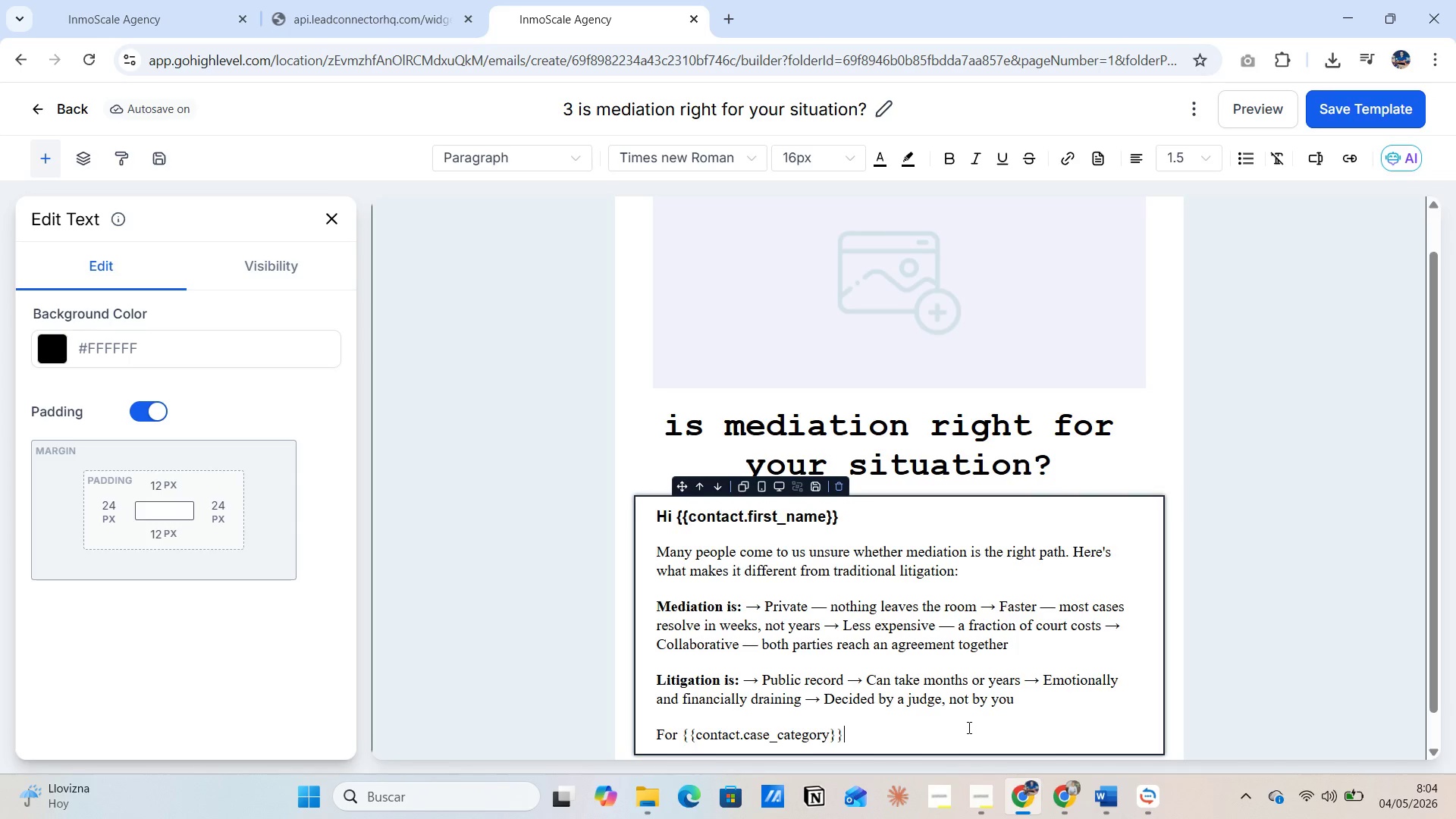 
key(Alt+AltLeft)
 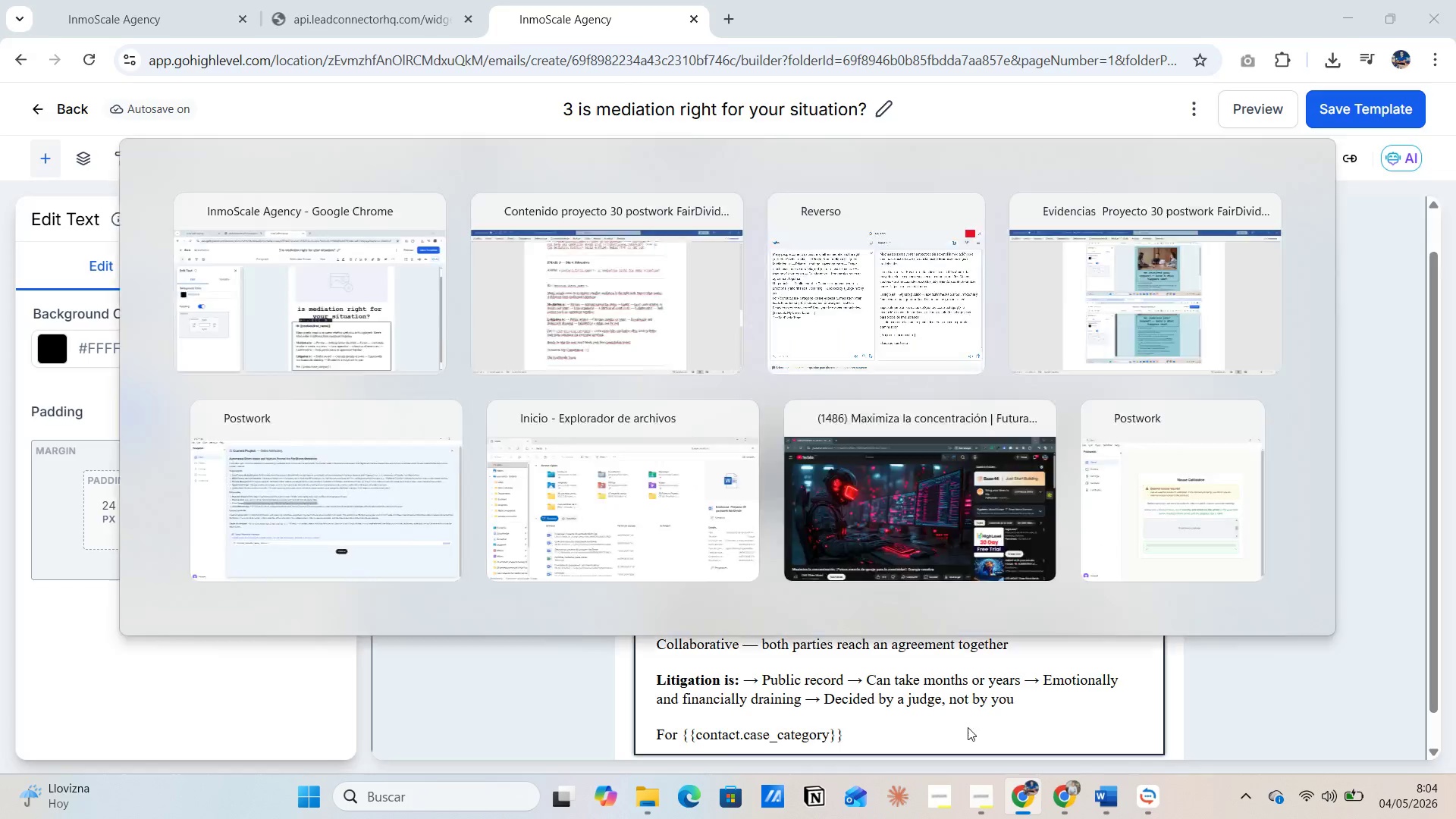 
key(Alt+Tab)
 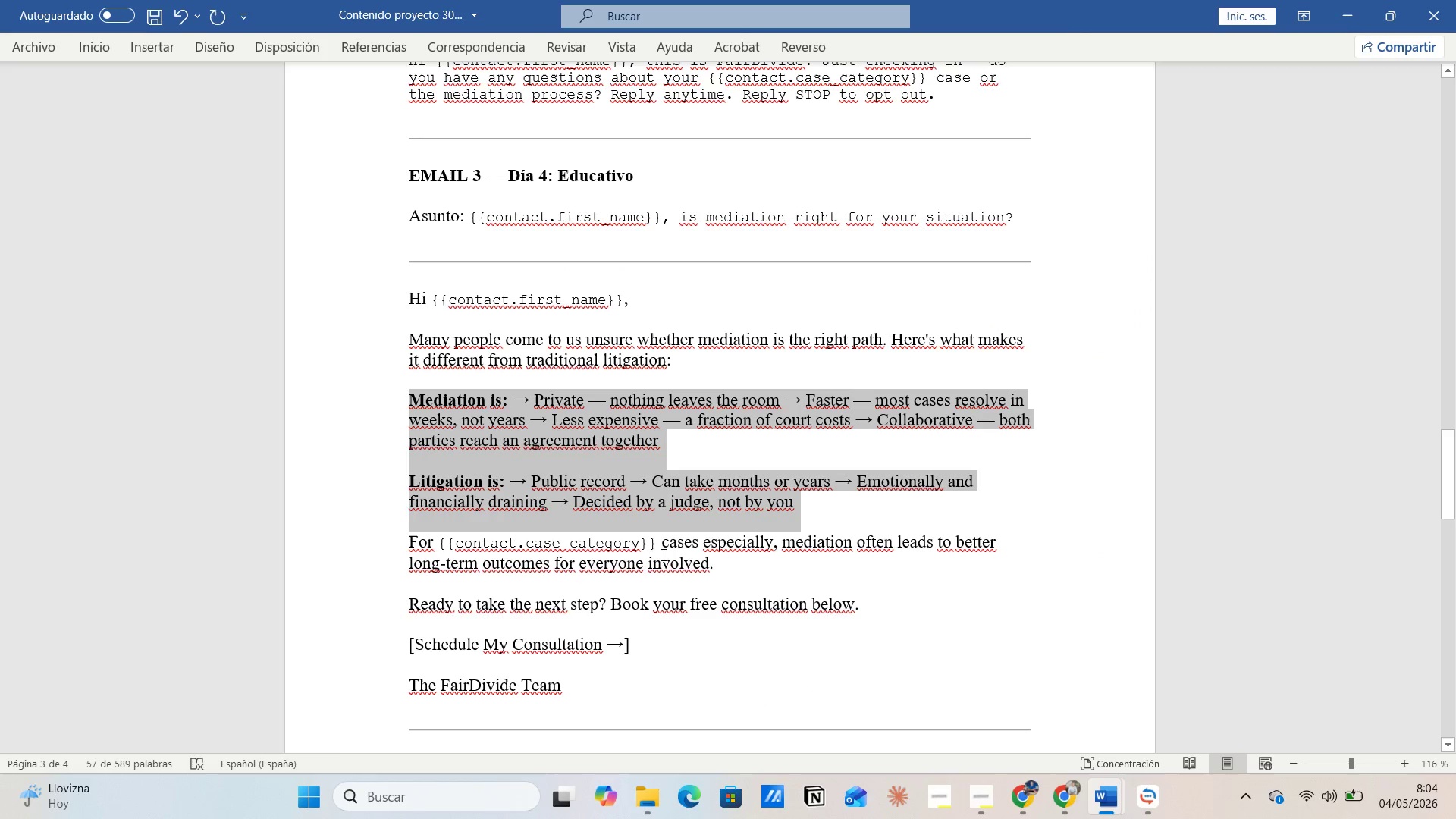 
left_click_drag(start_coordinate=[668, 540], to_coordinate=[713, 565])
 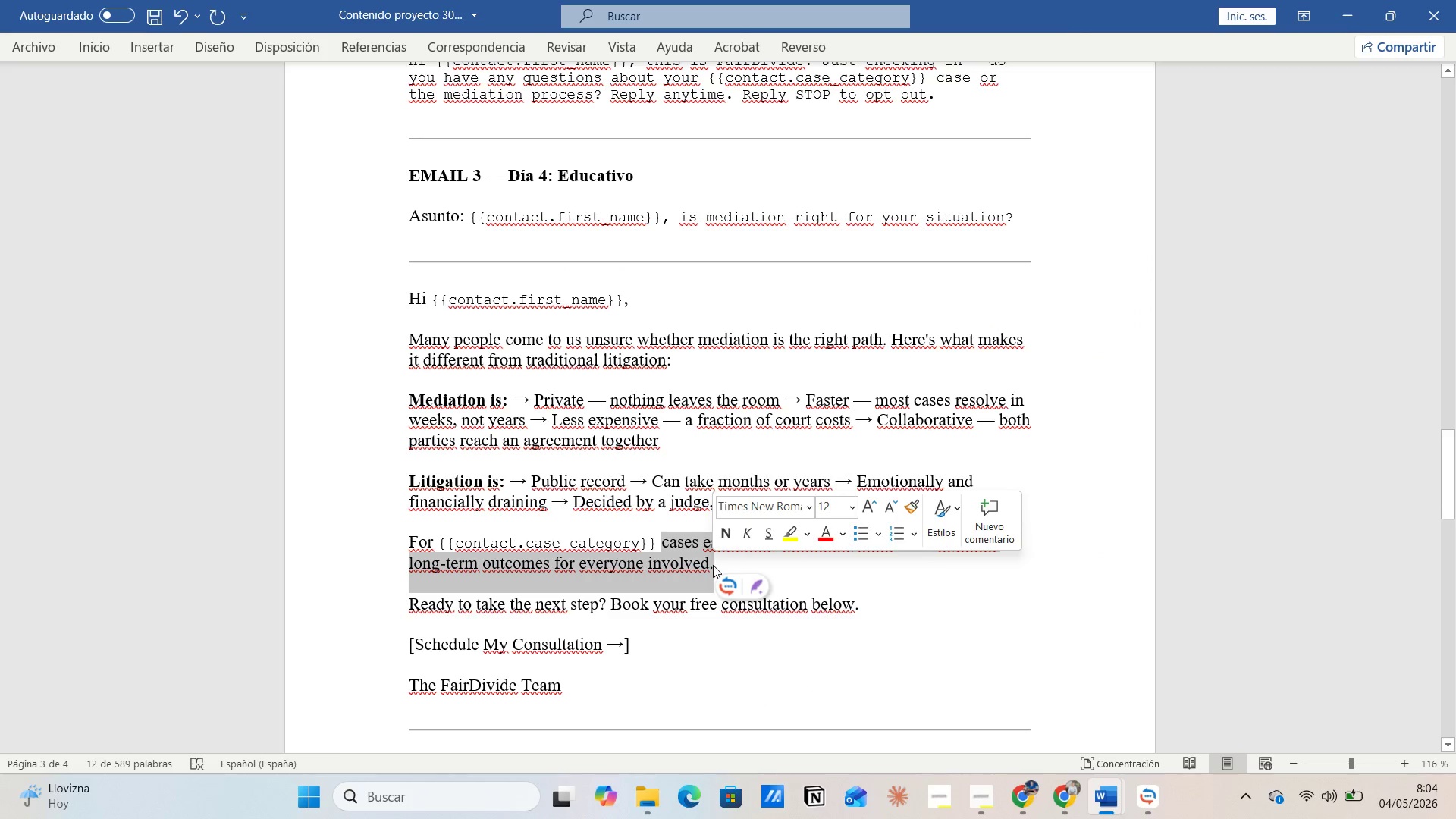 
key(Control+C)
 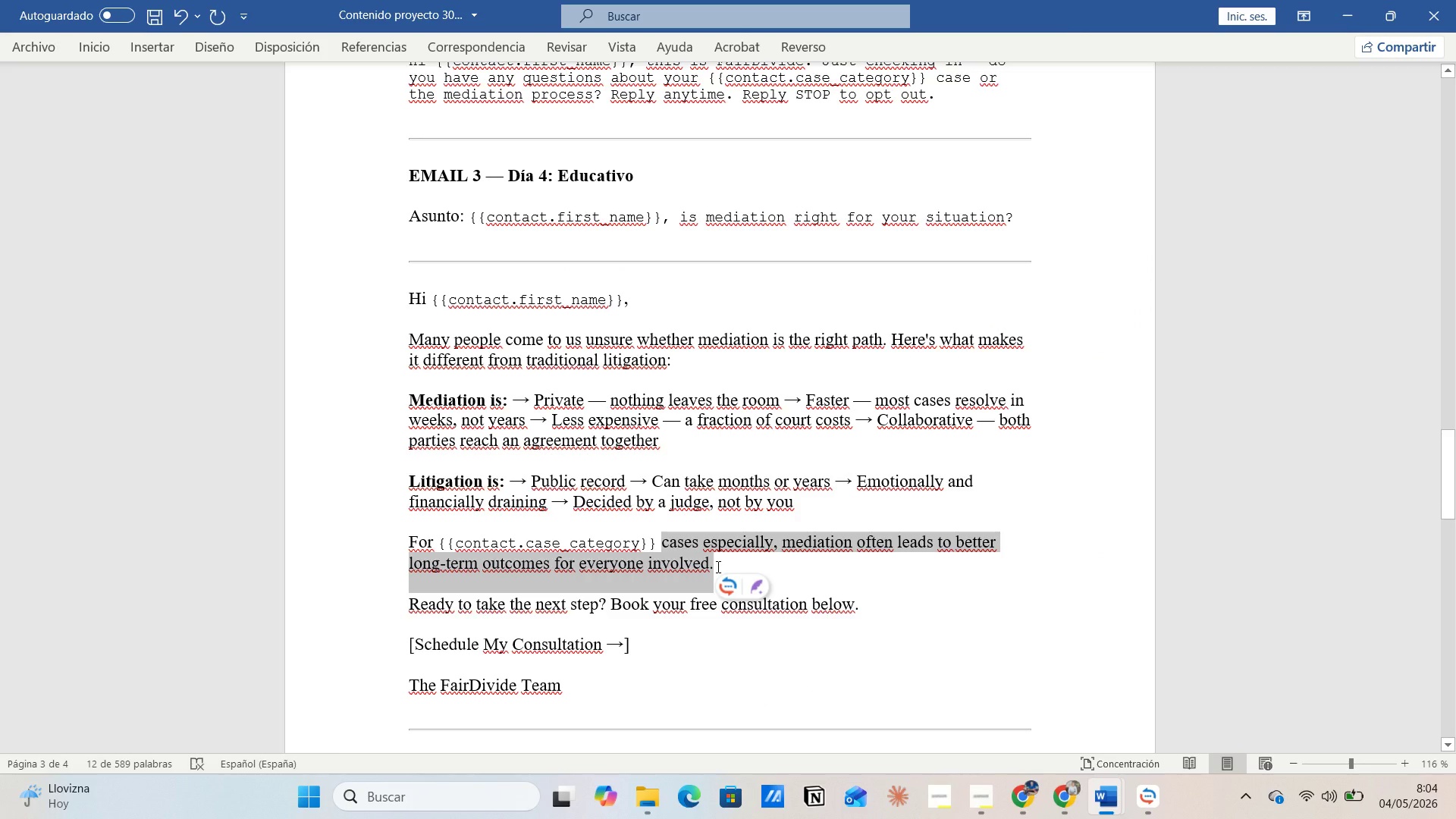 
key(Alt+Tab)
 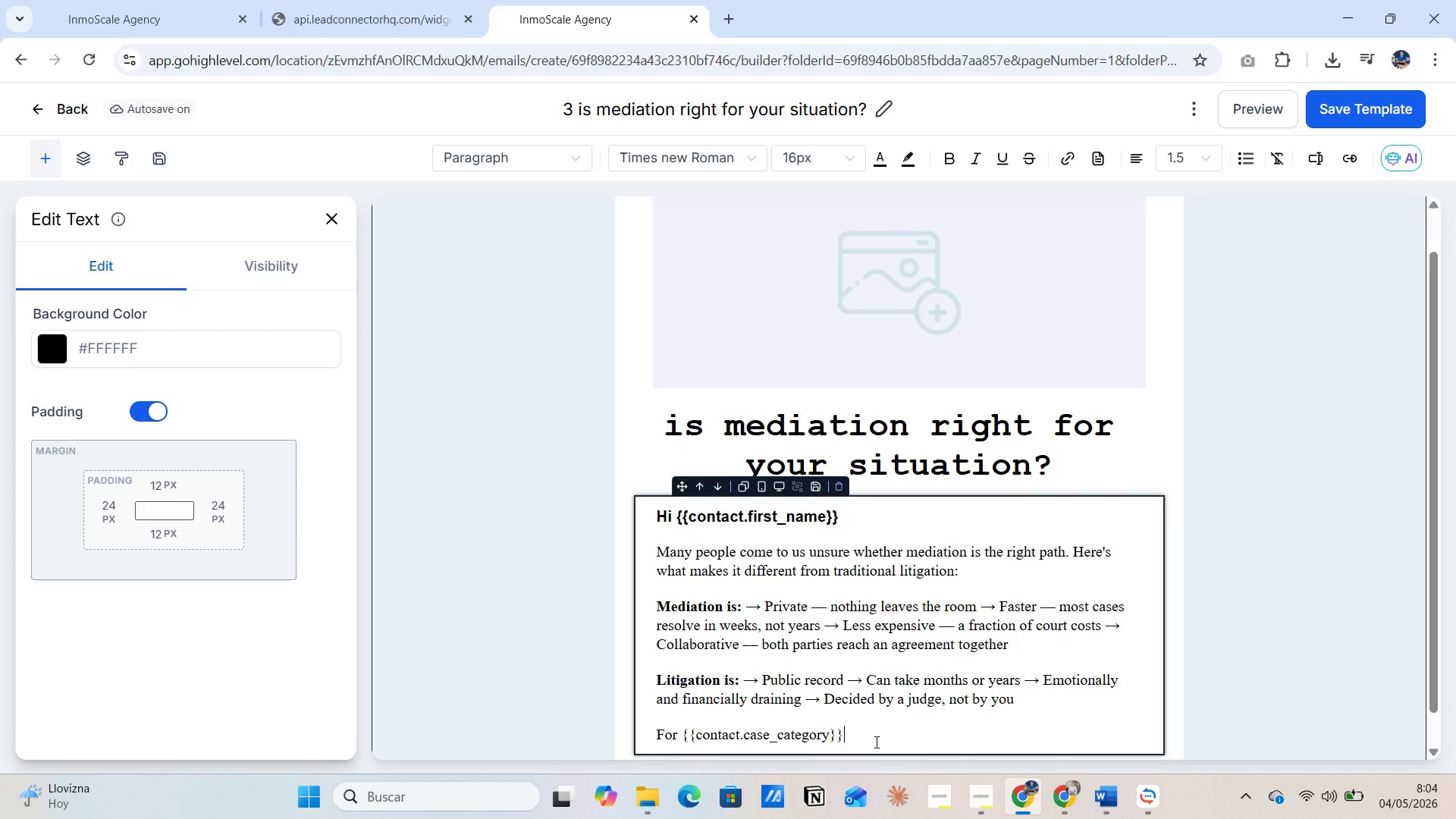 
left_click([875, 738])
 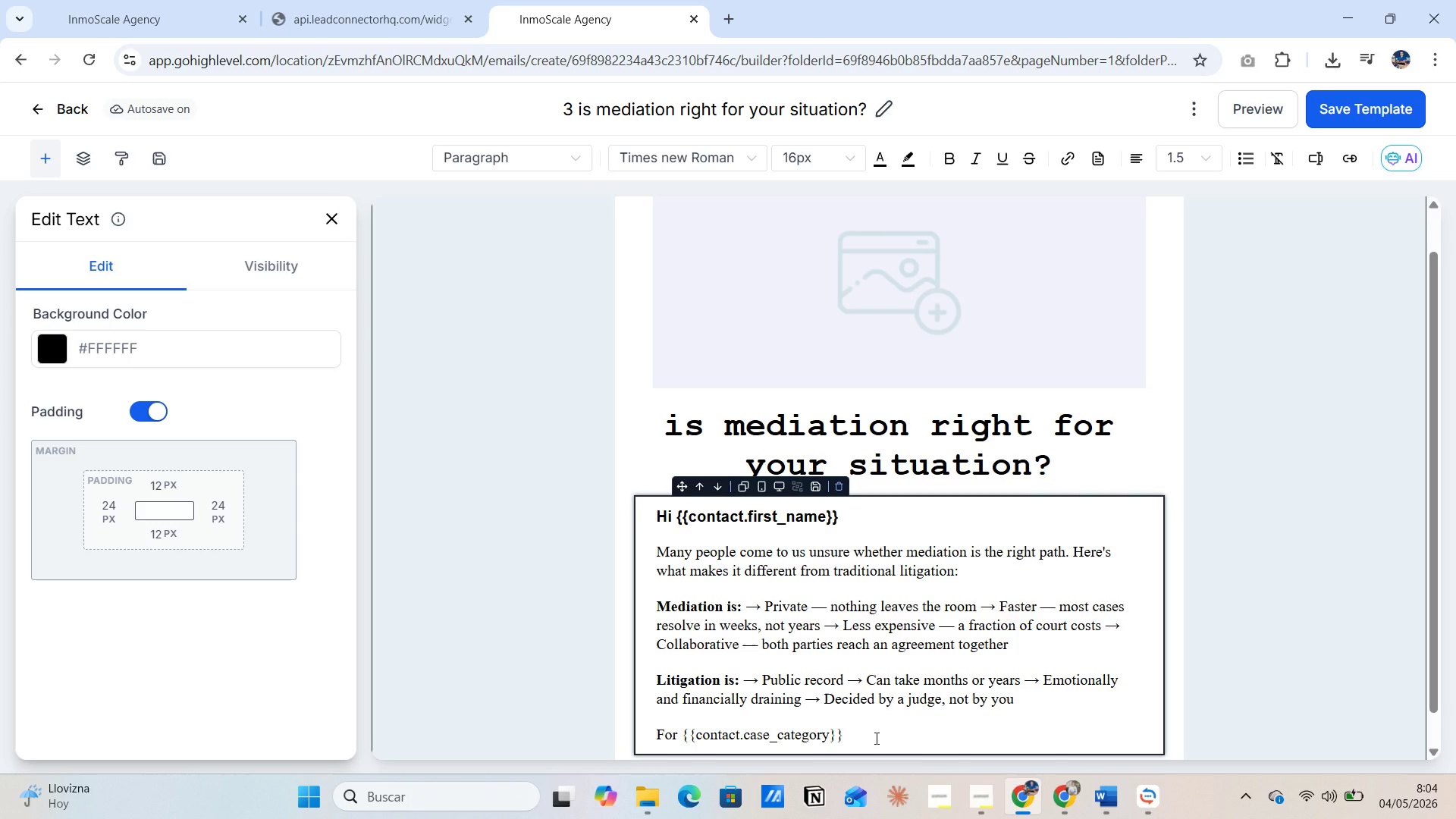 
key(Control+V)
 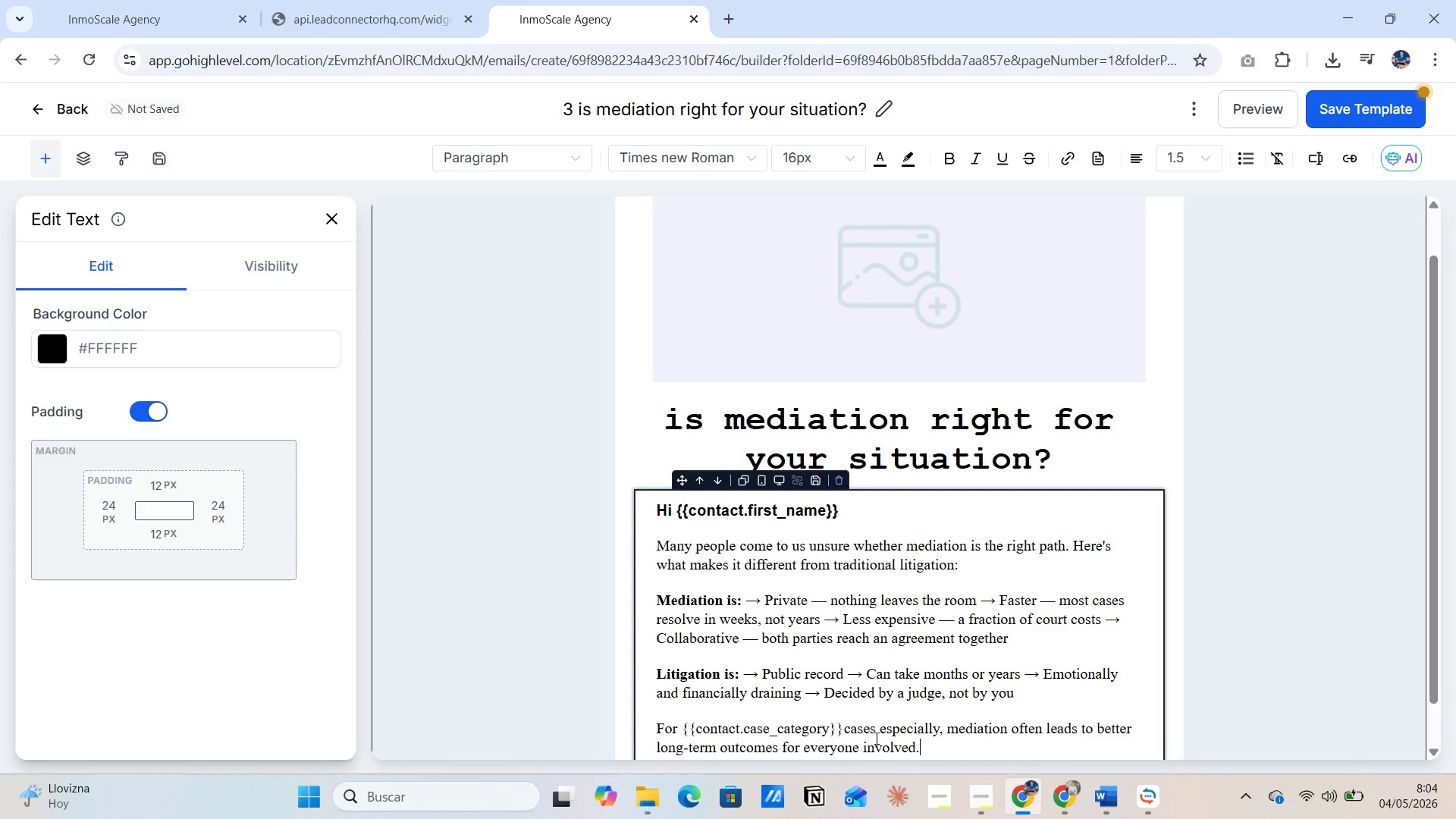 
key(Enter)
 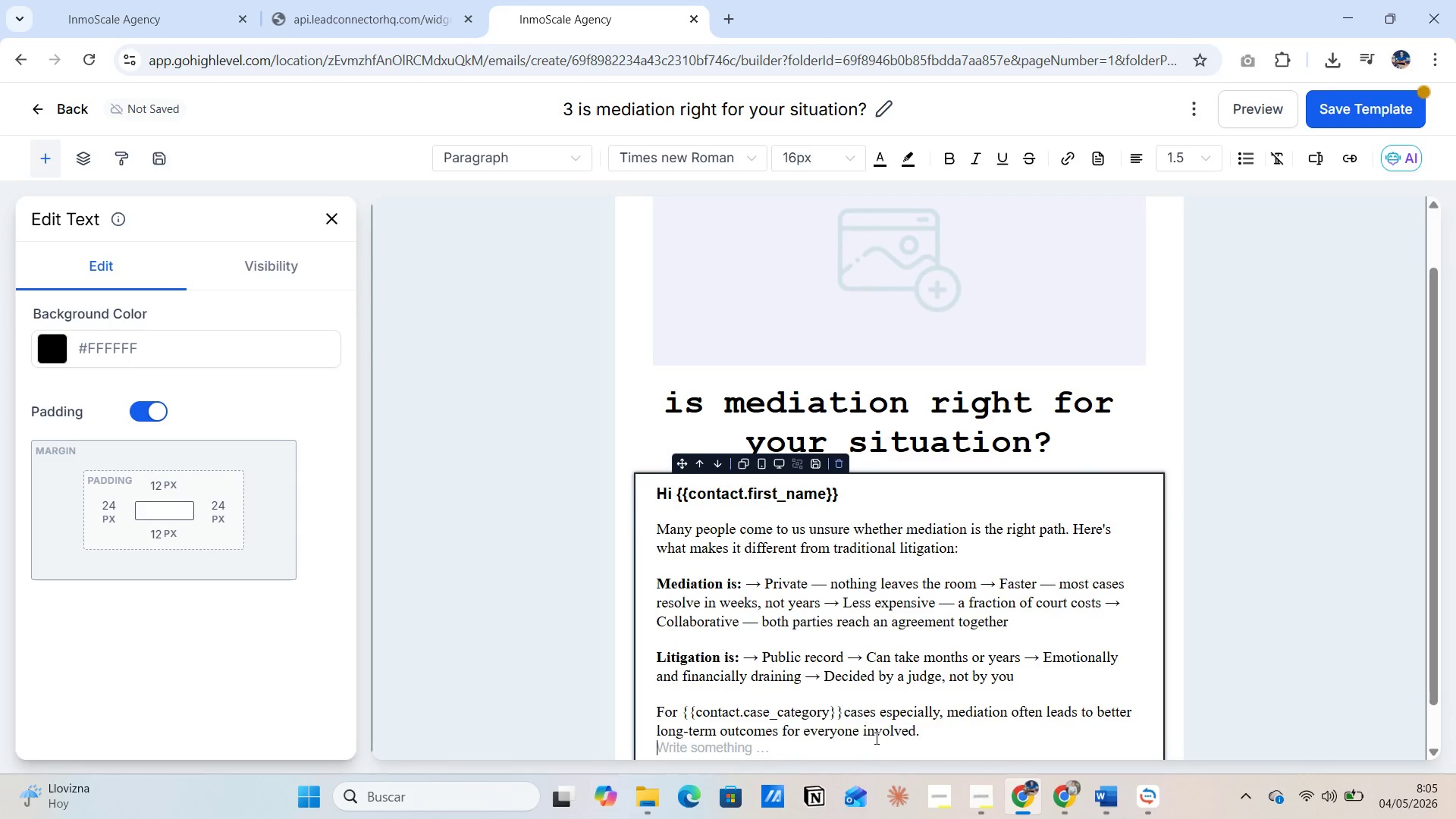 
key(Enter)
 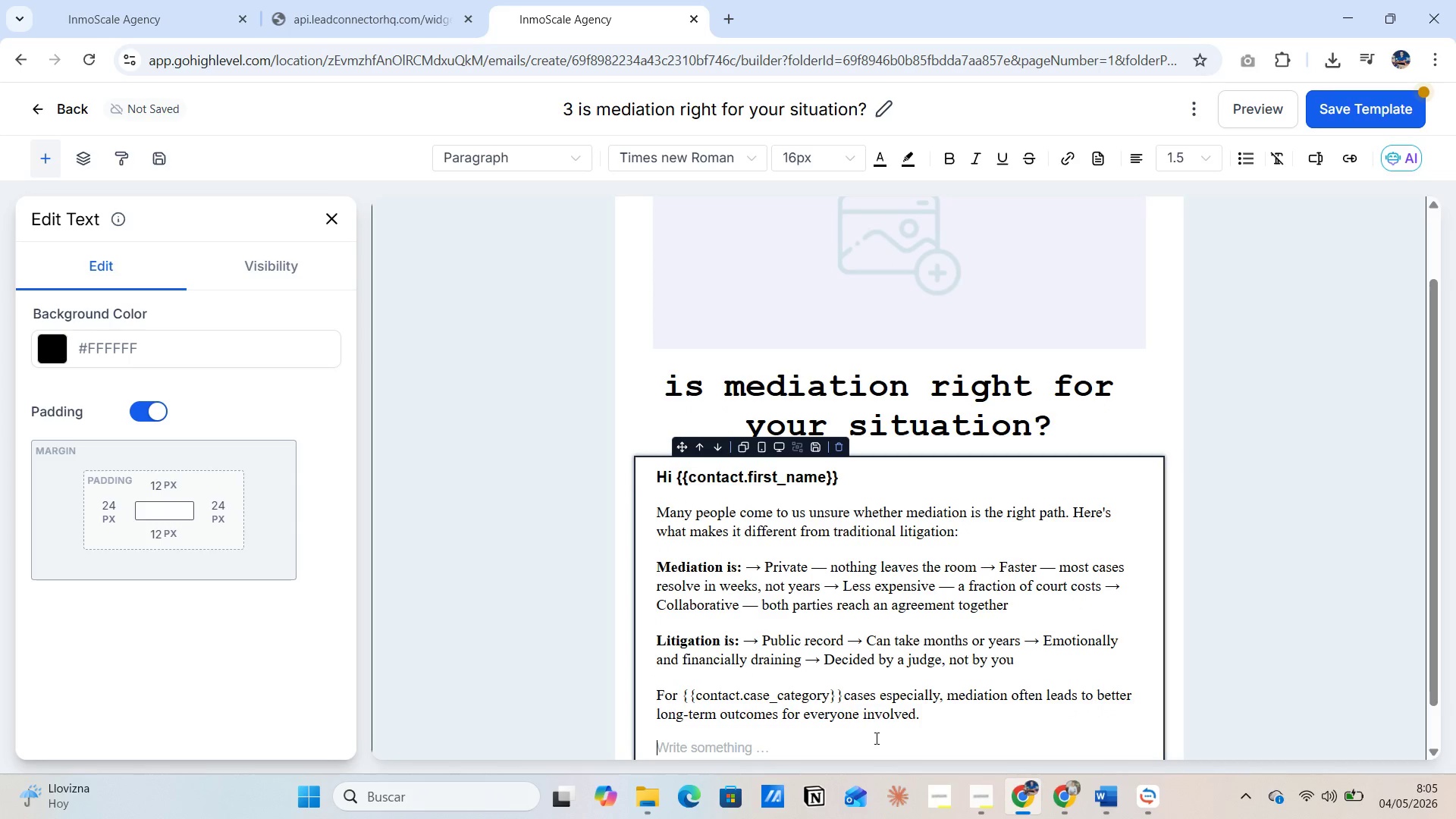 
key(Alt+AltLeft)
 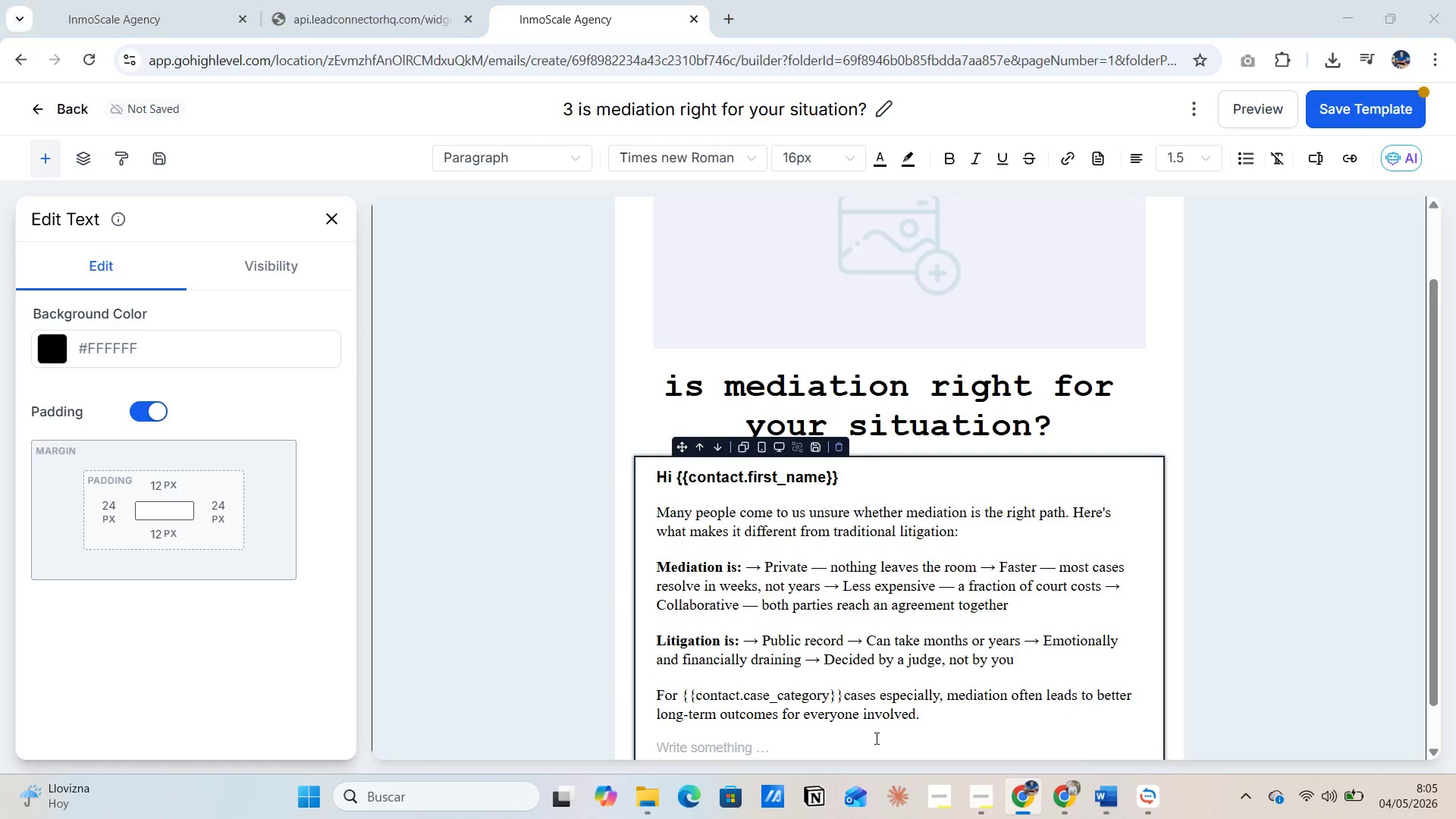 
key(Alt+Tab)
 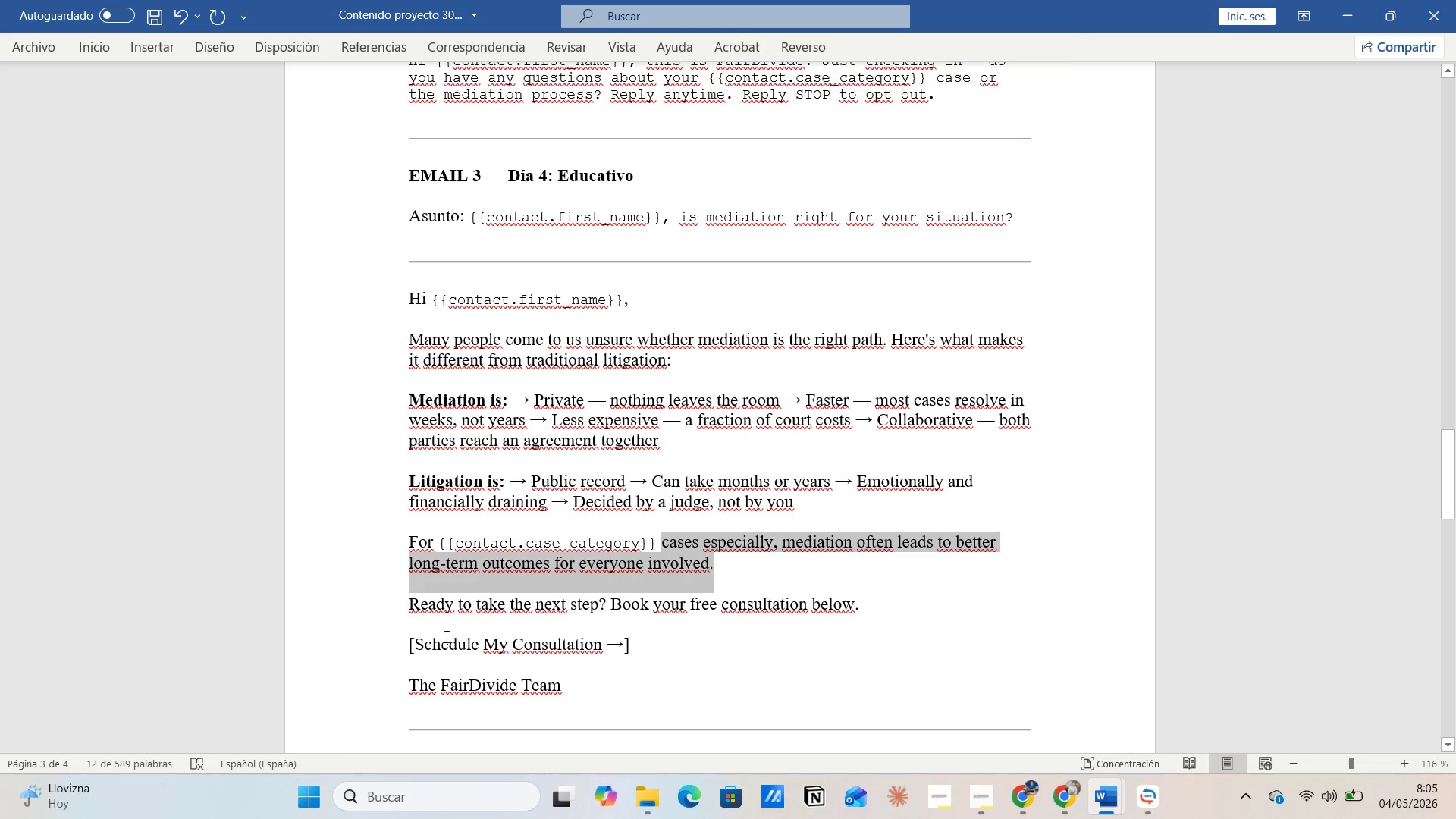 
left_click_drag(start_coordinate=[410, 603], to_coordinate=[908, 603])
 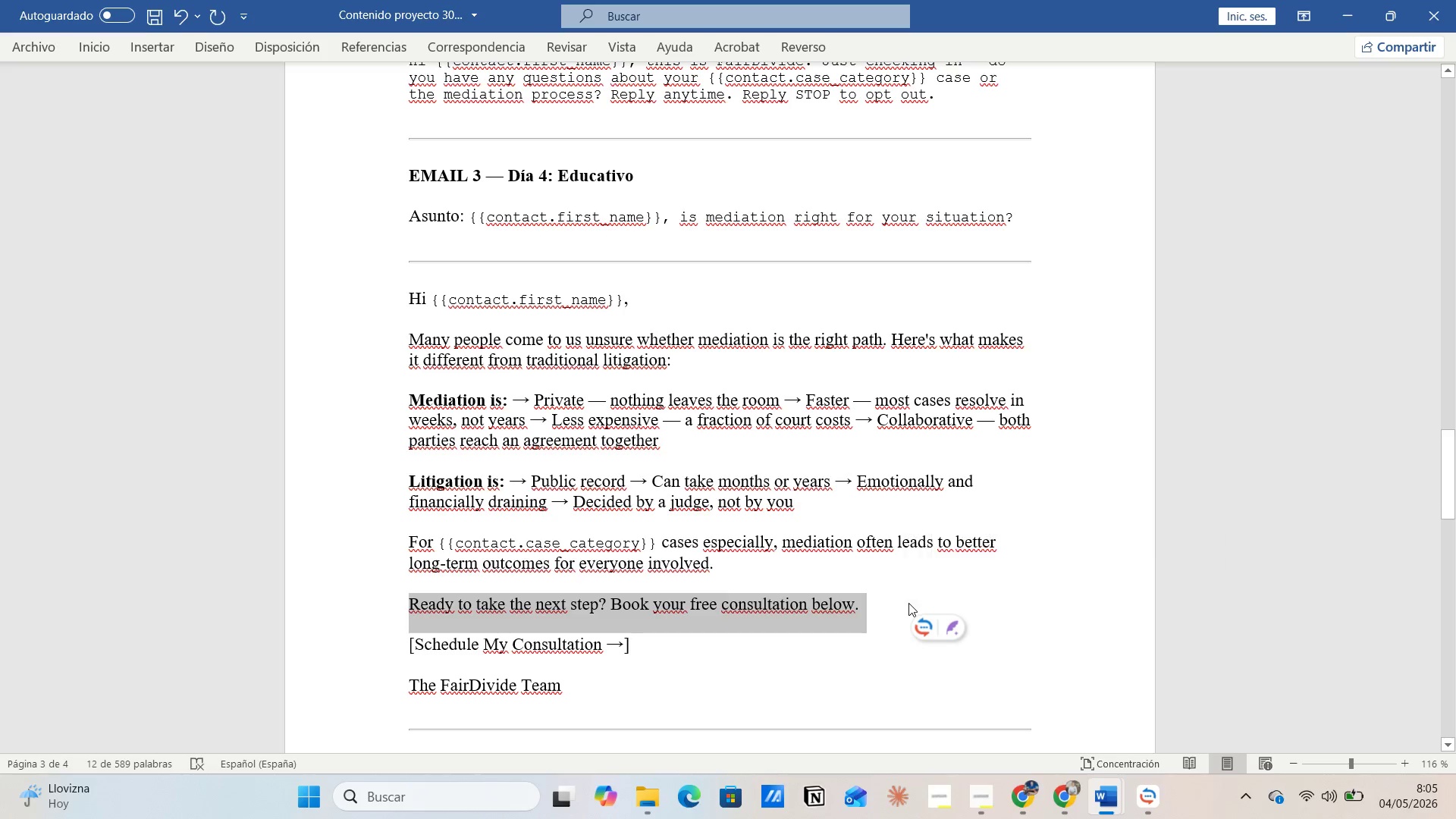 
key(Control+C)
 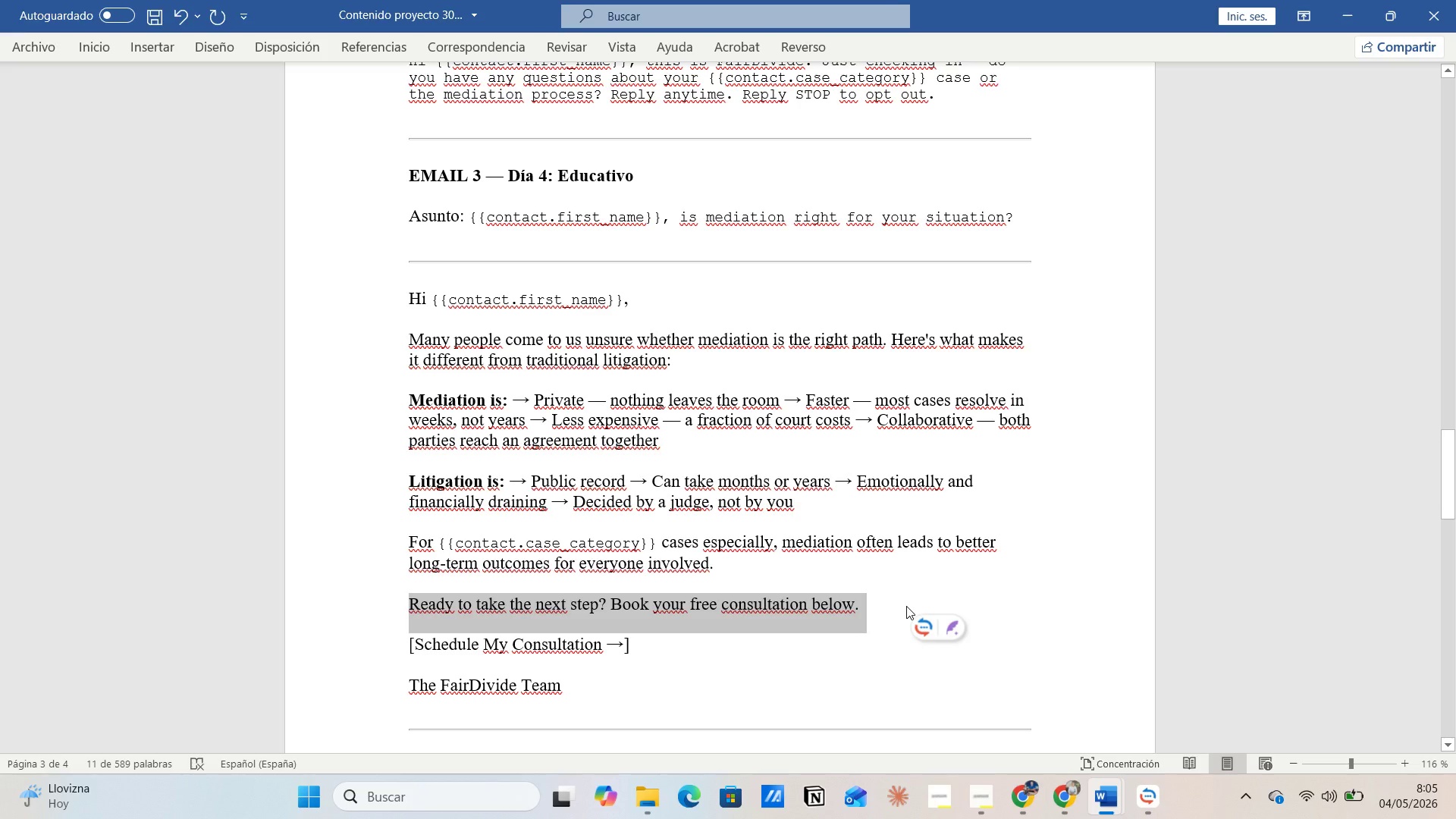 
key(Alt+Tab)
 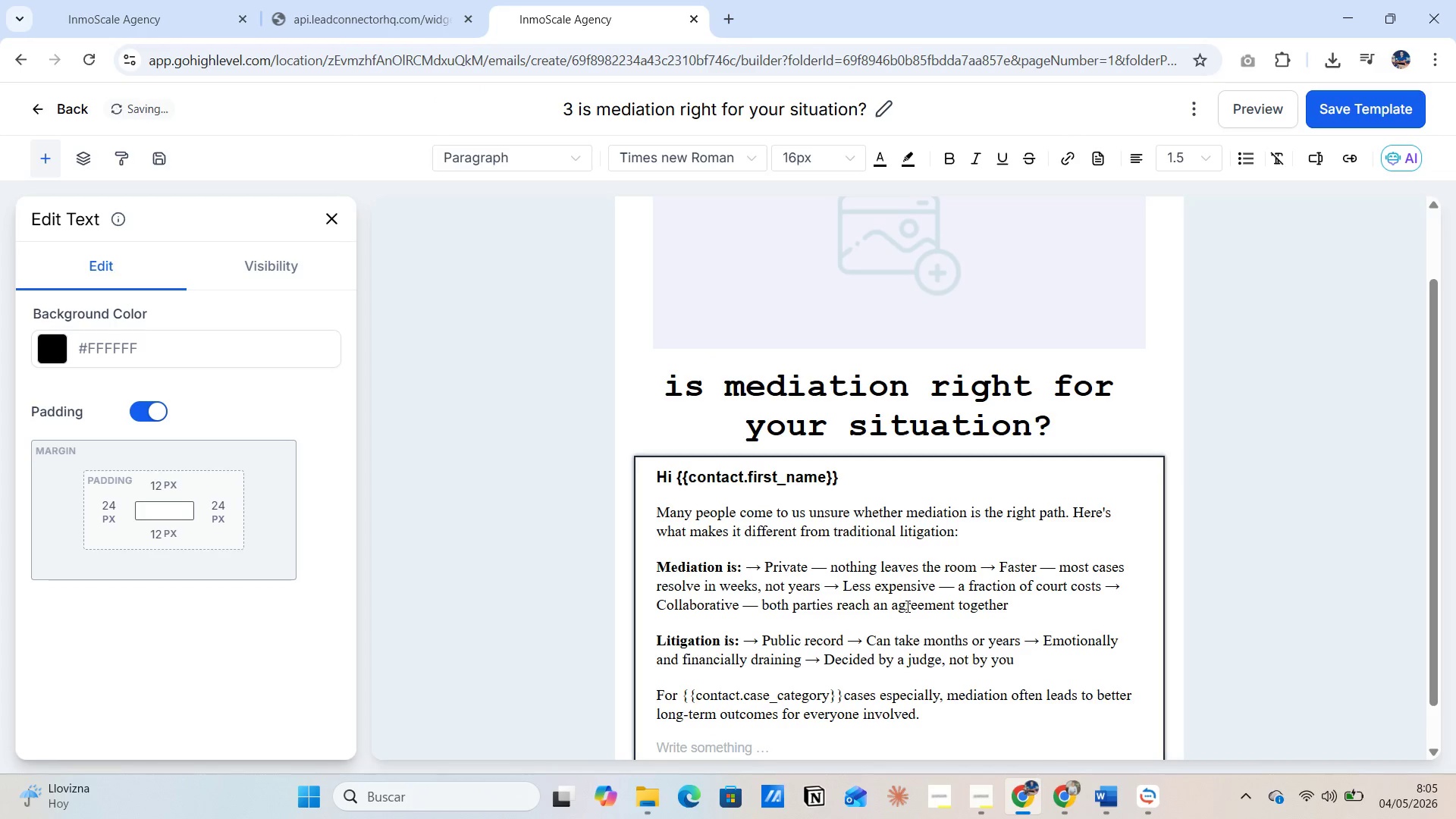 
scroll: coordinate [906, 606], scroll_direction: down, amount: 2.0
 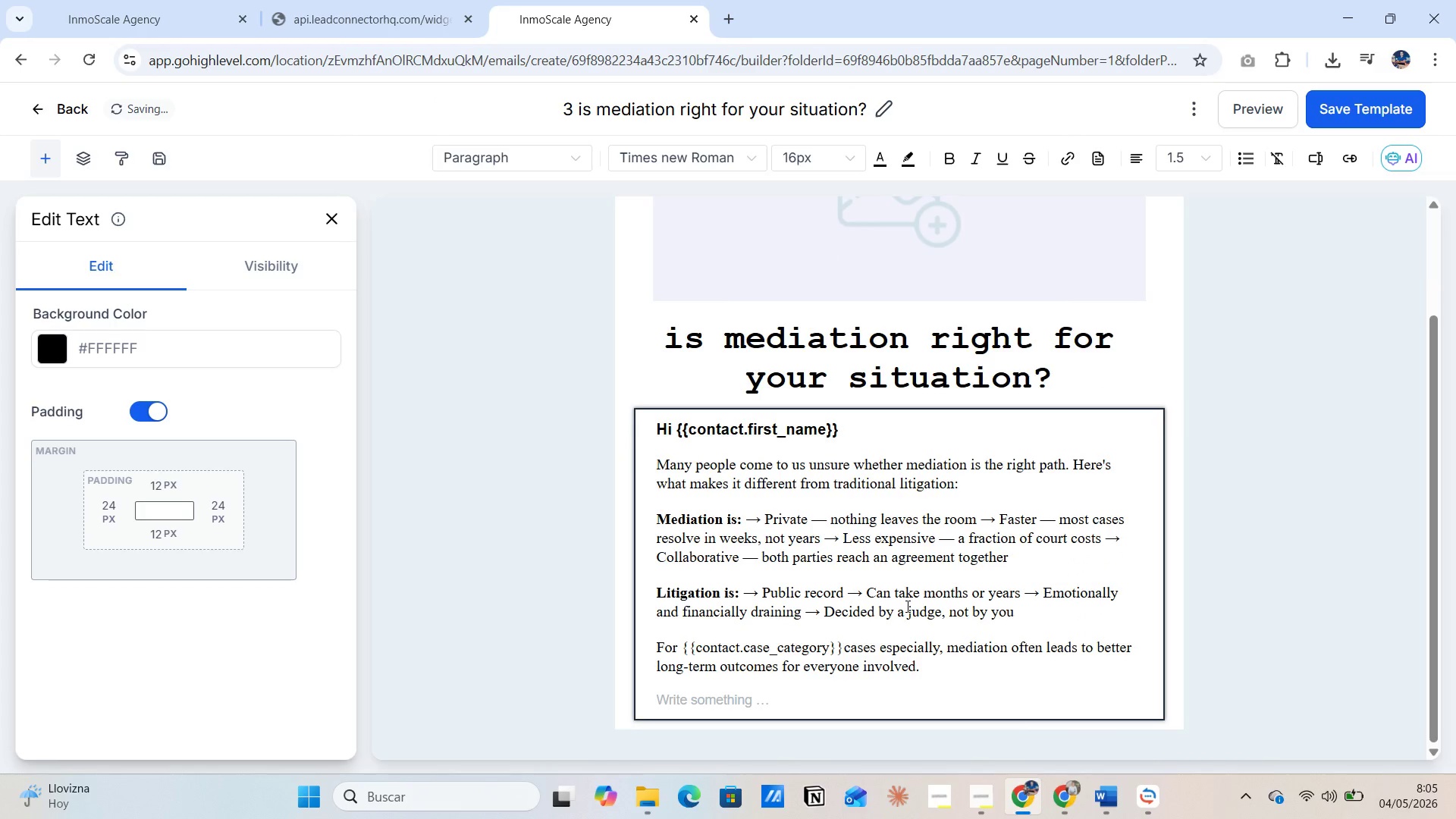 
key(Control+V)
 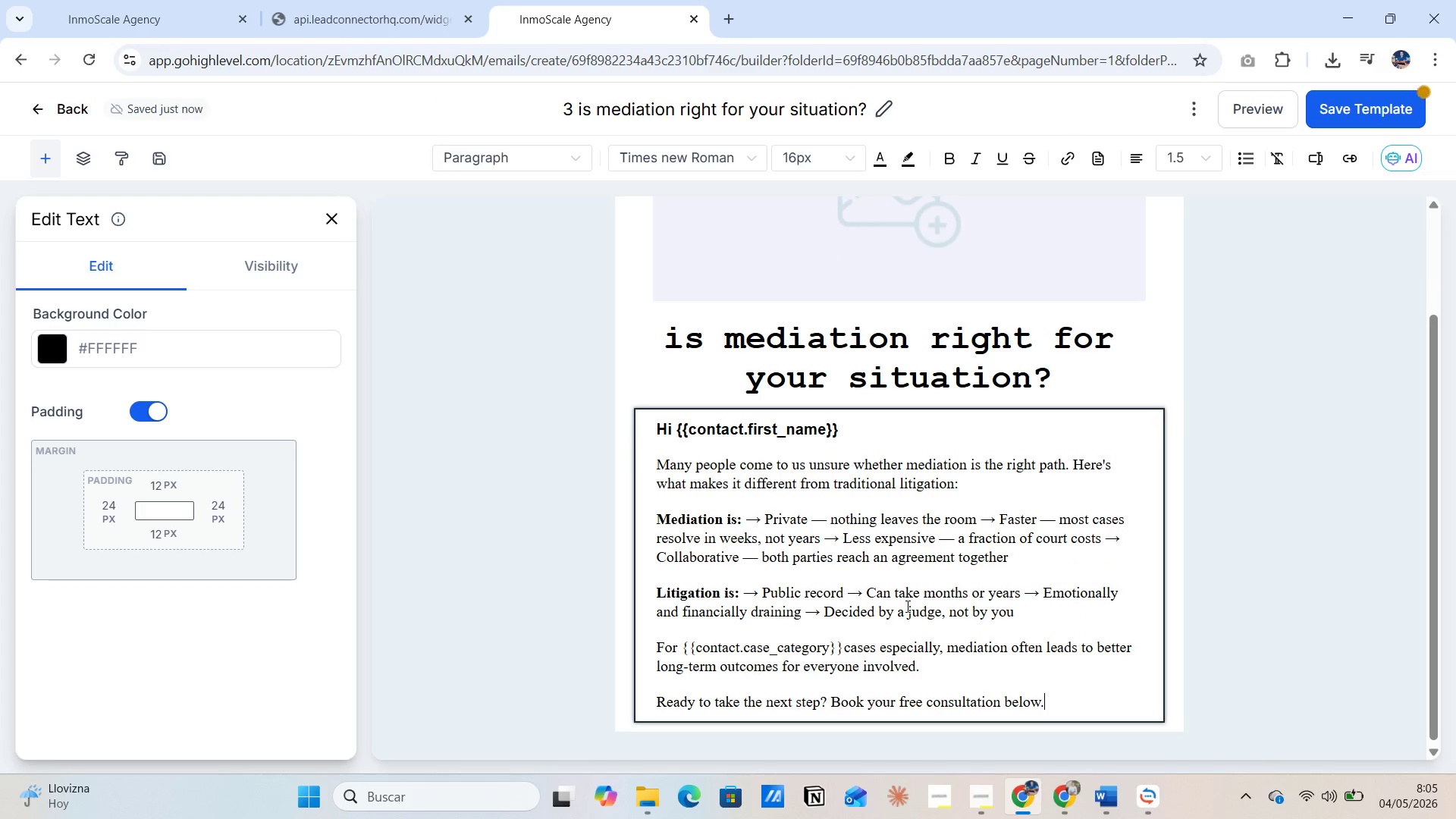 
key(Enter)
 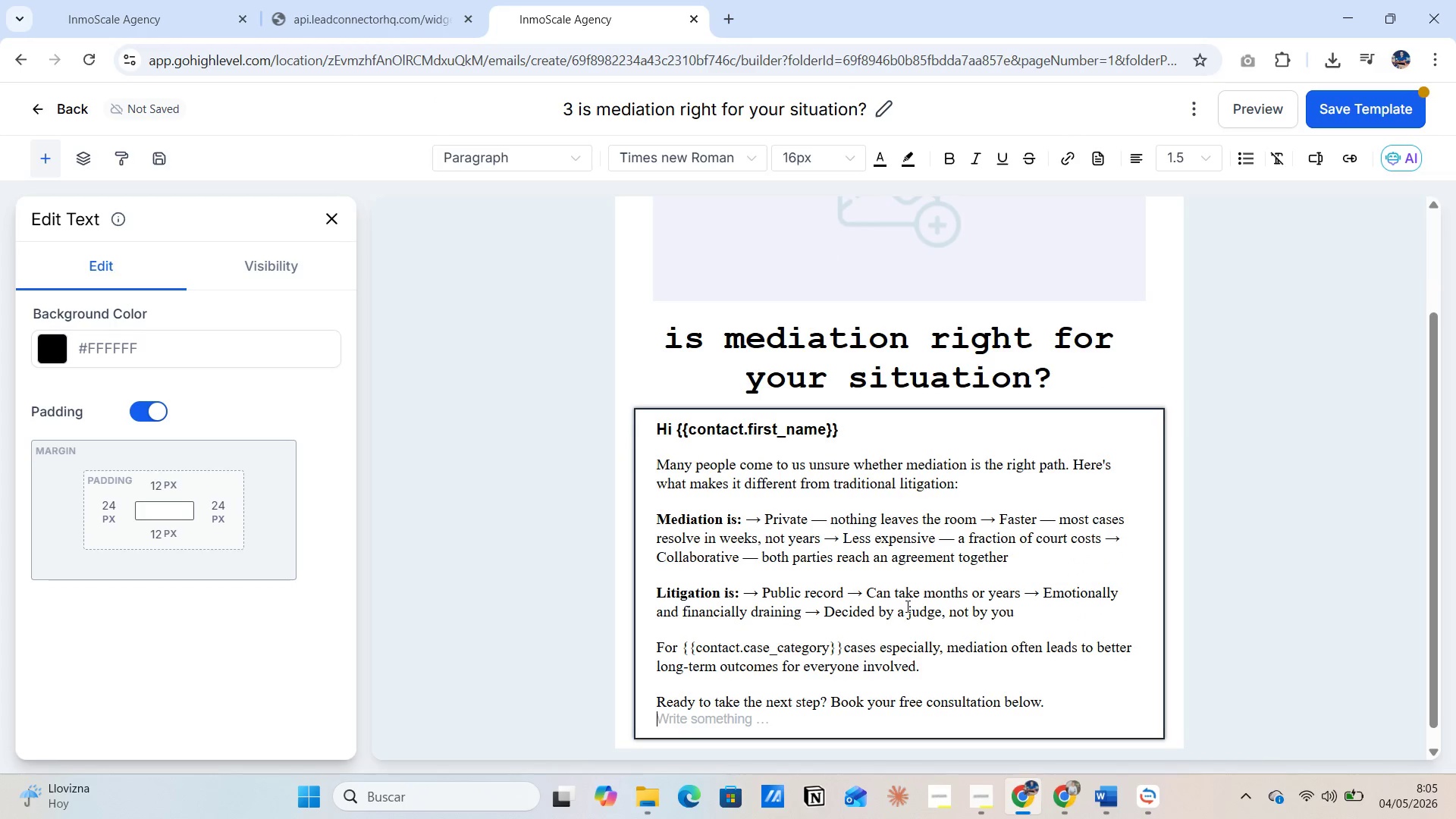 
key(Enter)
 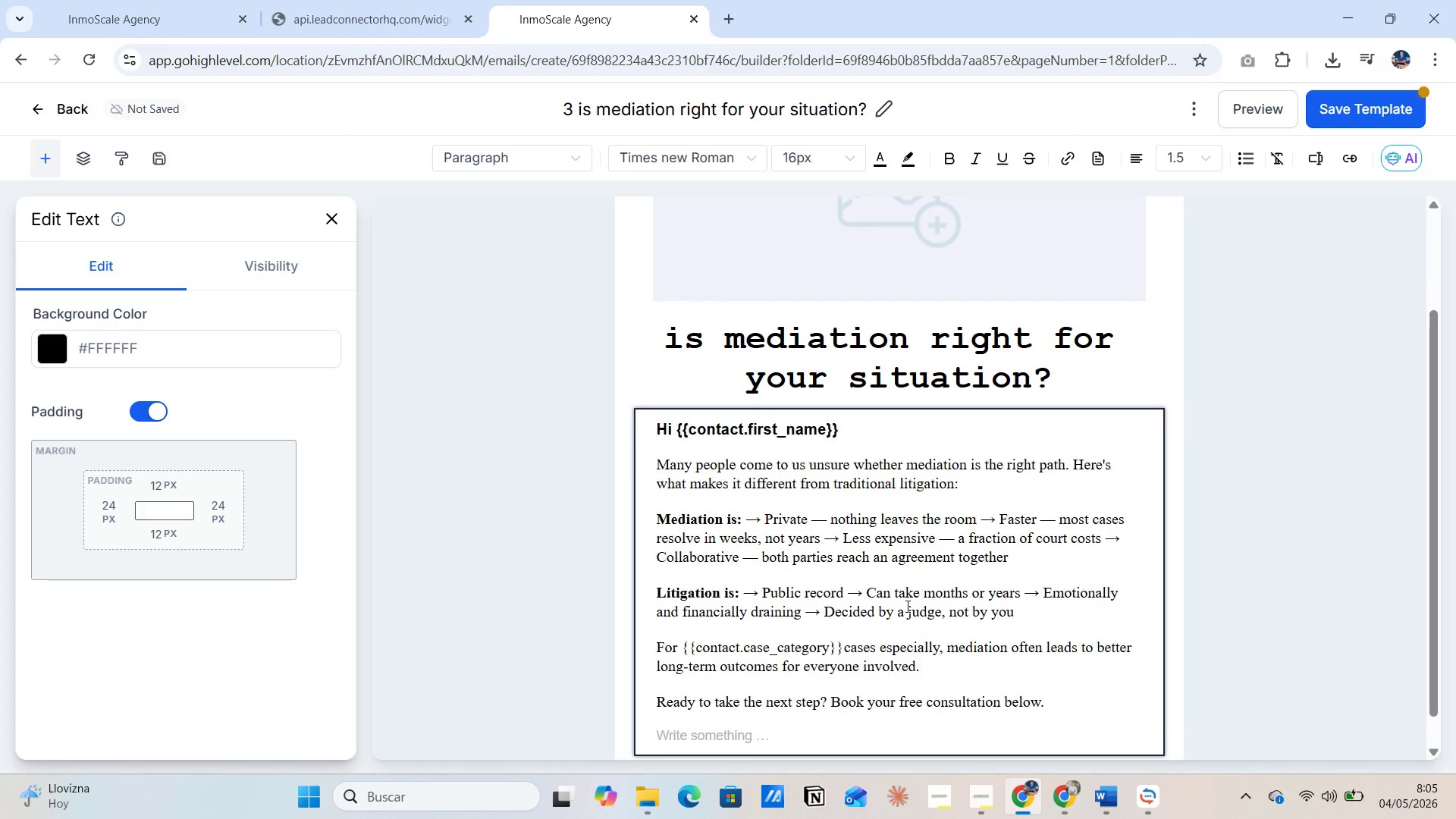 
key(Alt+AltLeft)
 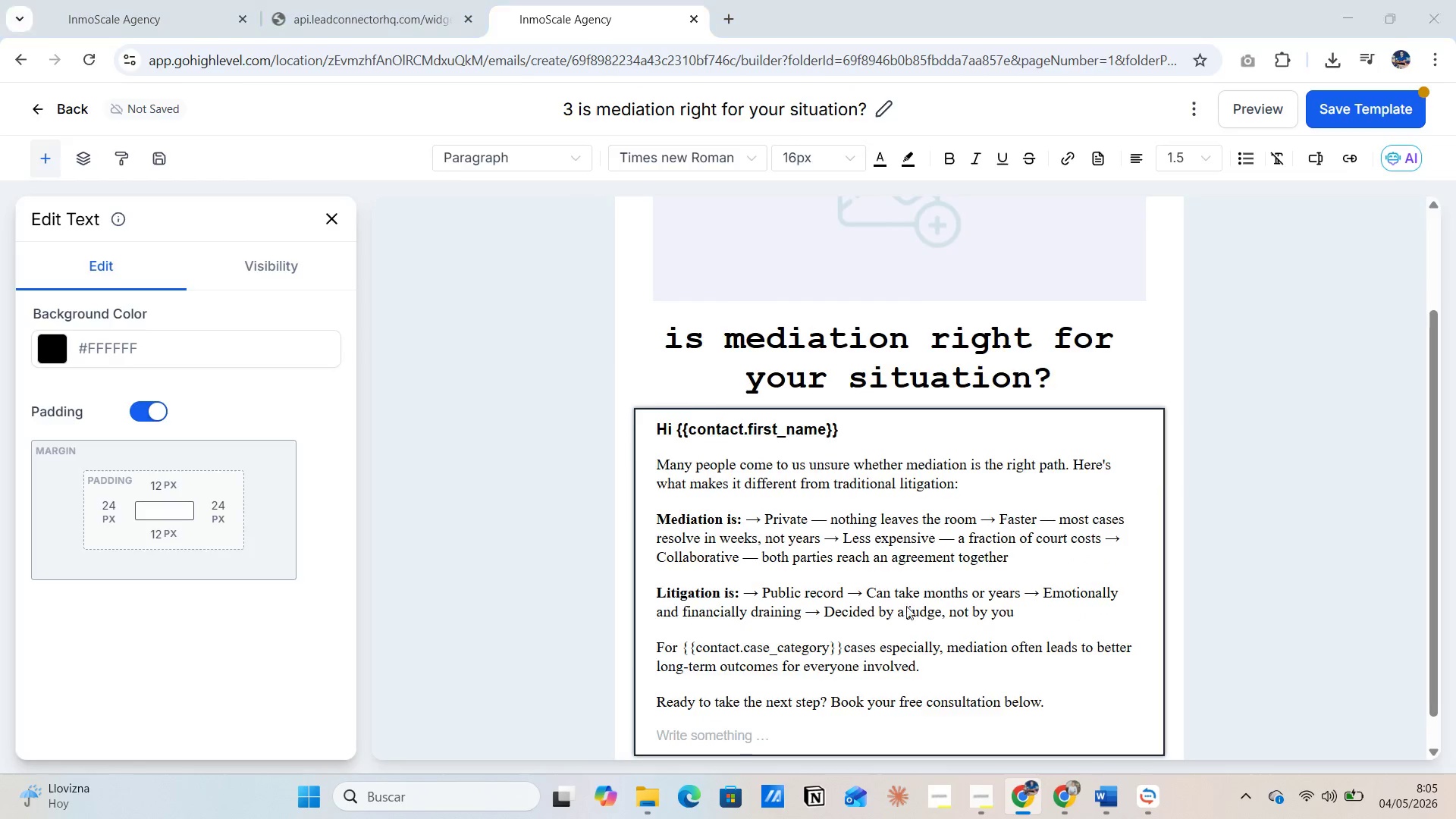 
key(Alt+Tab)
 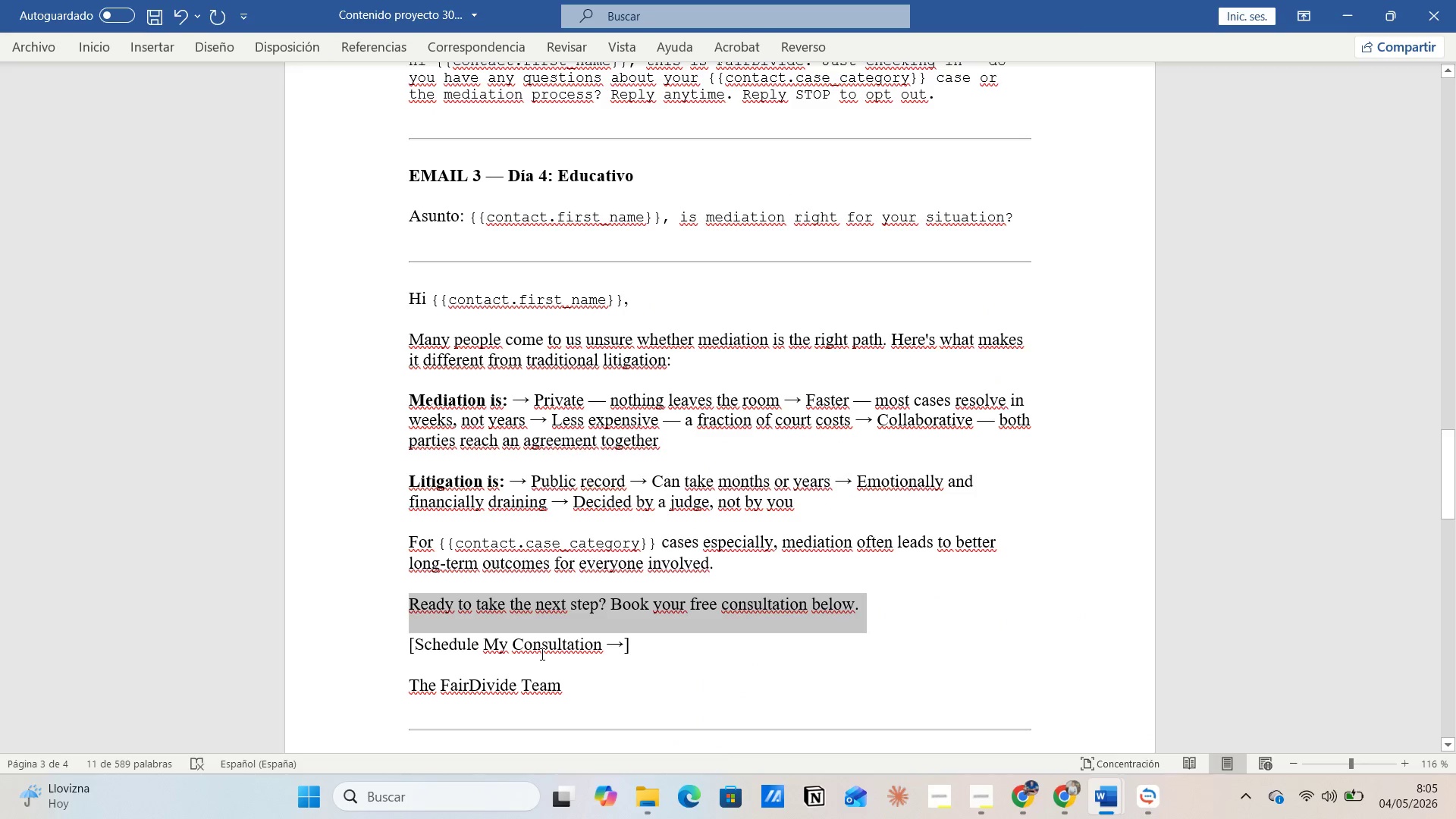 
wait(8.0)
 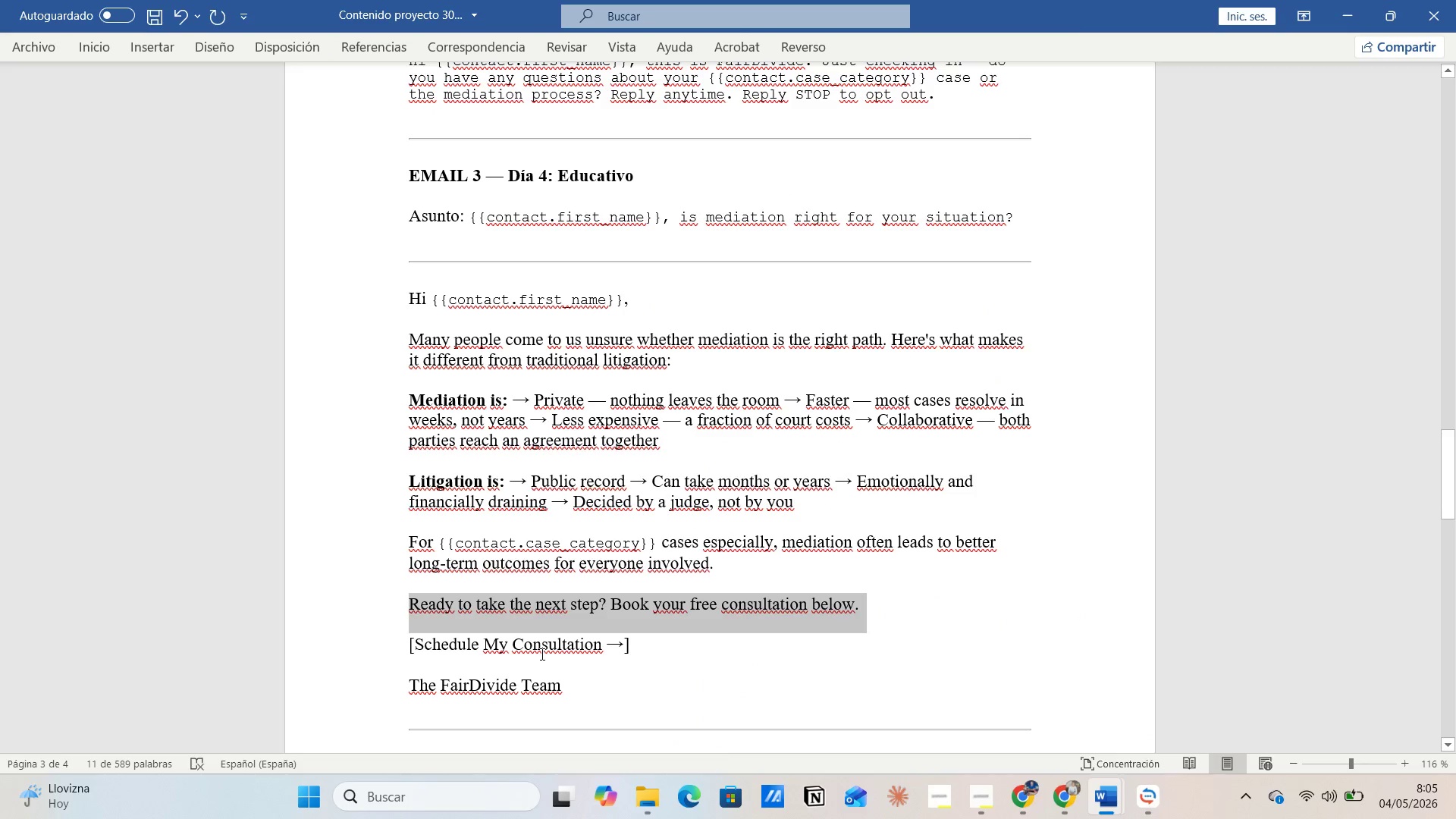 
left_click_drag(start_coordinate=[410, 644], to_coordinate=[630, 645])
 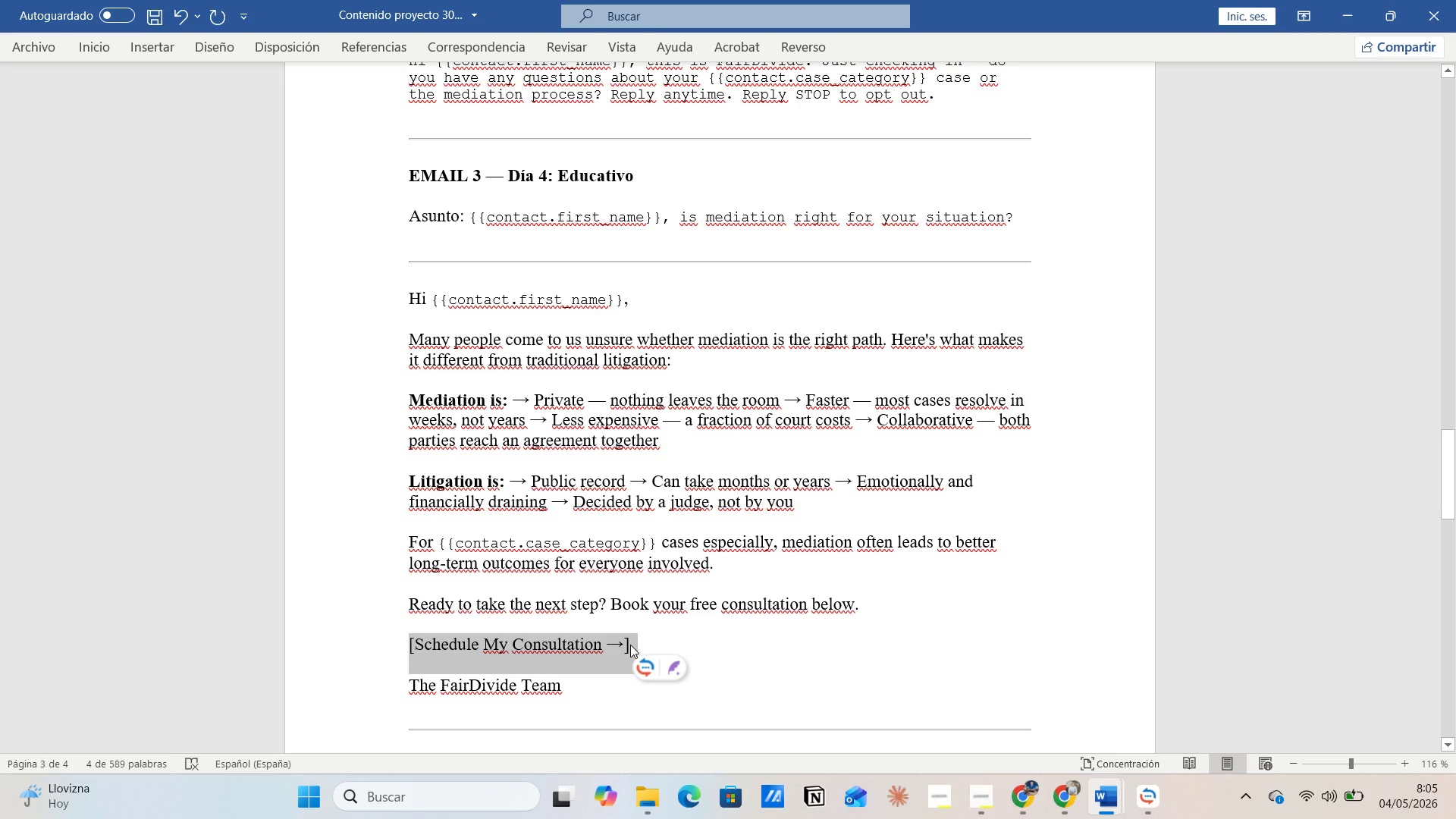 
key(Control+C)
 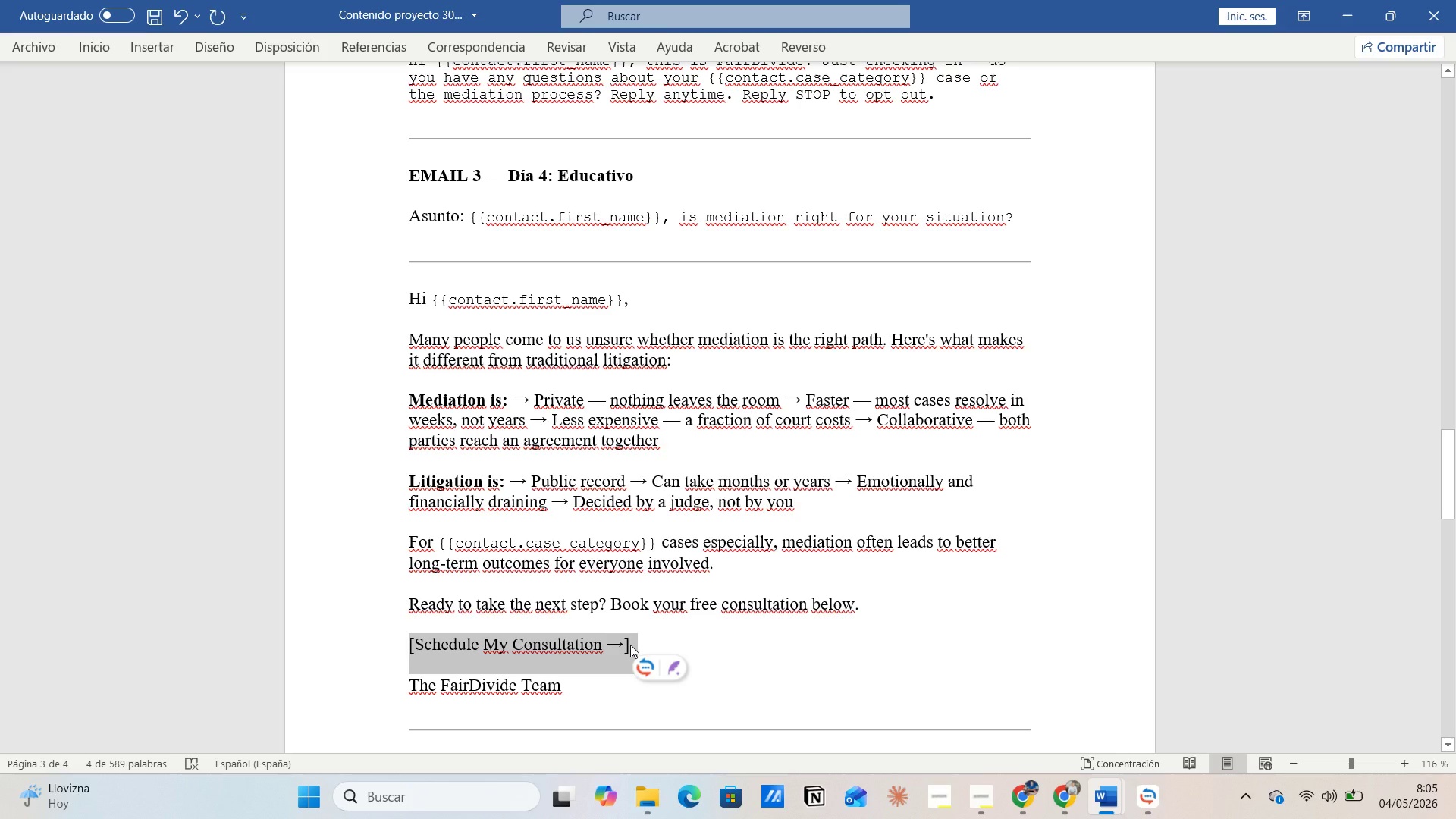 
key(Alt+AltLeft)
 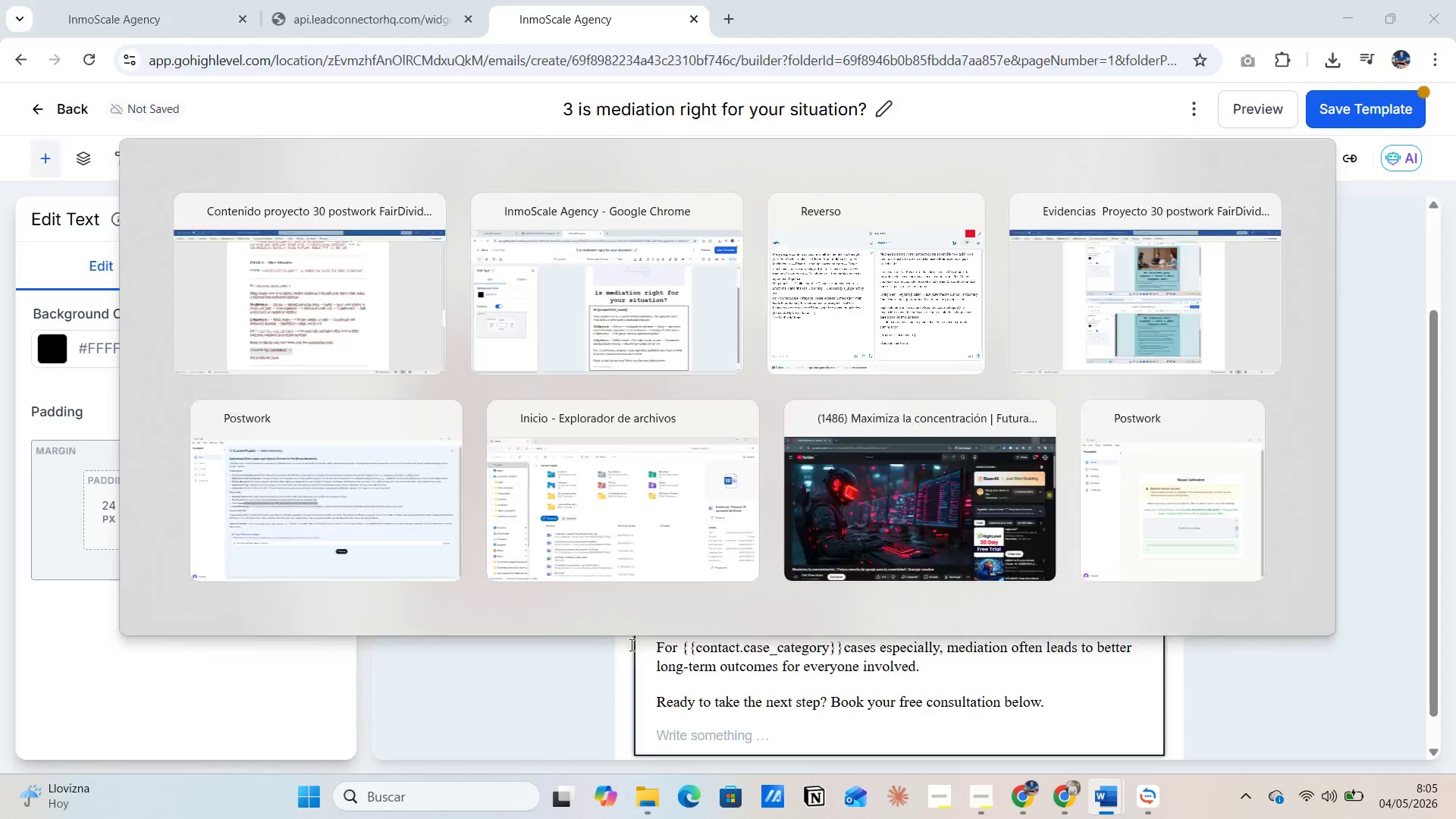 
key(Alt+Tab)
 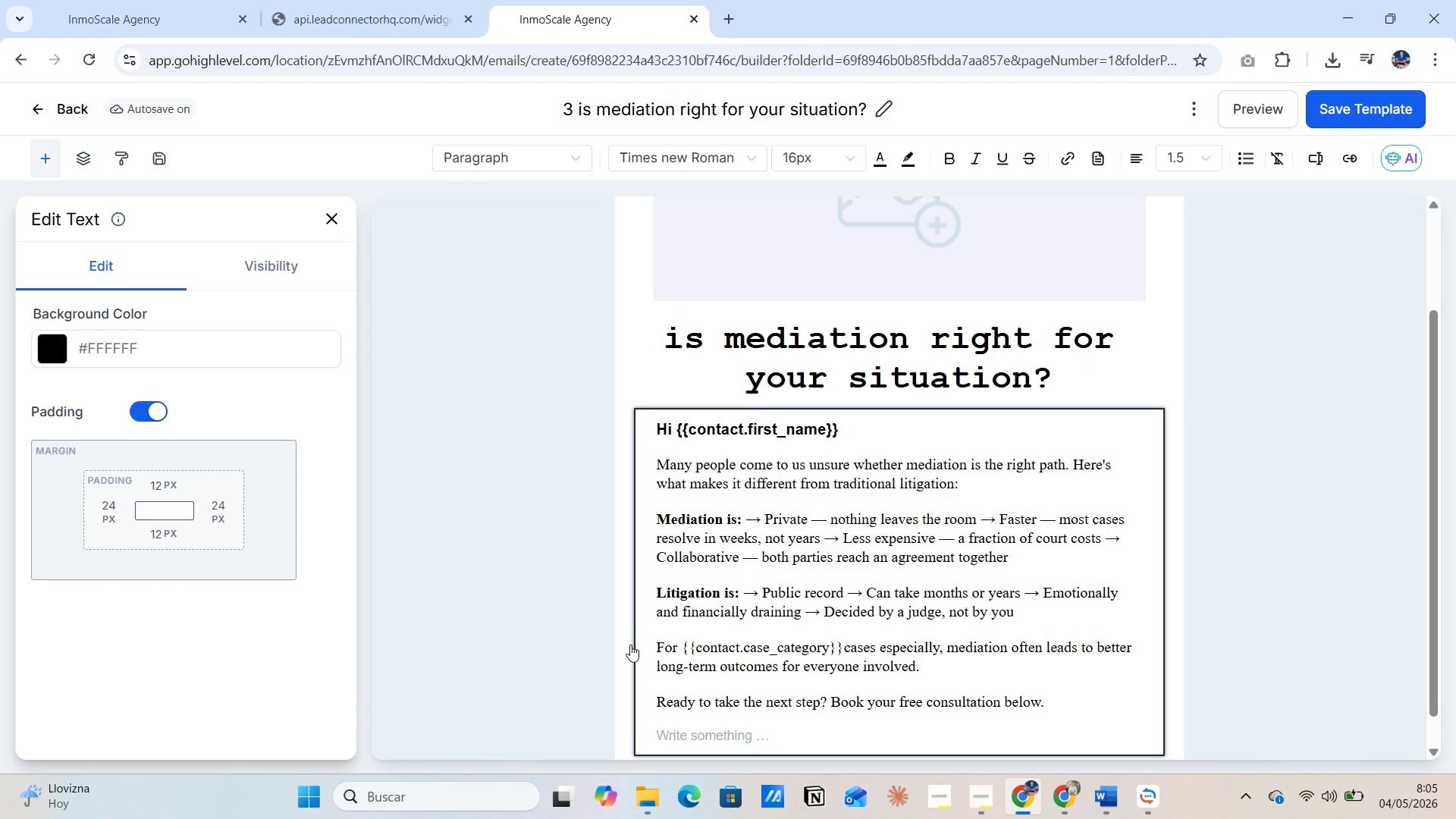 
key(Control+V)
 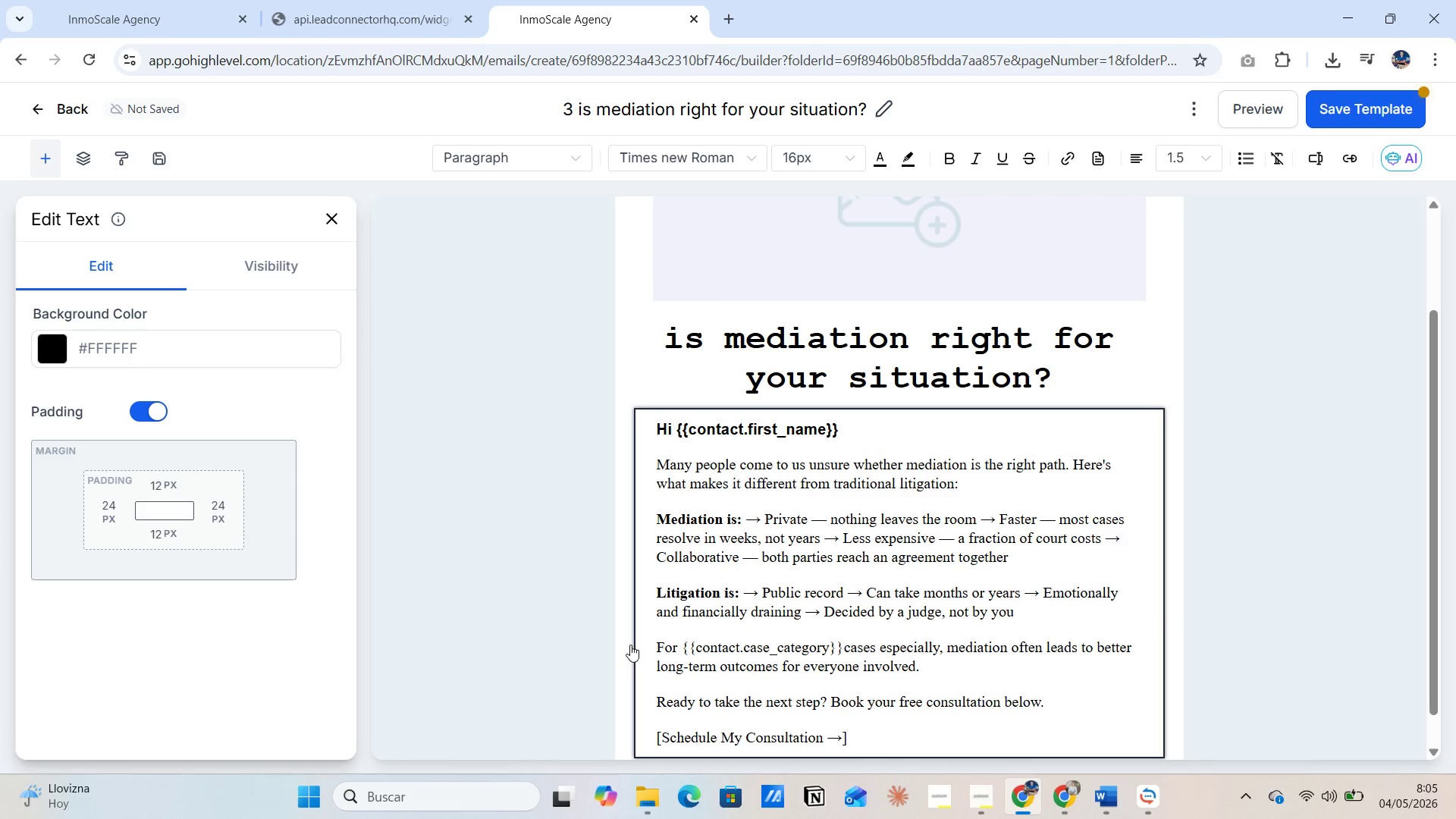 
key(Space)
 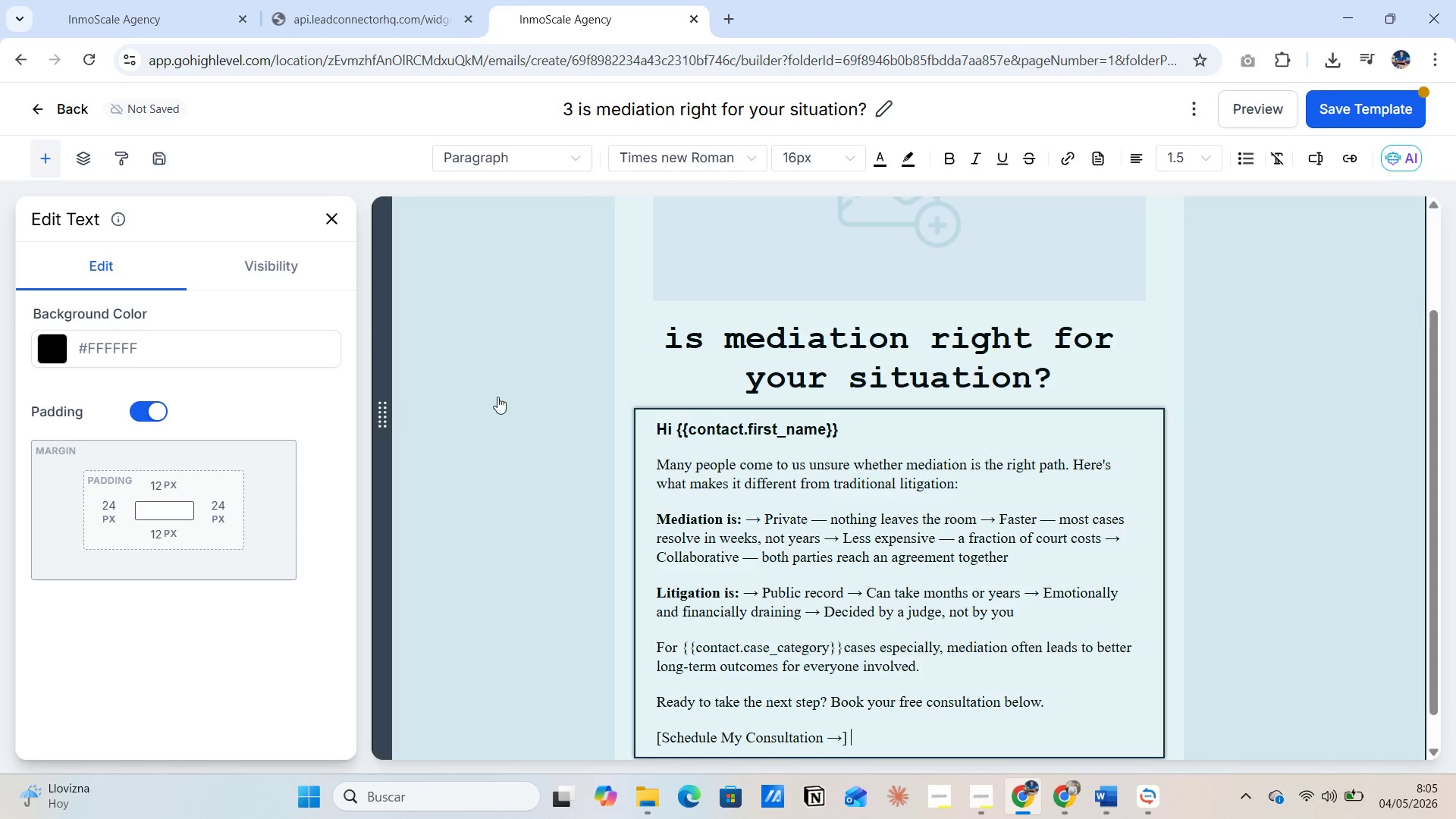 
wait(5.58)
 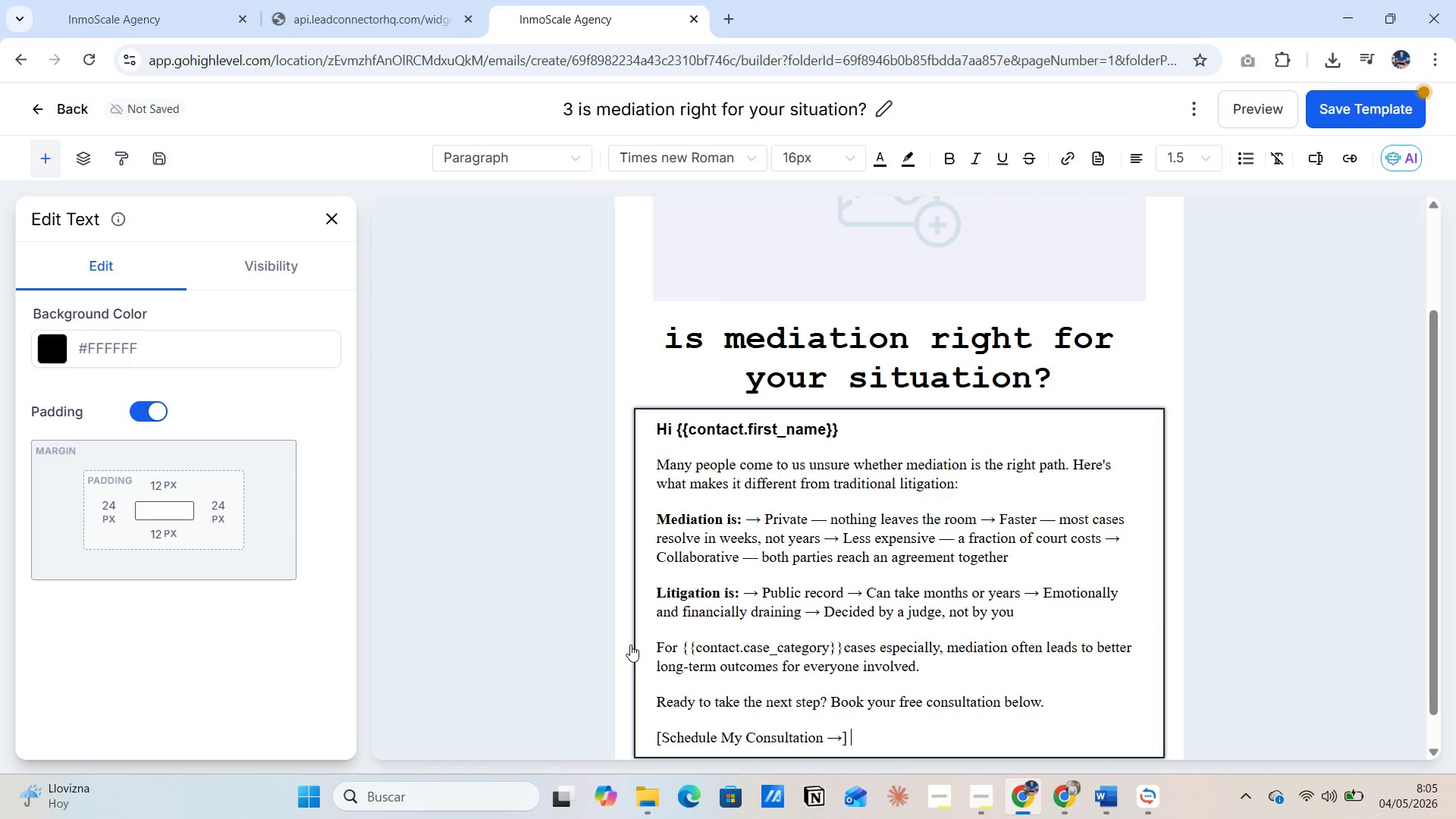 
left_click([421, 27])
 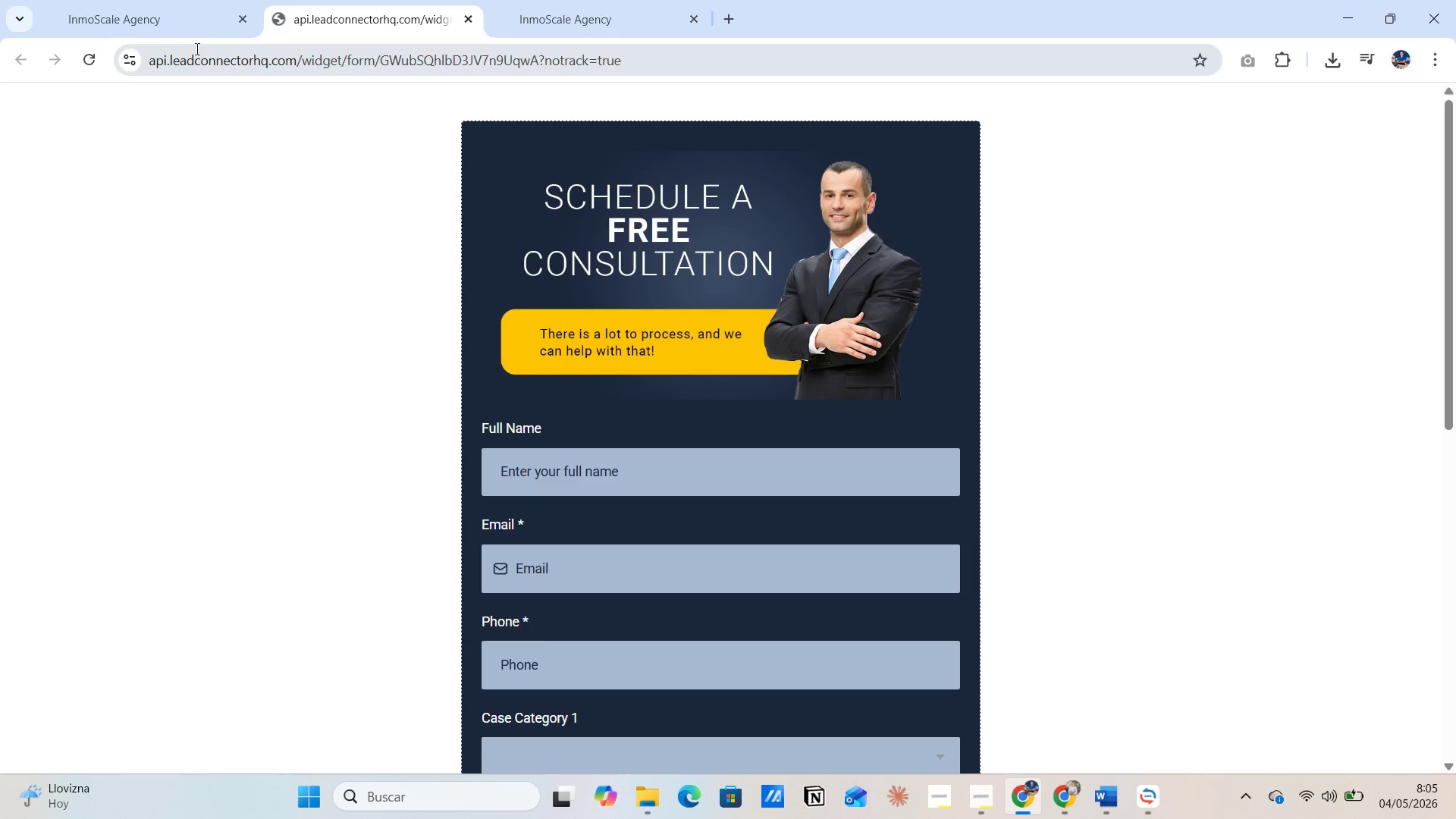 
left_click([191, 25])
 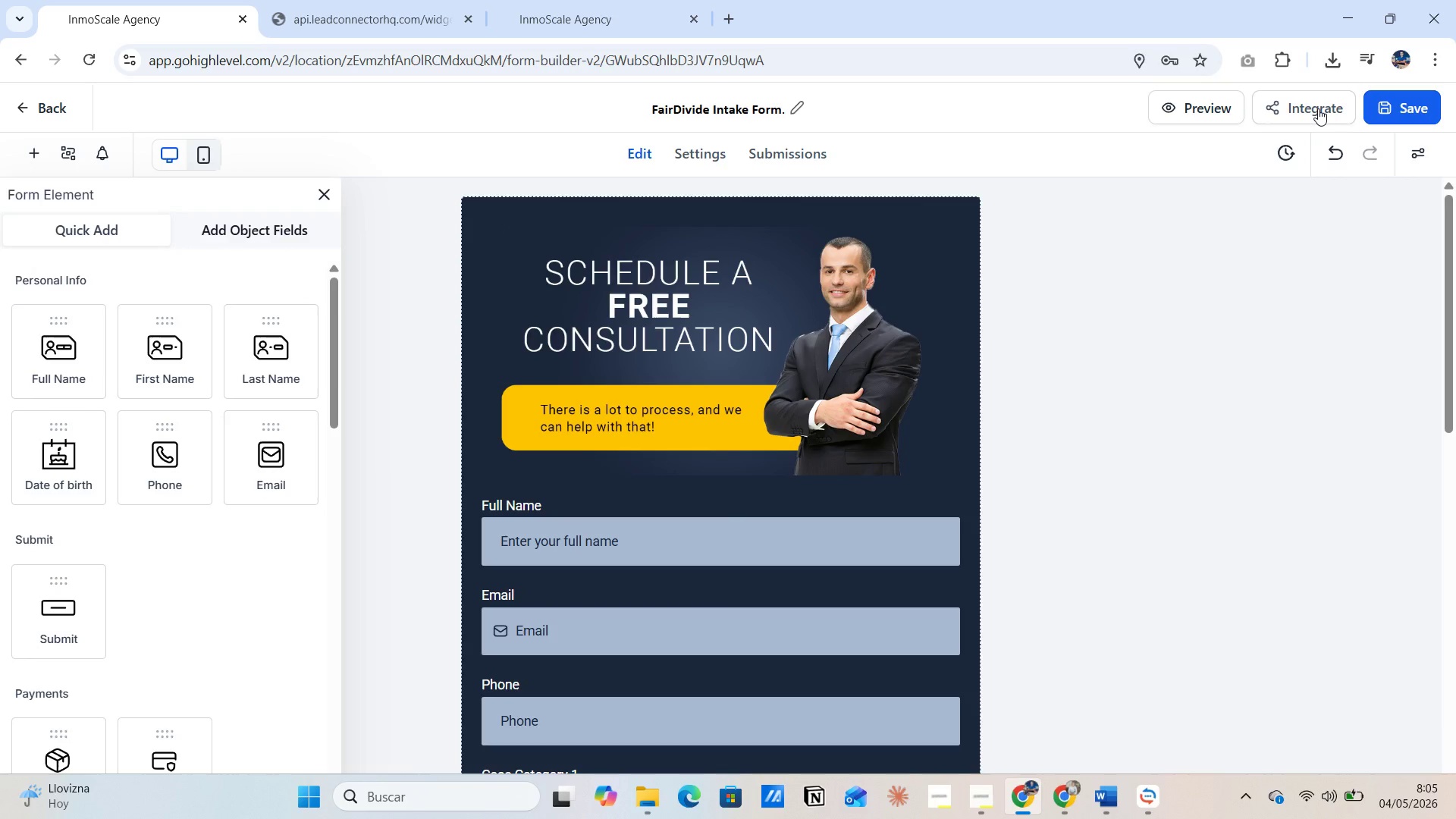 
left_click([1318, 108])
 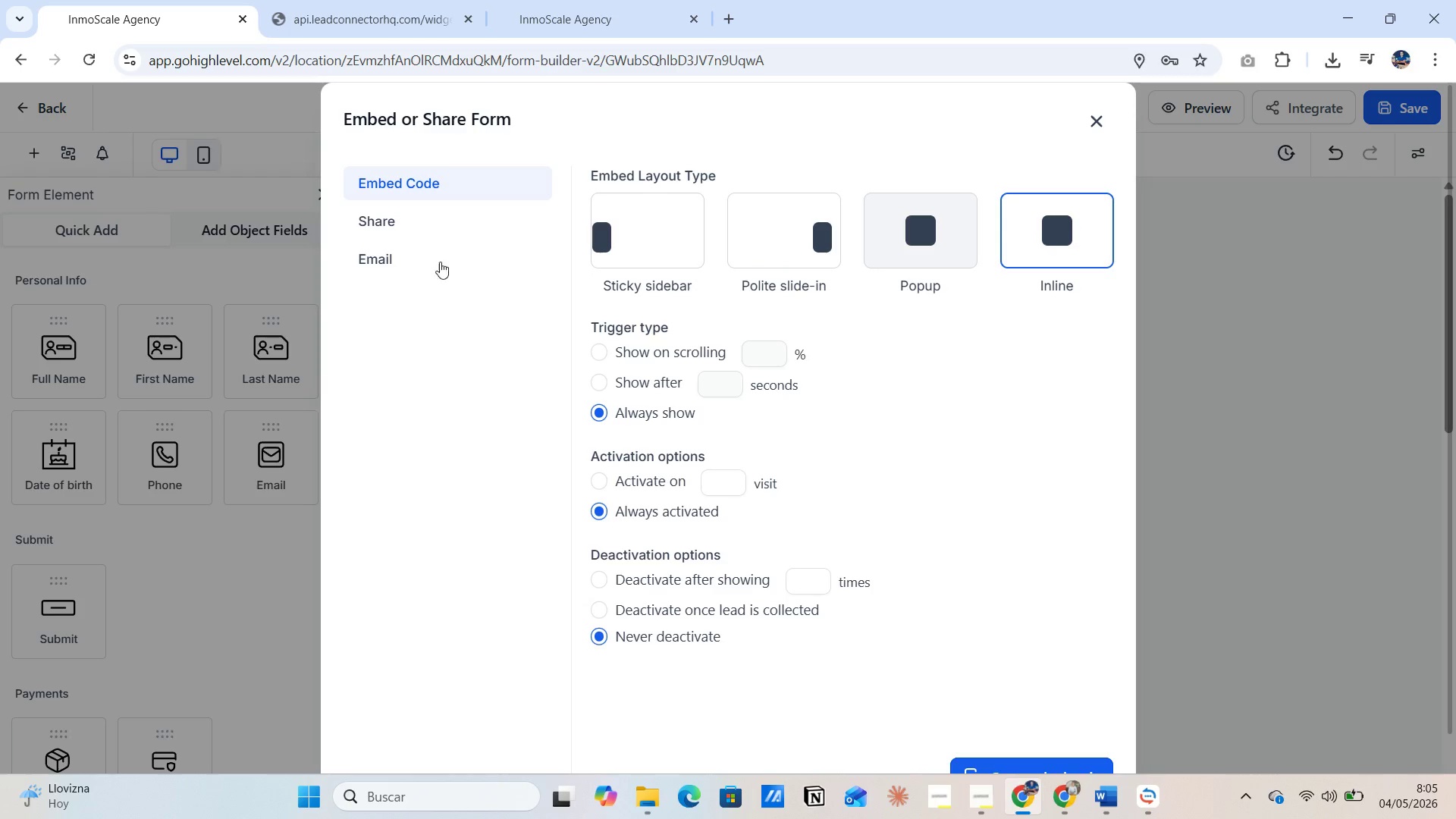 
left_click([422, 227])
 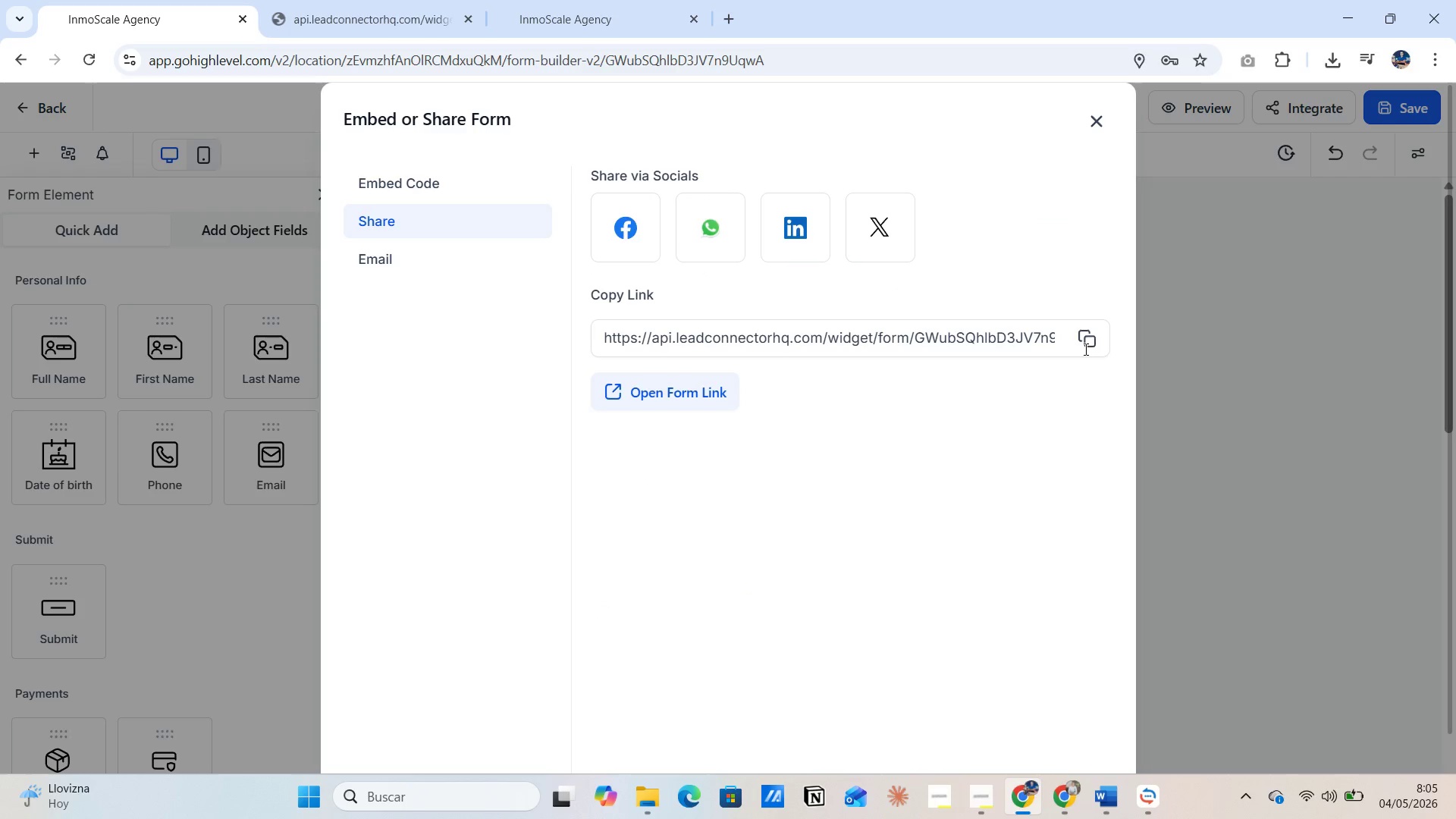 
left_click([1089, 337])
 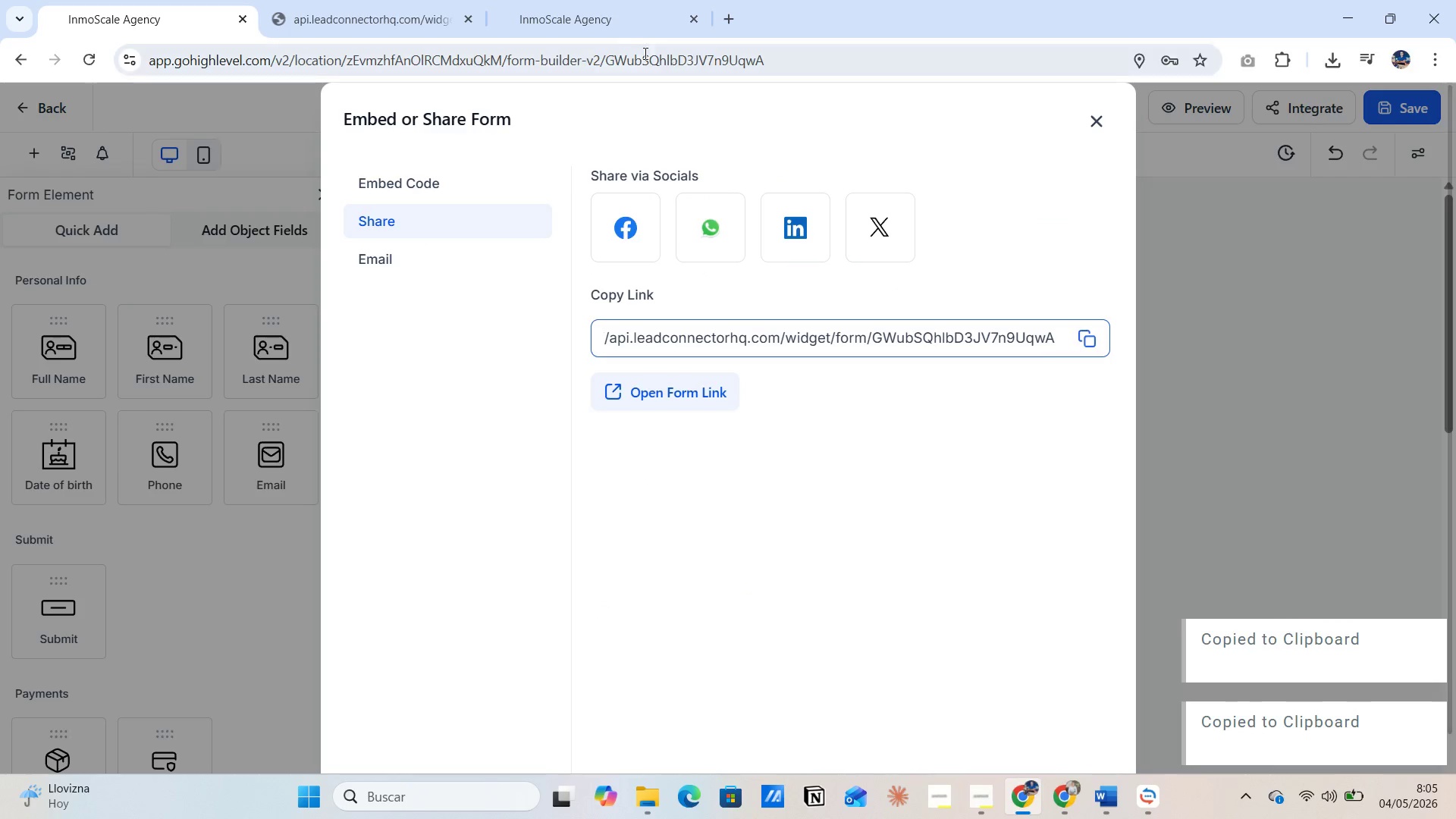 
left_click([604, 25])
 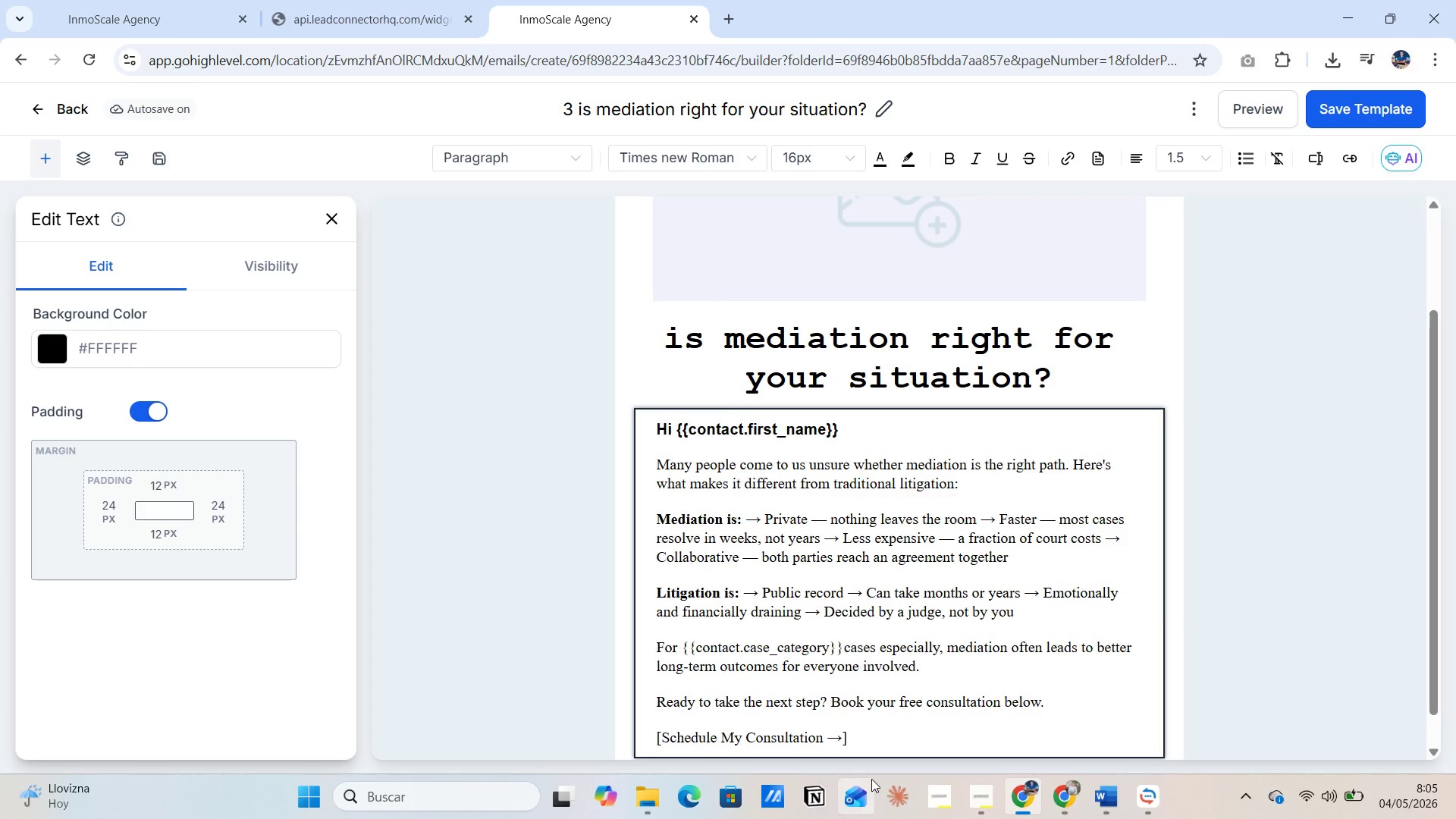 
wait(5.23)
 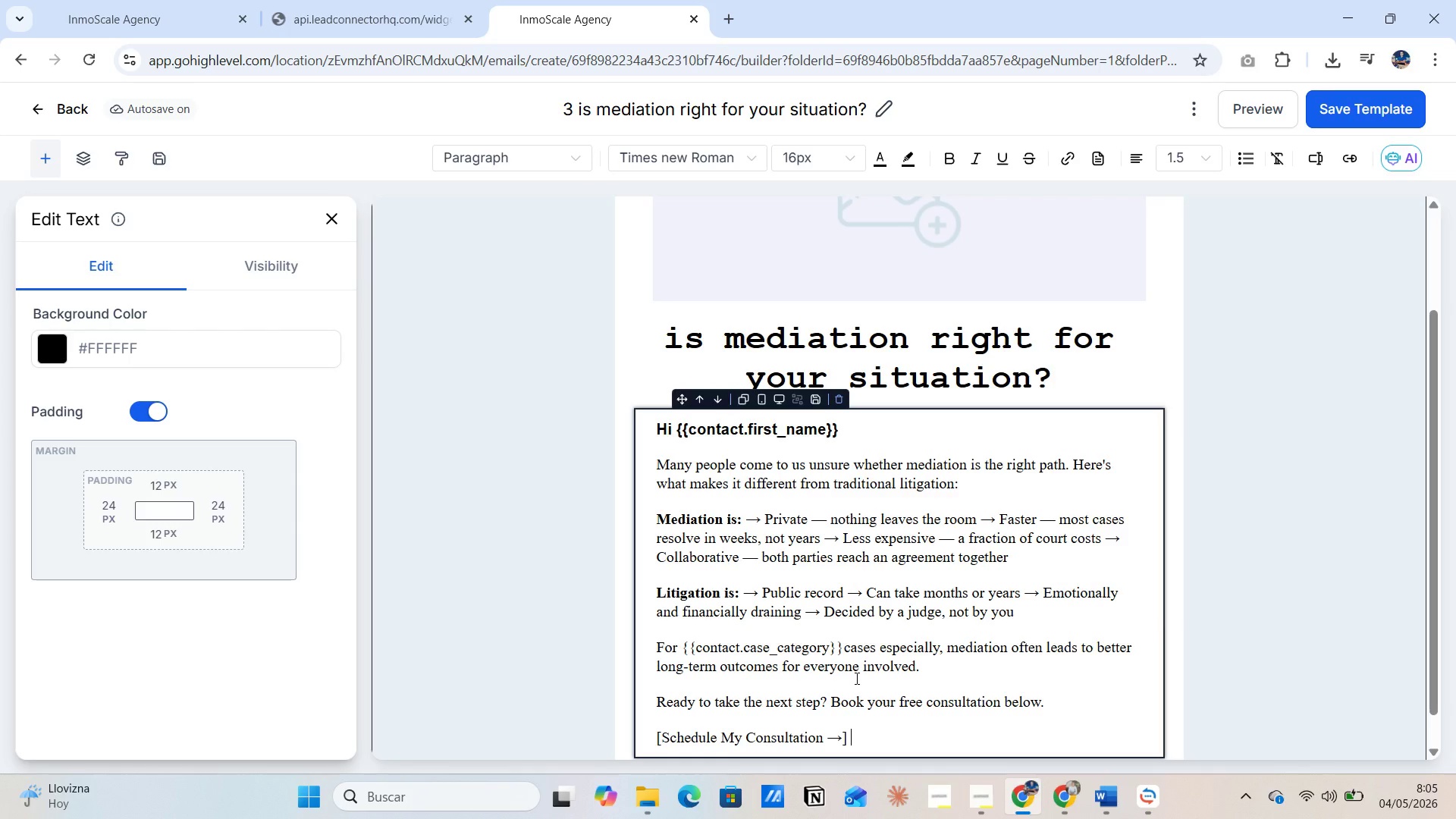 
left_click([871, 732])
 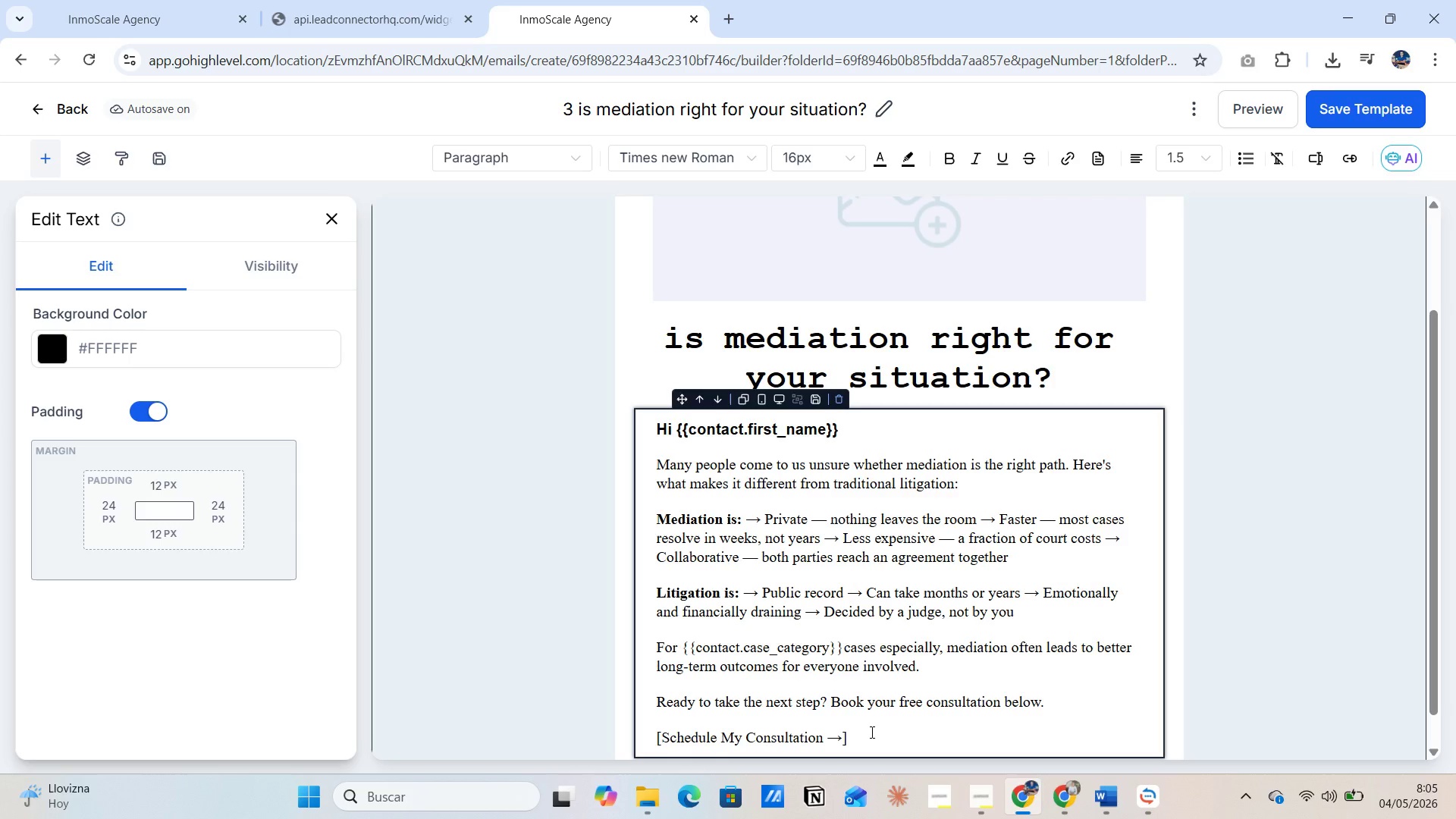 
key(Control+V)
 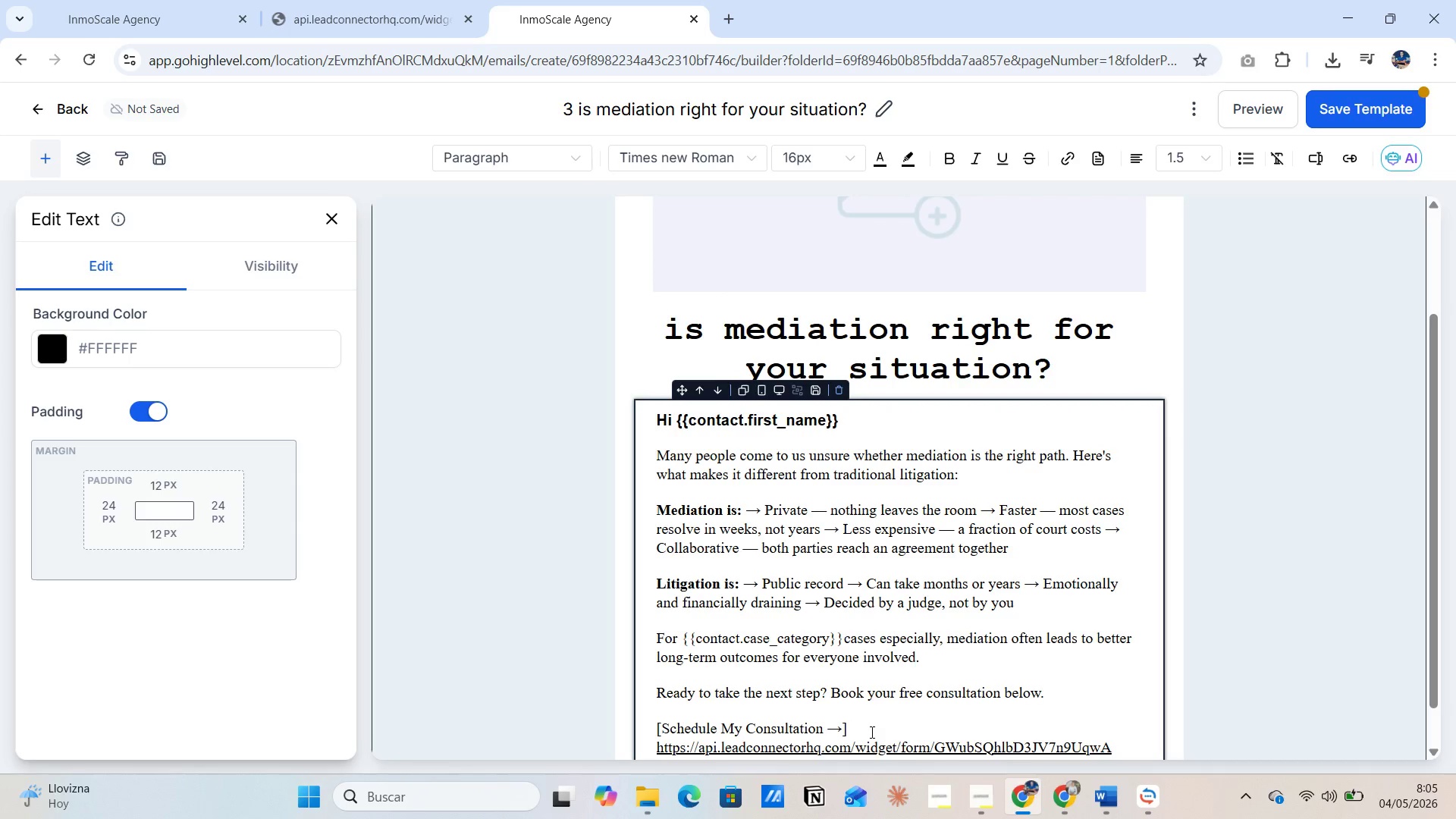 
scroll: coordinate [871, 732], scroll_direction: down, amount: 1.0
 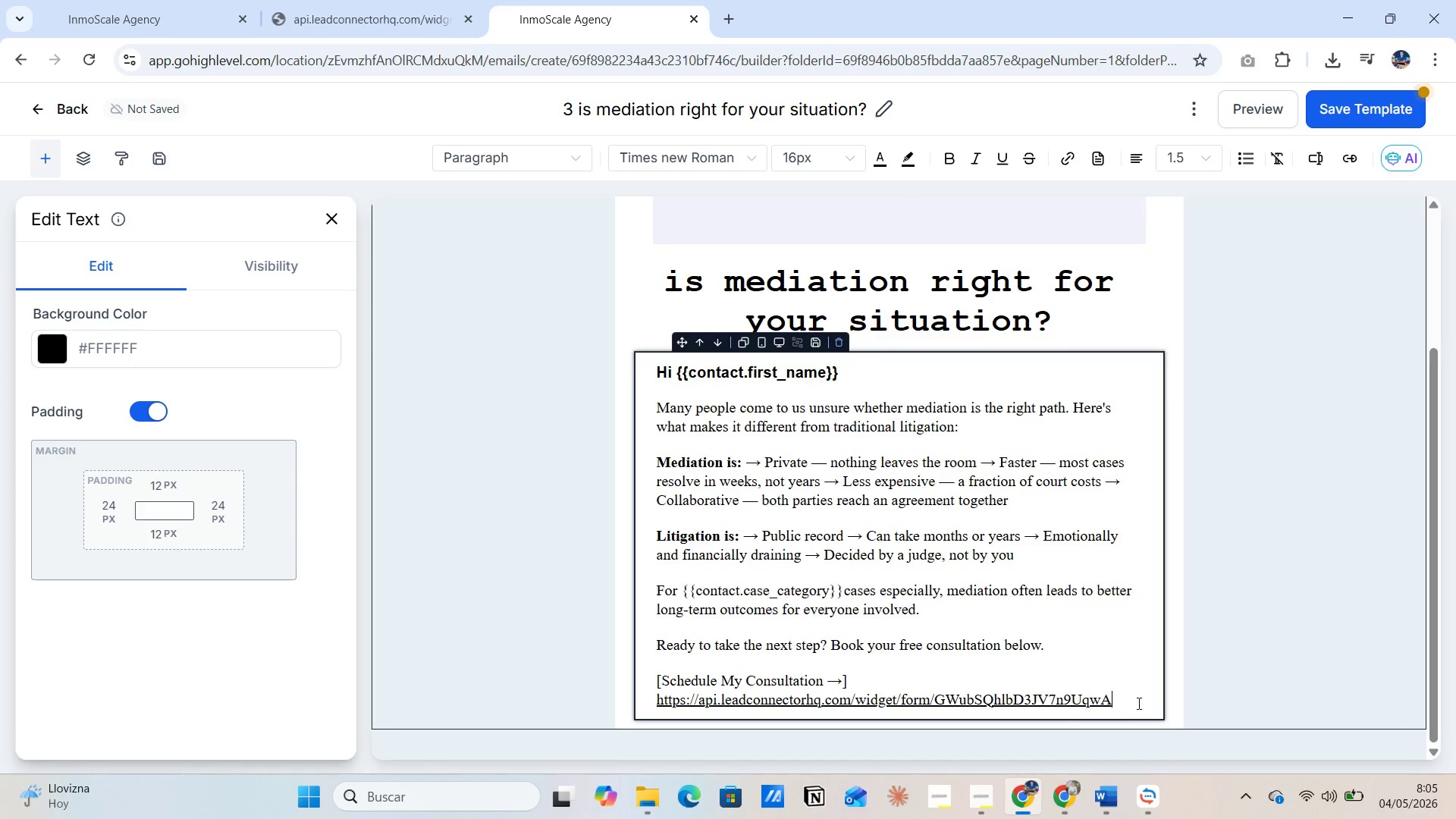 
left_click([1136, 699])
 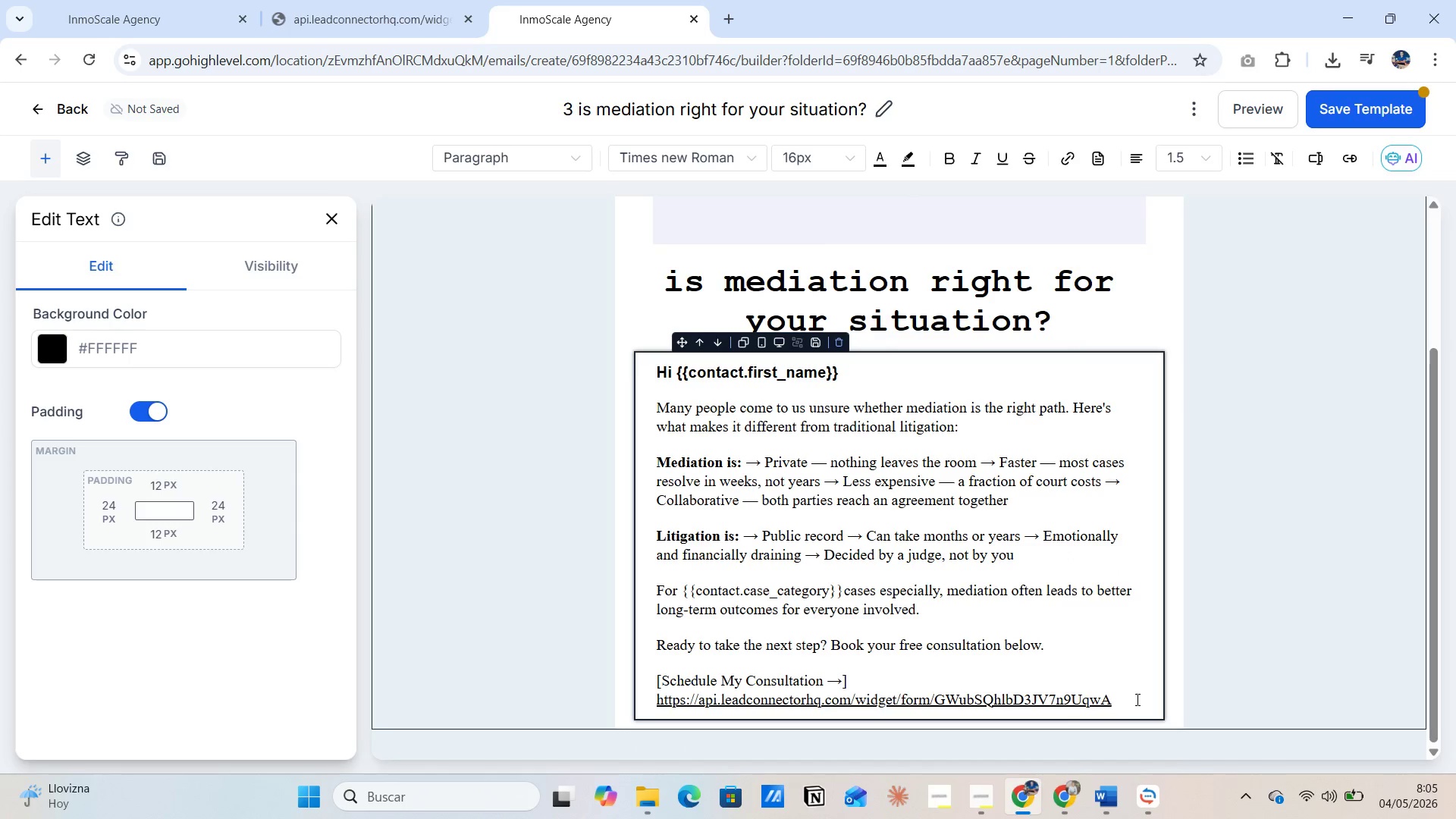 
key(Enter)
 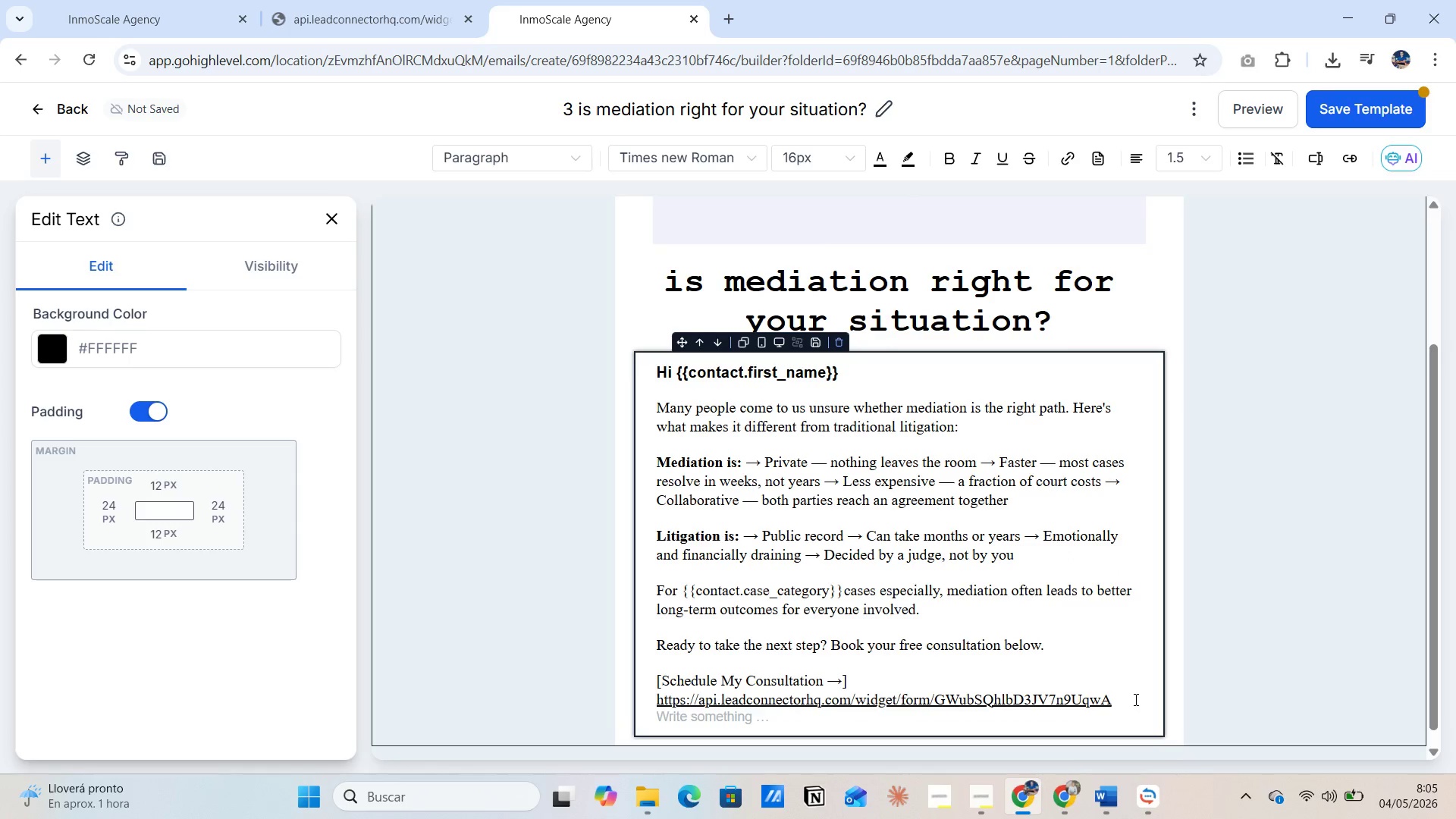 
key(Enter)
 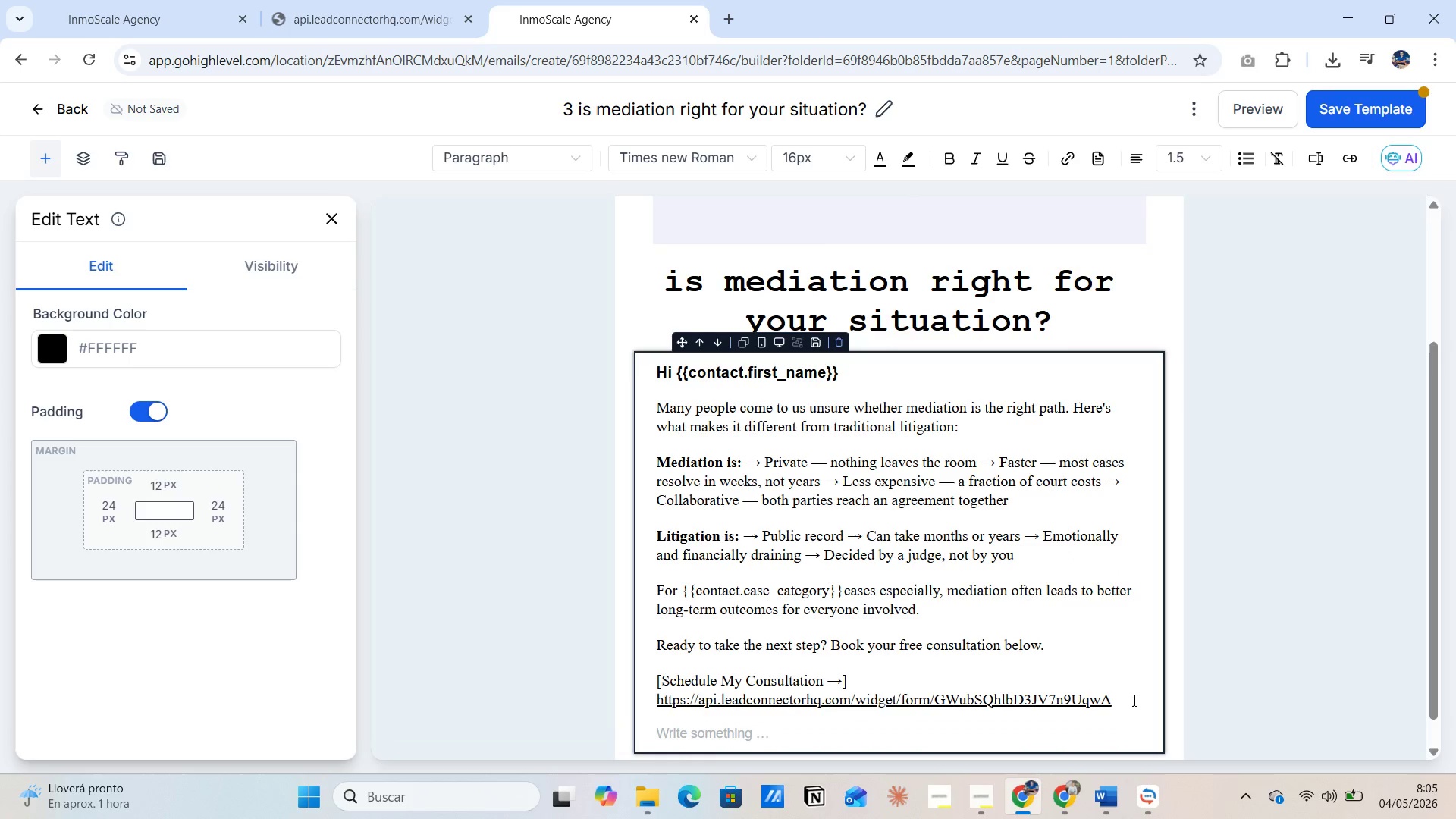 
key(Alt+AltLeft)
 